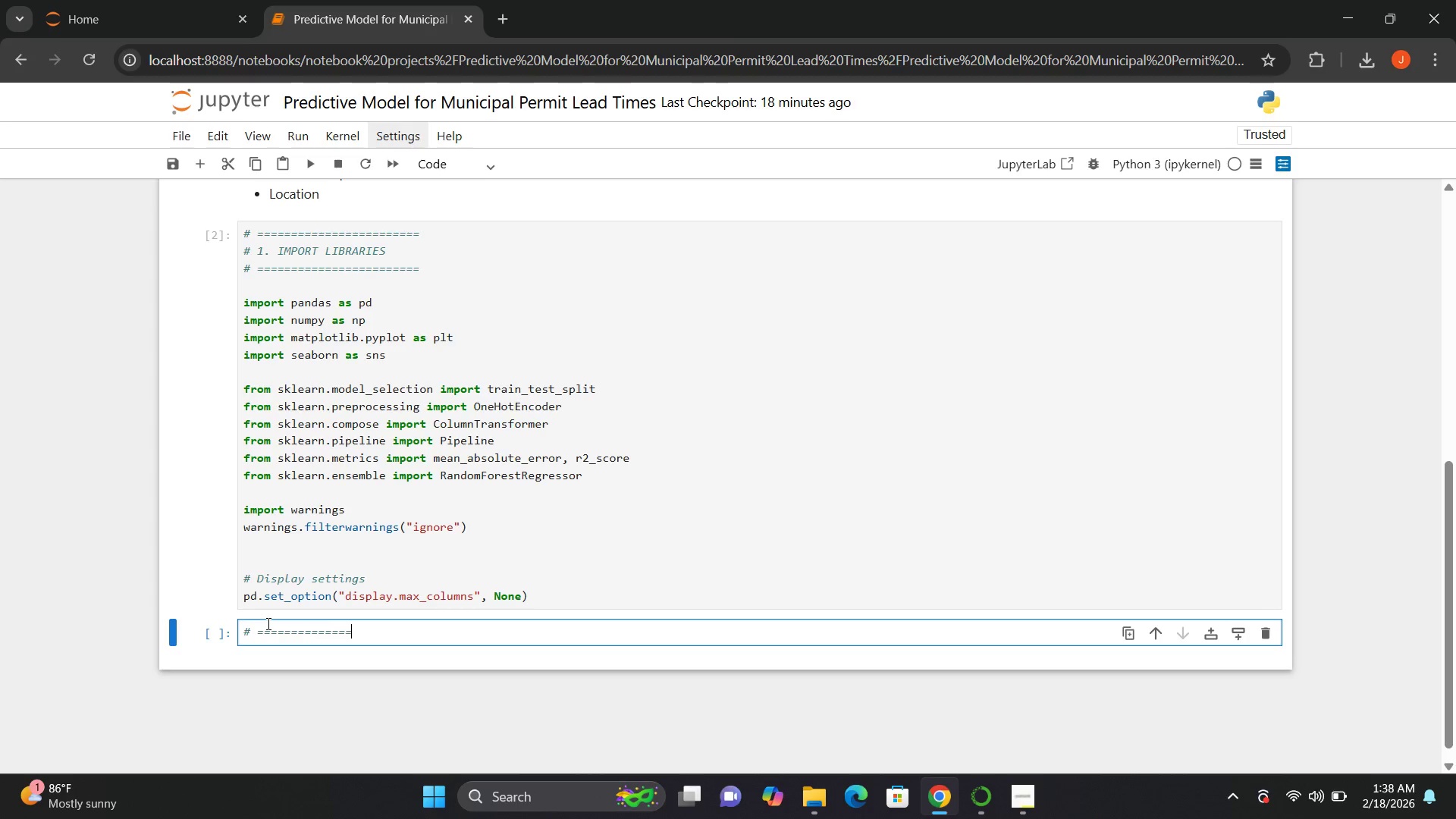 
key(Equal)
 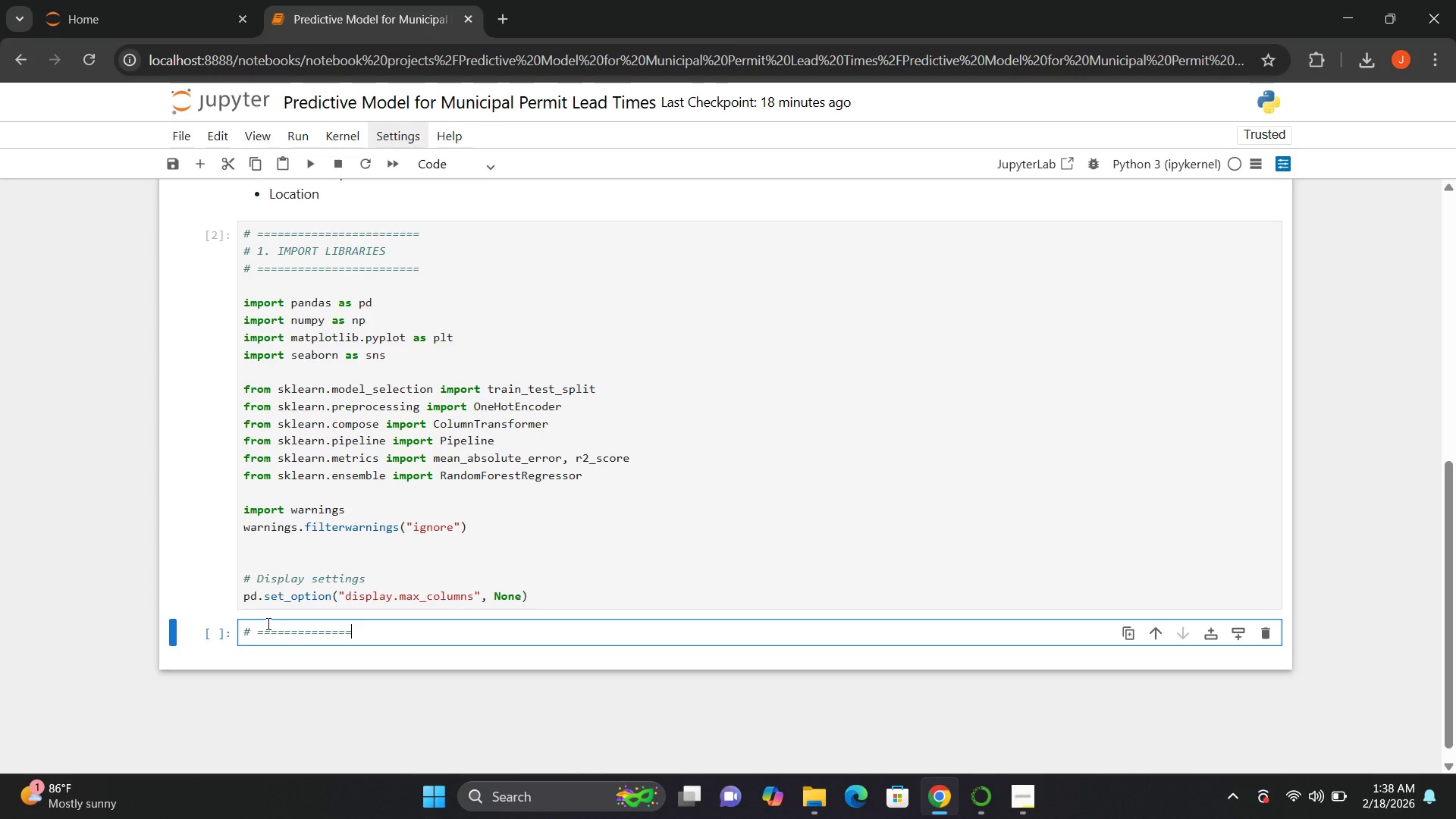 
key(Equal)
 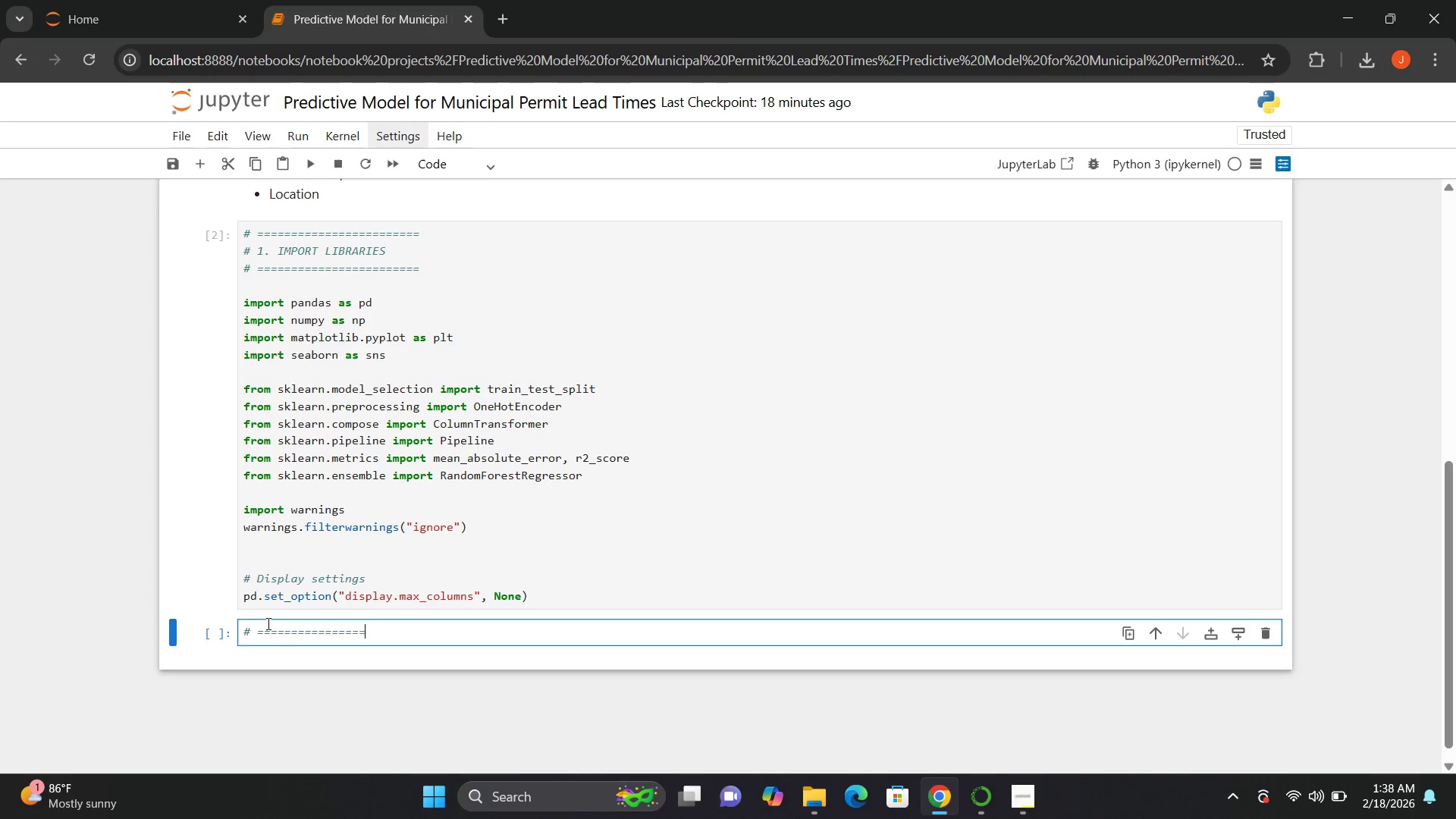 
key(Equal)
 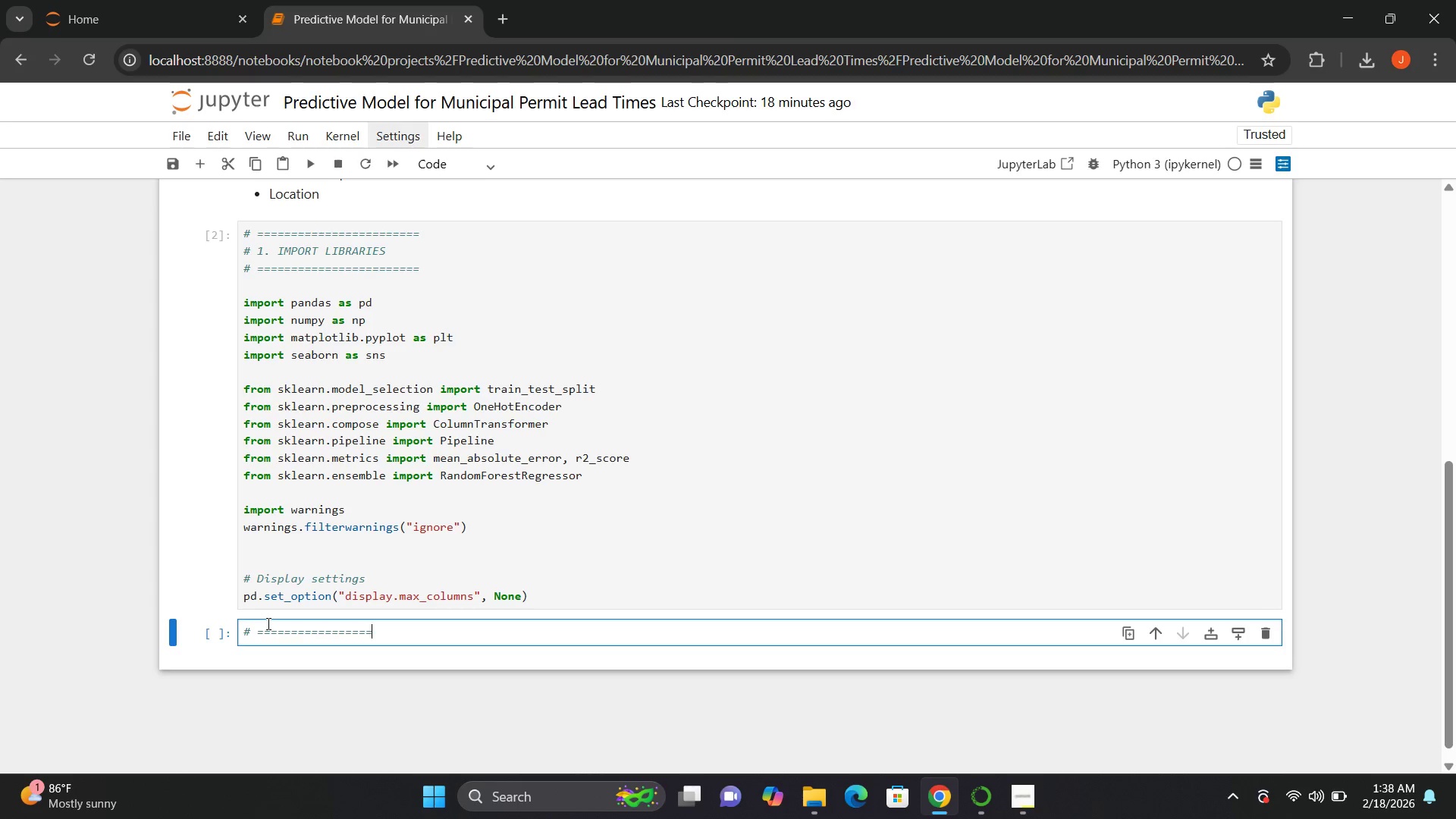 
key(Equal)
 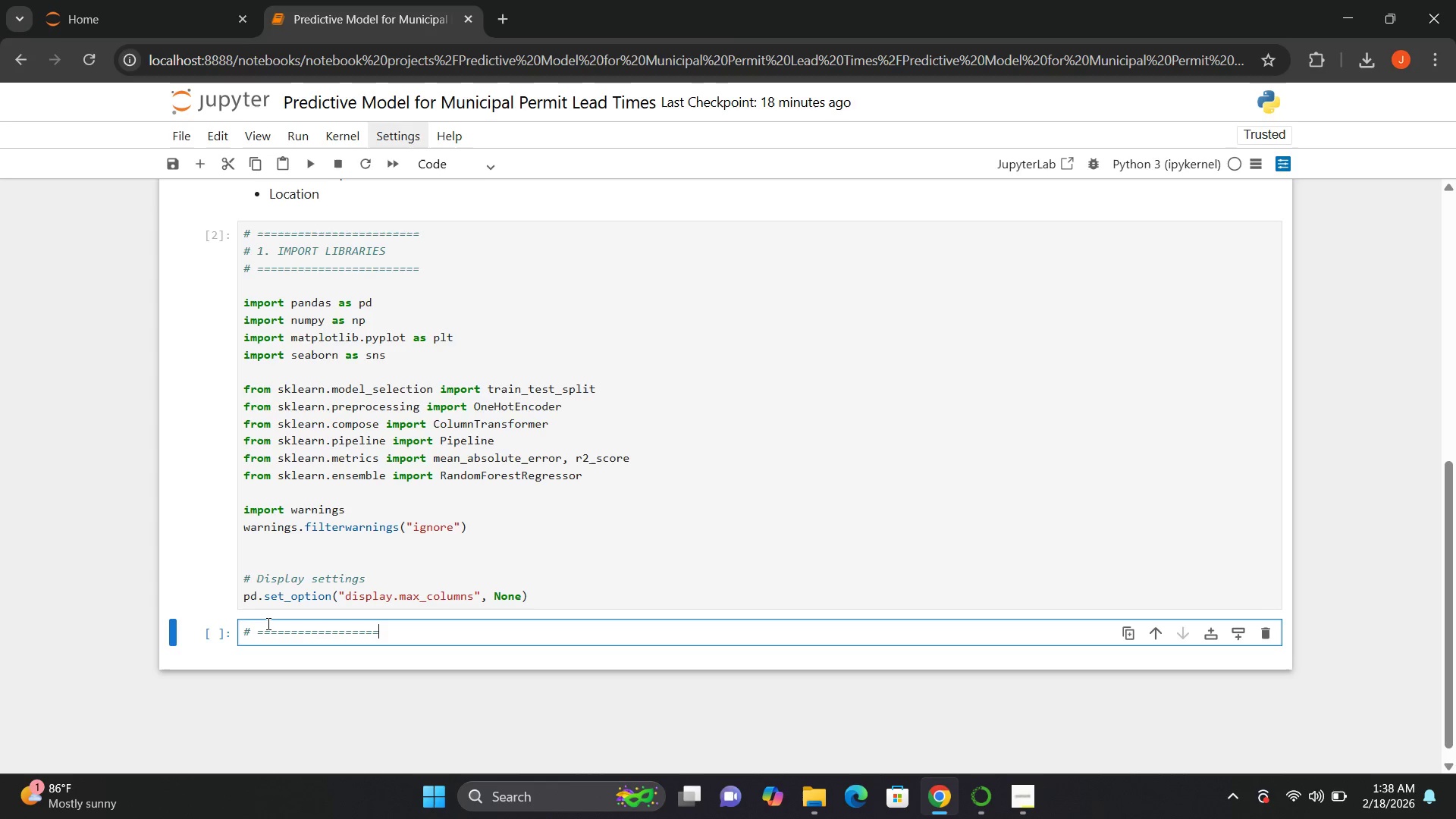 
key(Equal)
 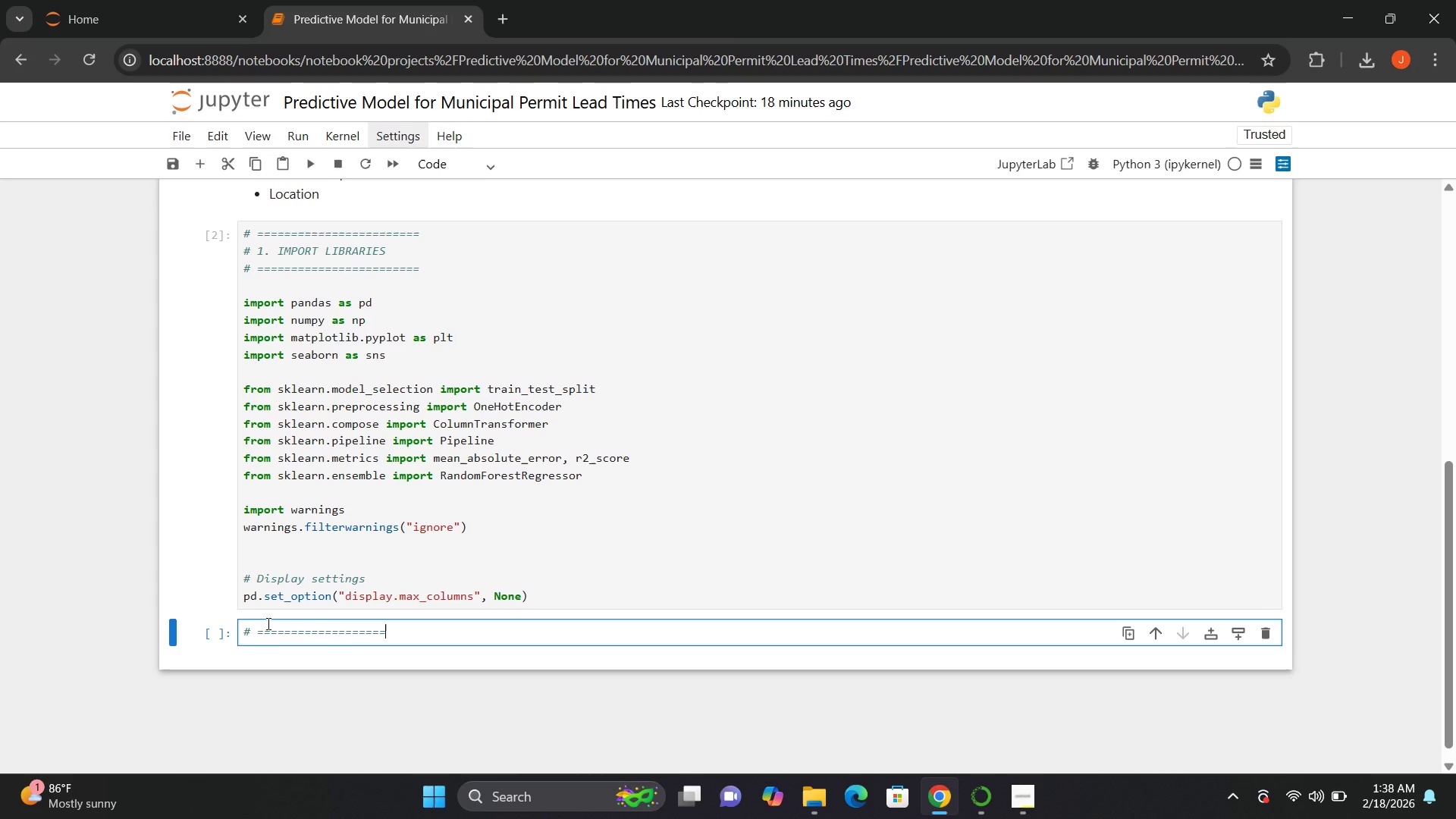 
key(Equal)
 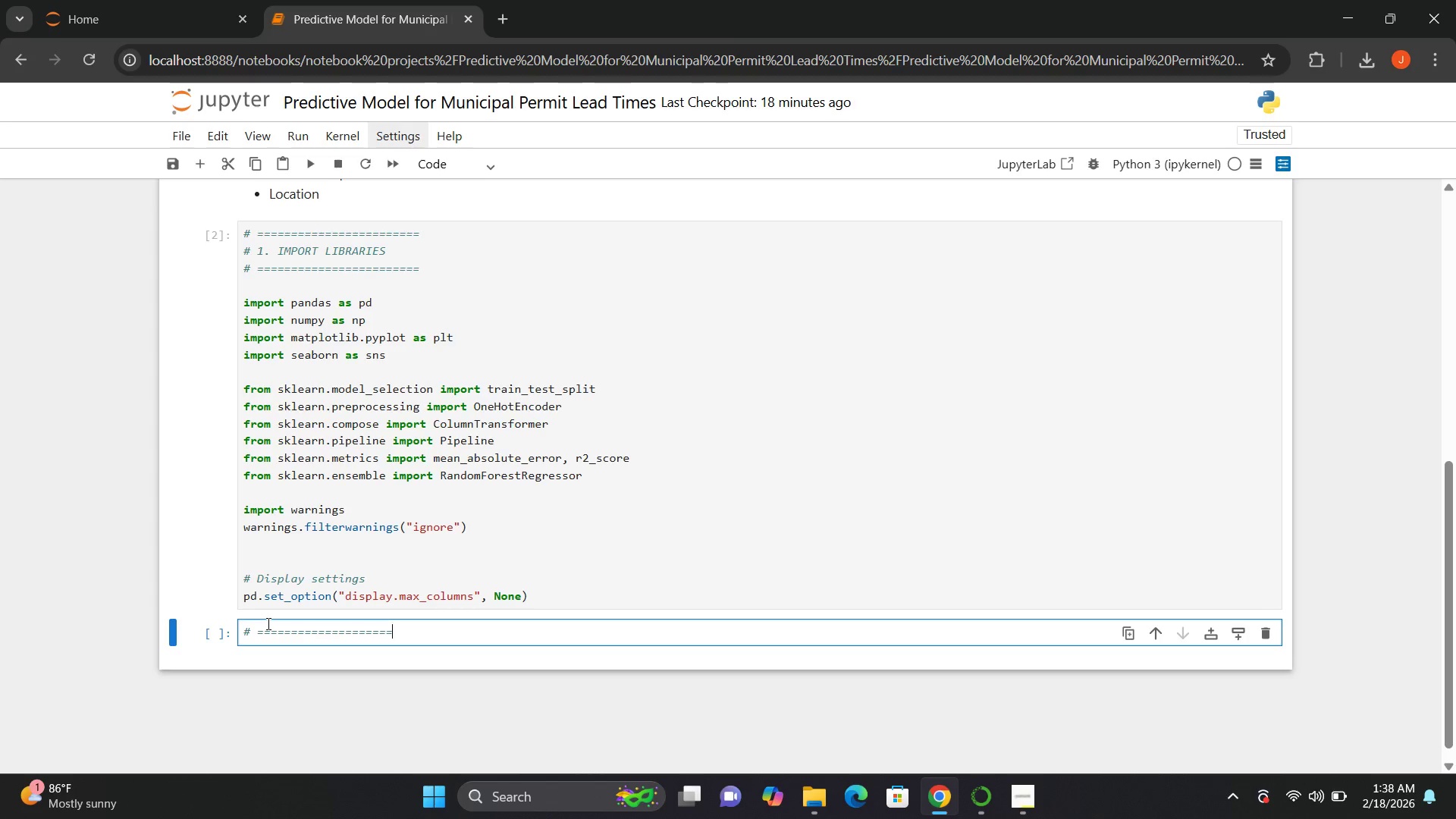 
key(Equal)
 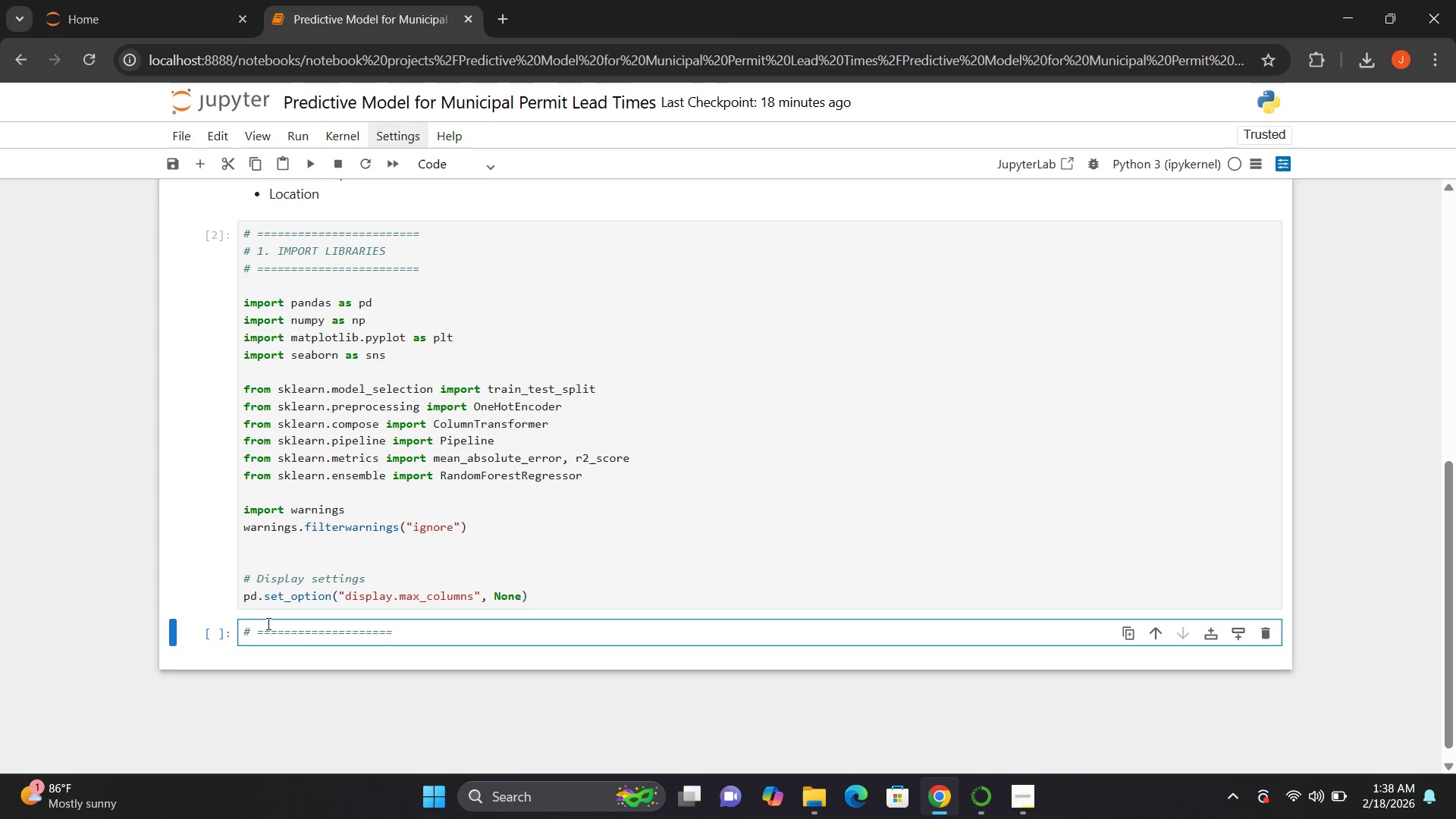 
key(Enter)
 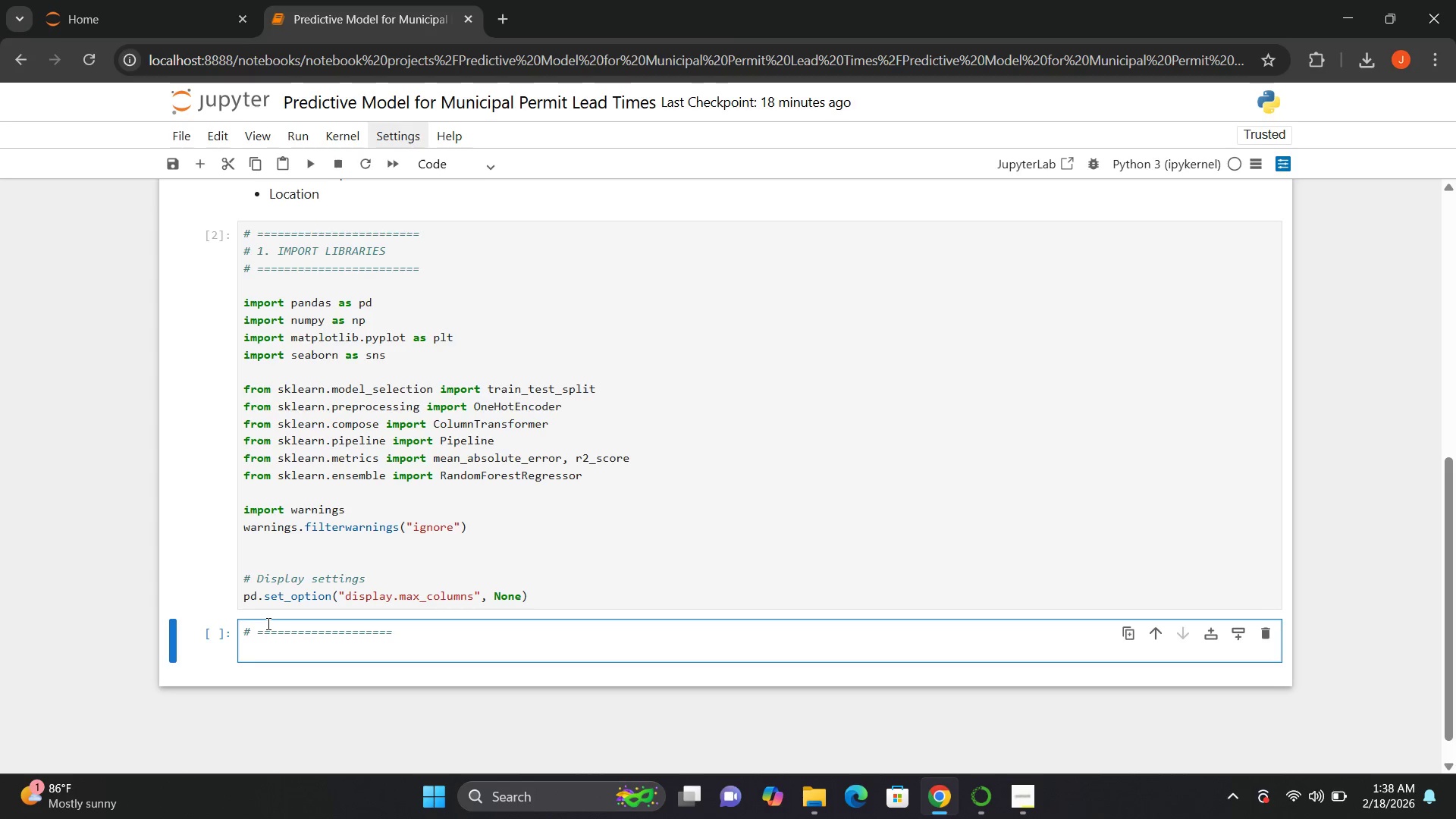 
type(# 2. LOAD DATA)
 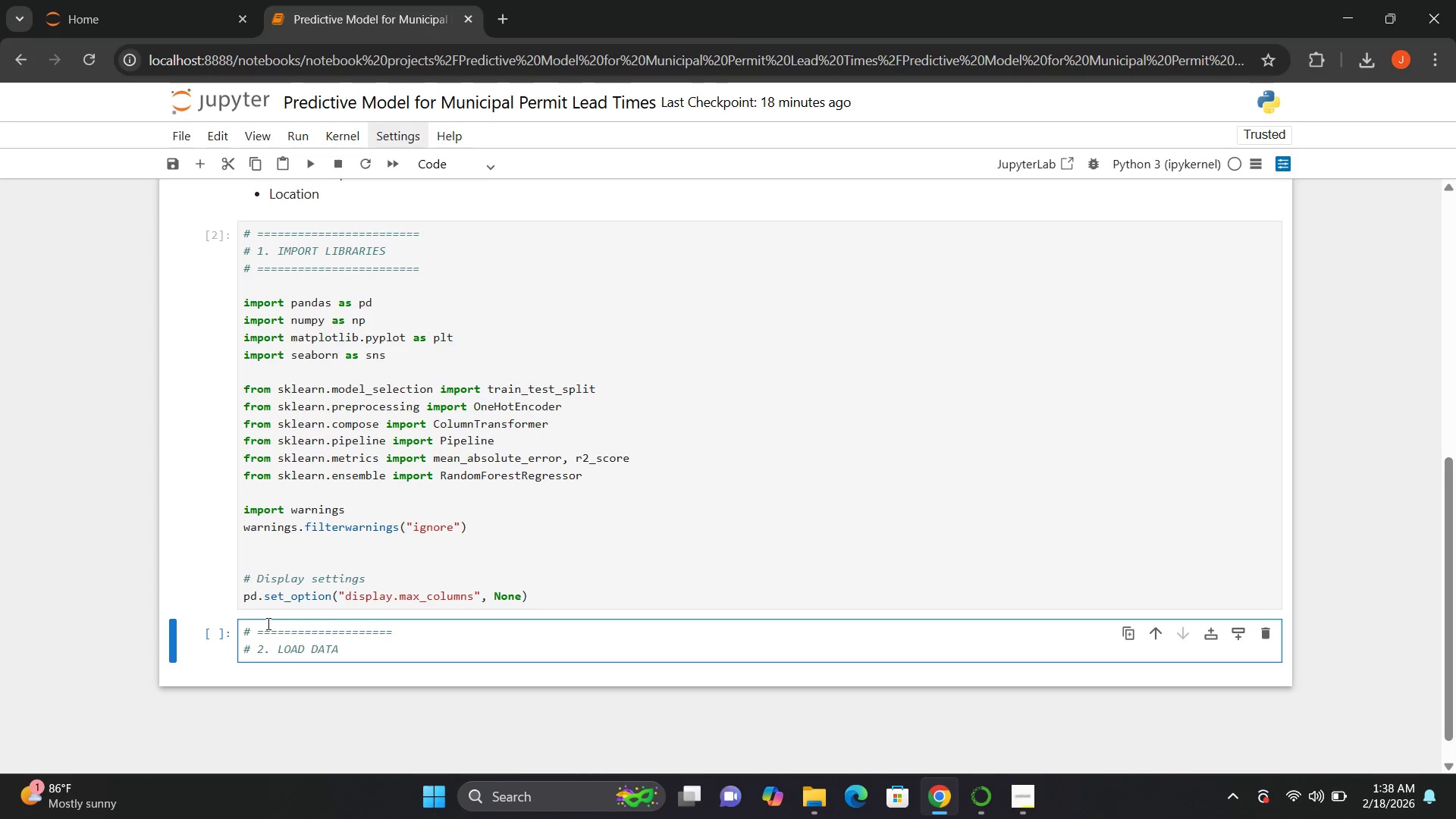 
key(Enter)
 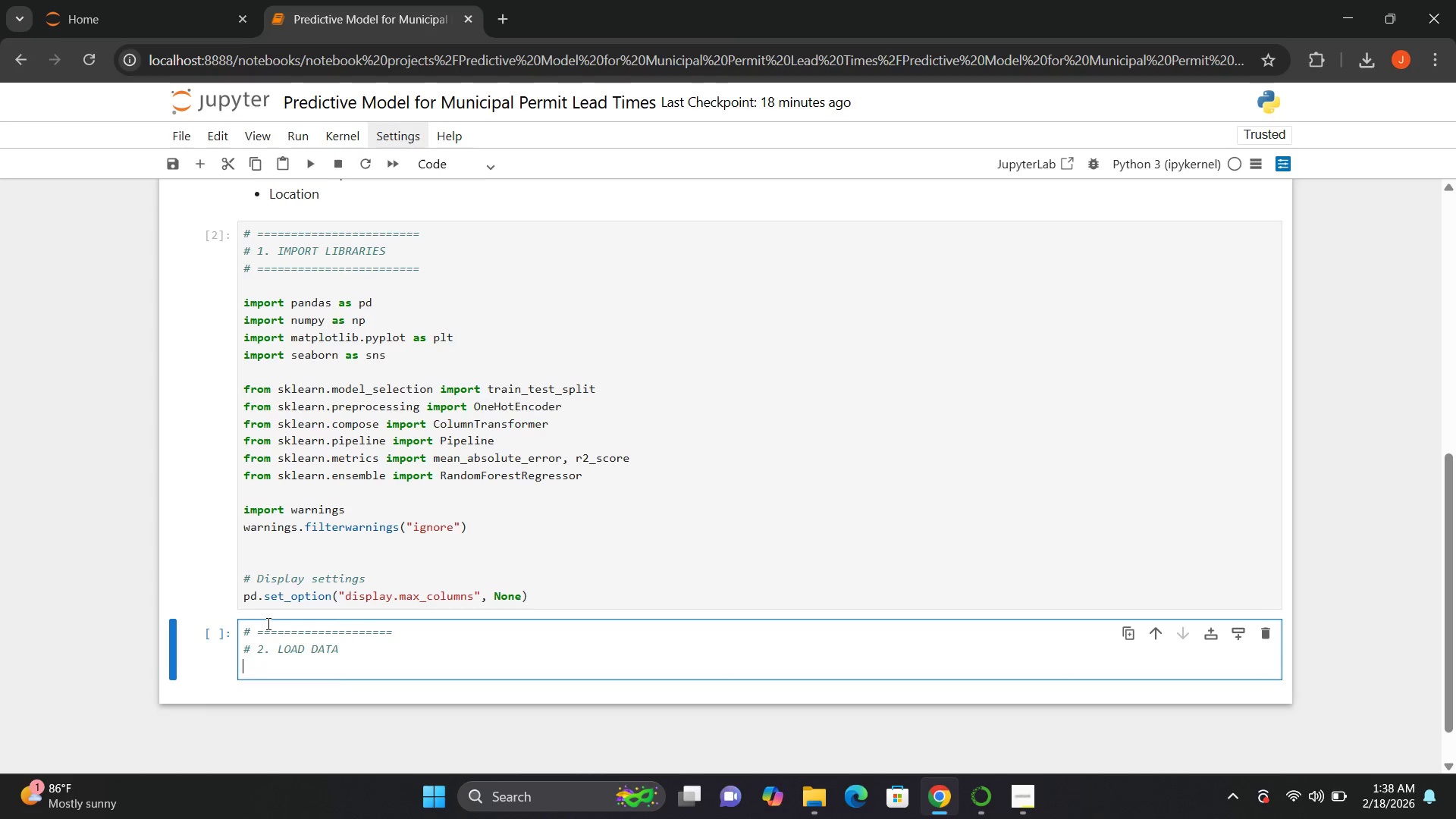 
key(CapsLock)
 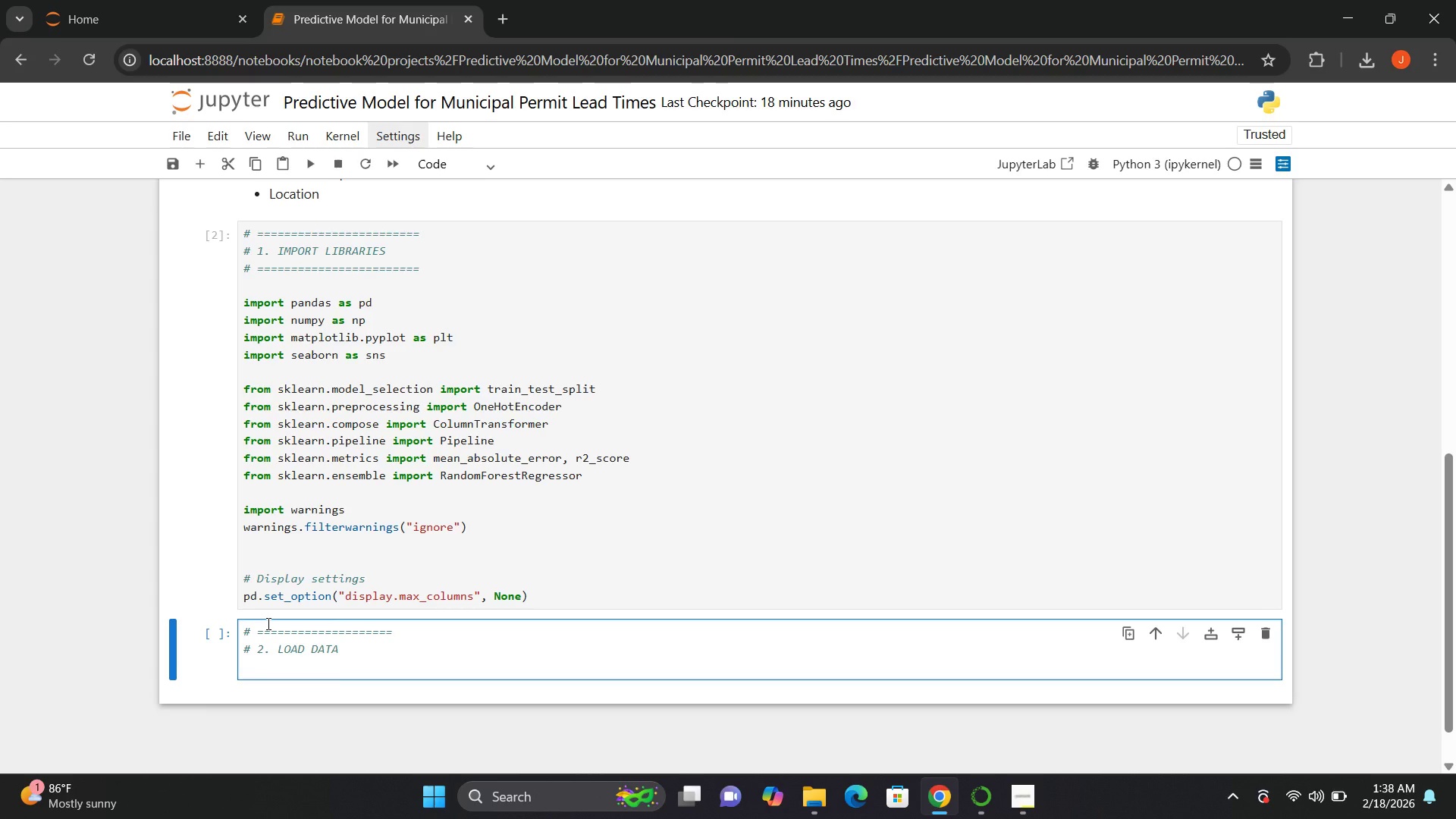 
hold_key(key=ShiftLeft, duration=1.5)
 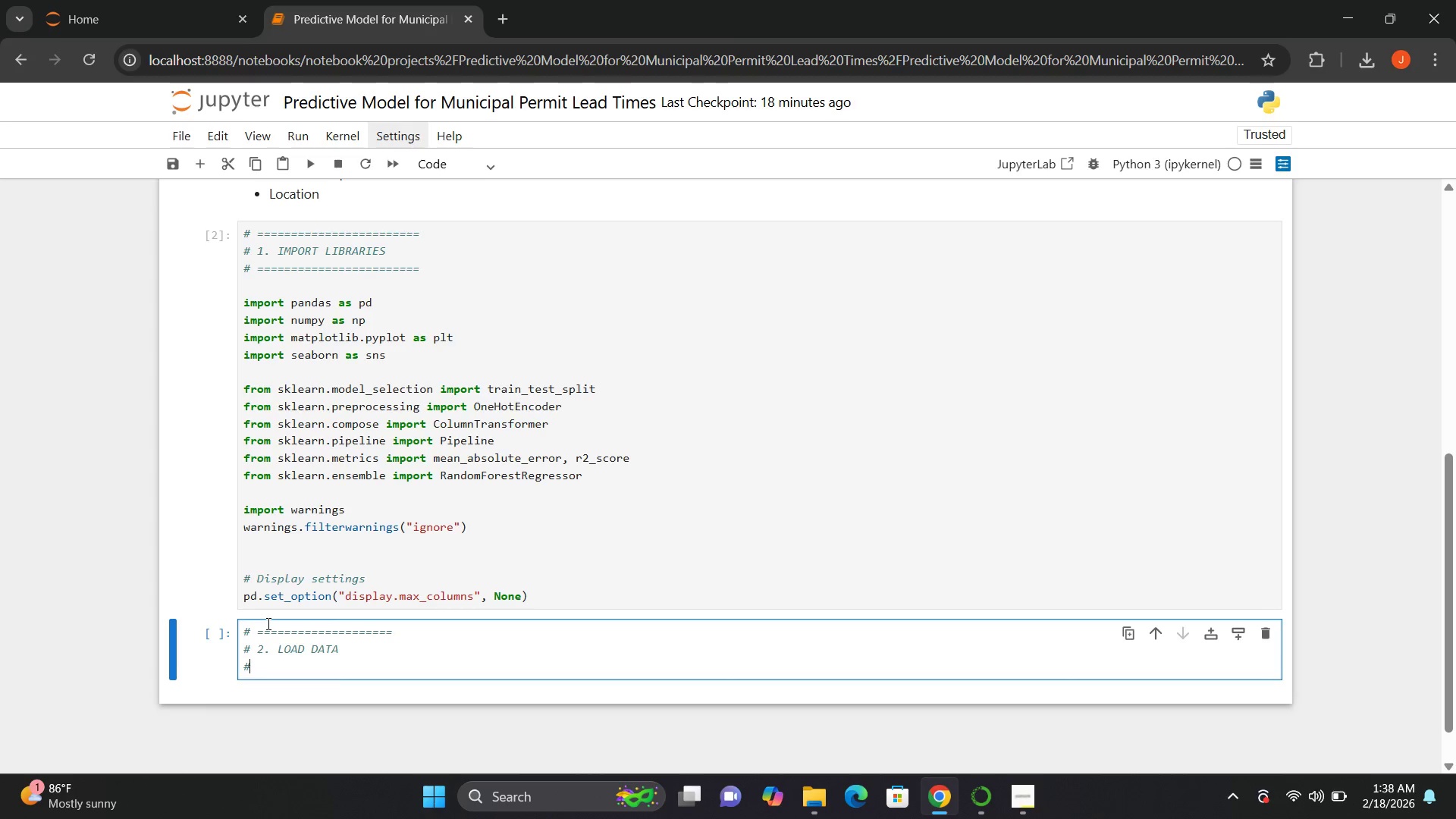 
key(Shift+3)
 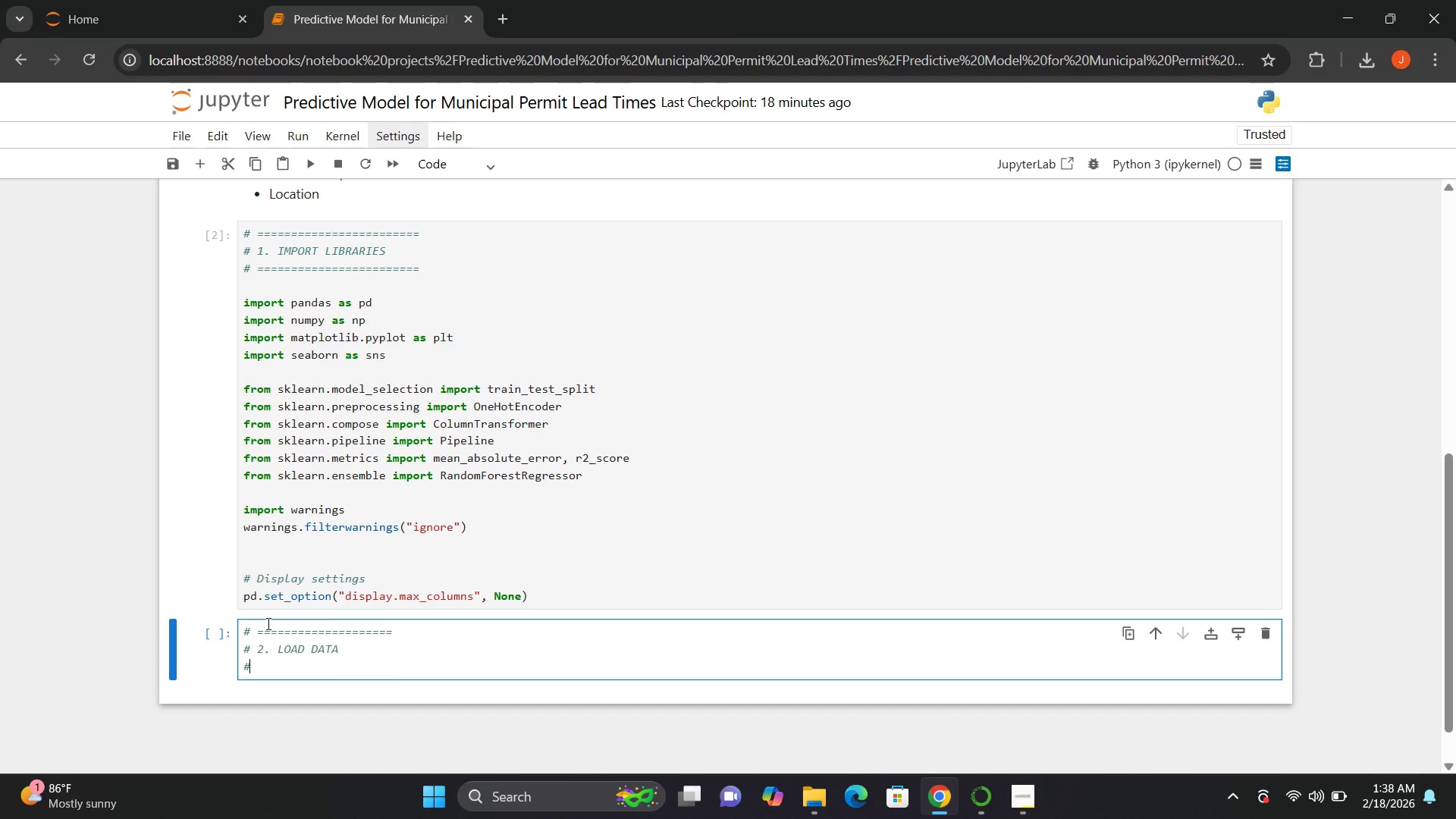 
key(Space)
 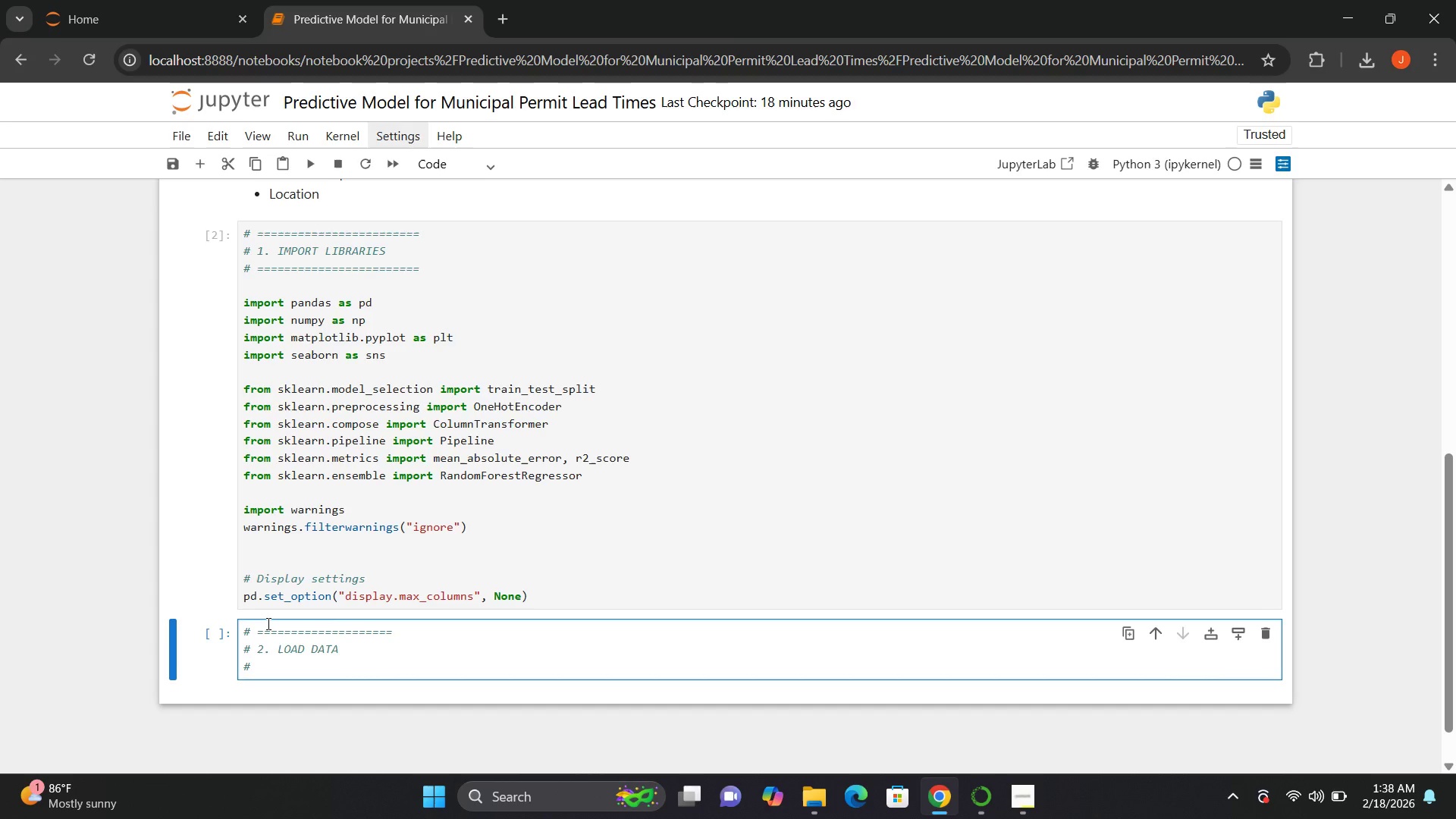 
key(Equal)
 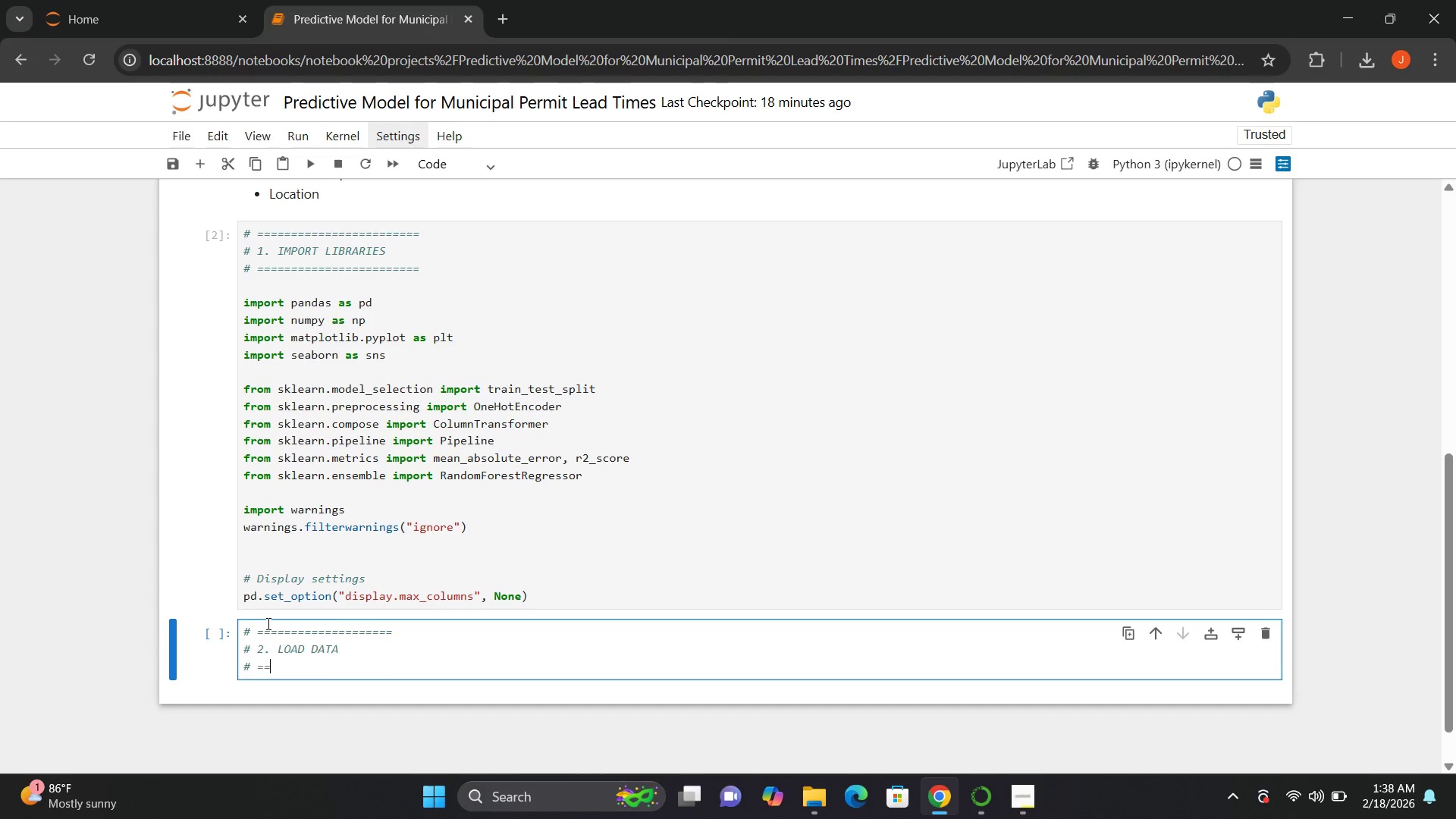 
key(Equal)
 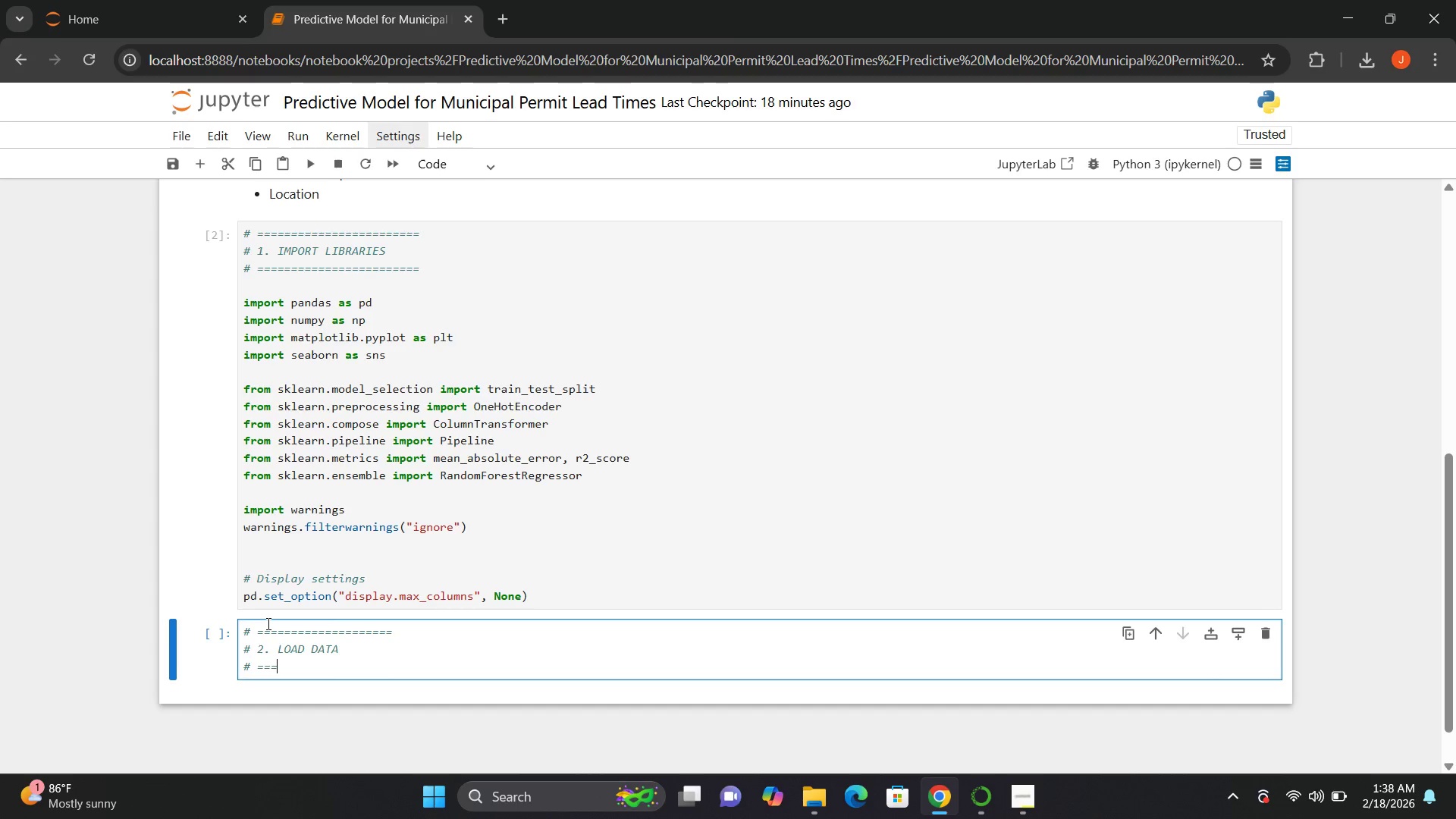 
key(Equal)
 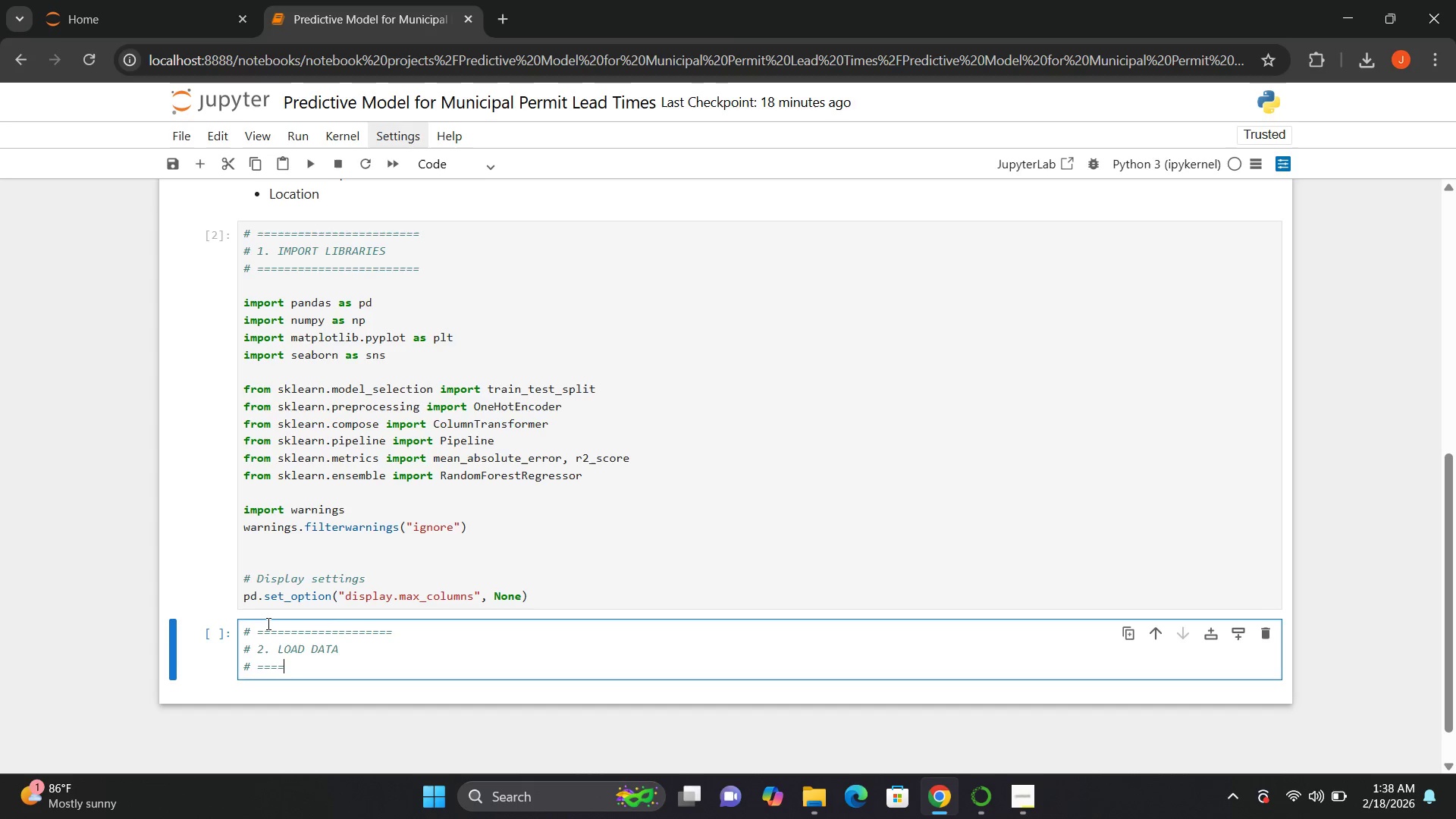 
key(Equal)
 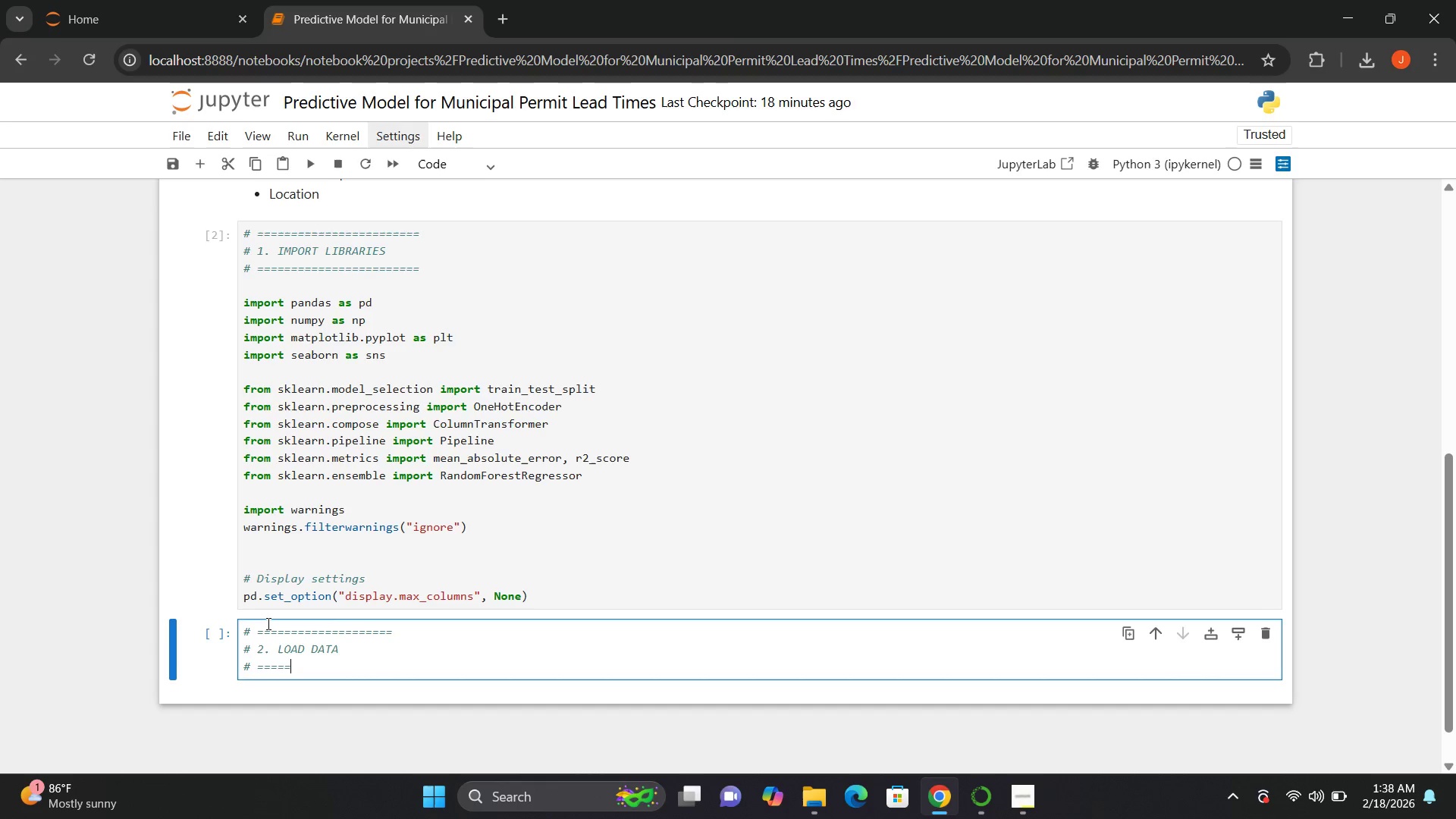 
key(Equal)
 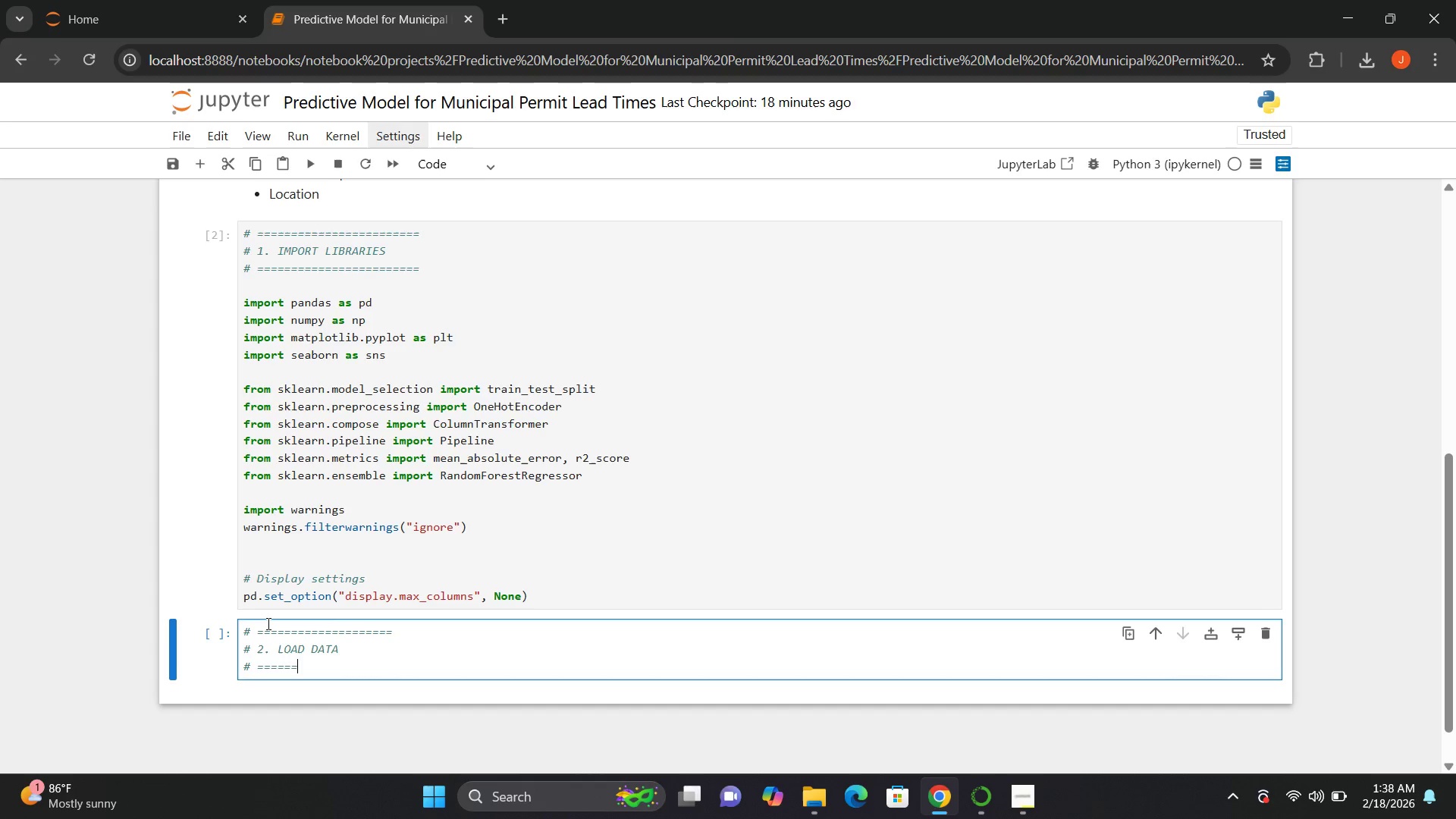 
key(Equal)
 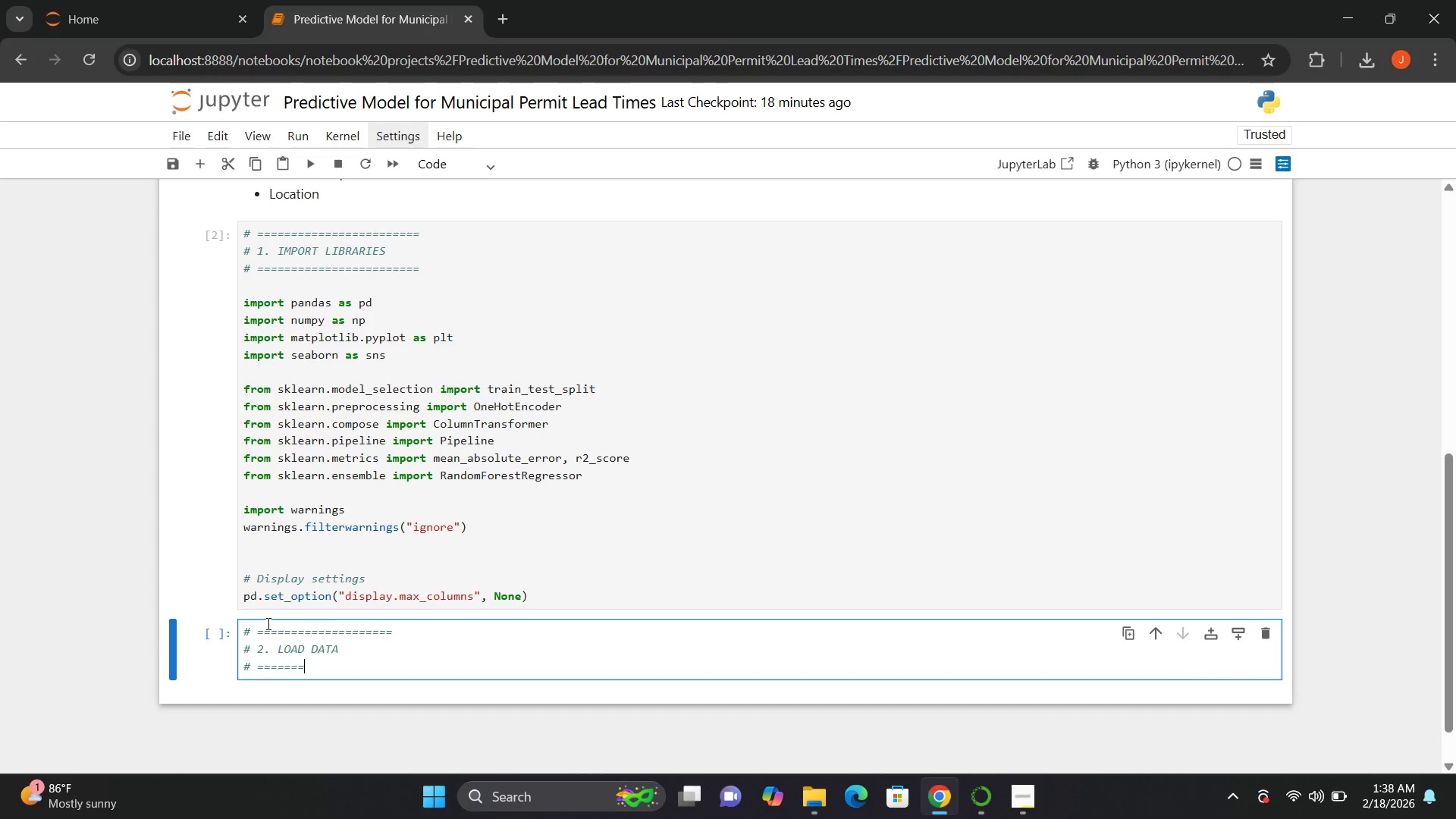 
key(Equal)
 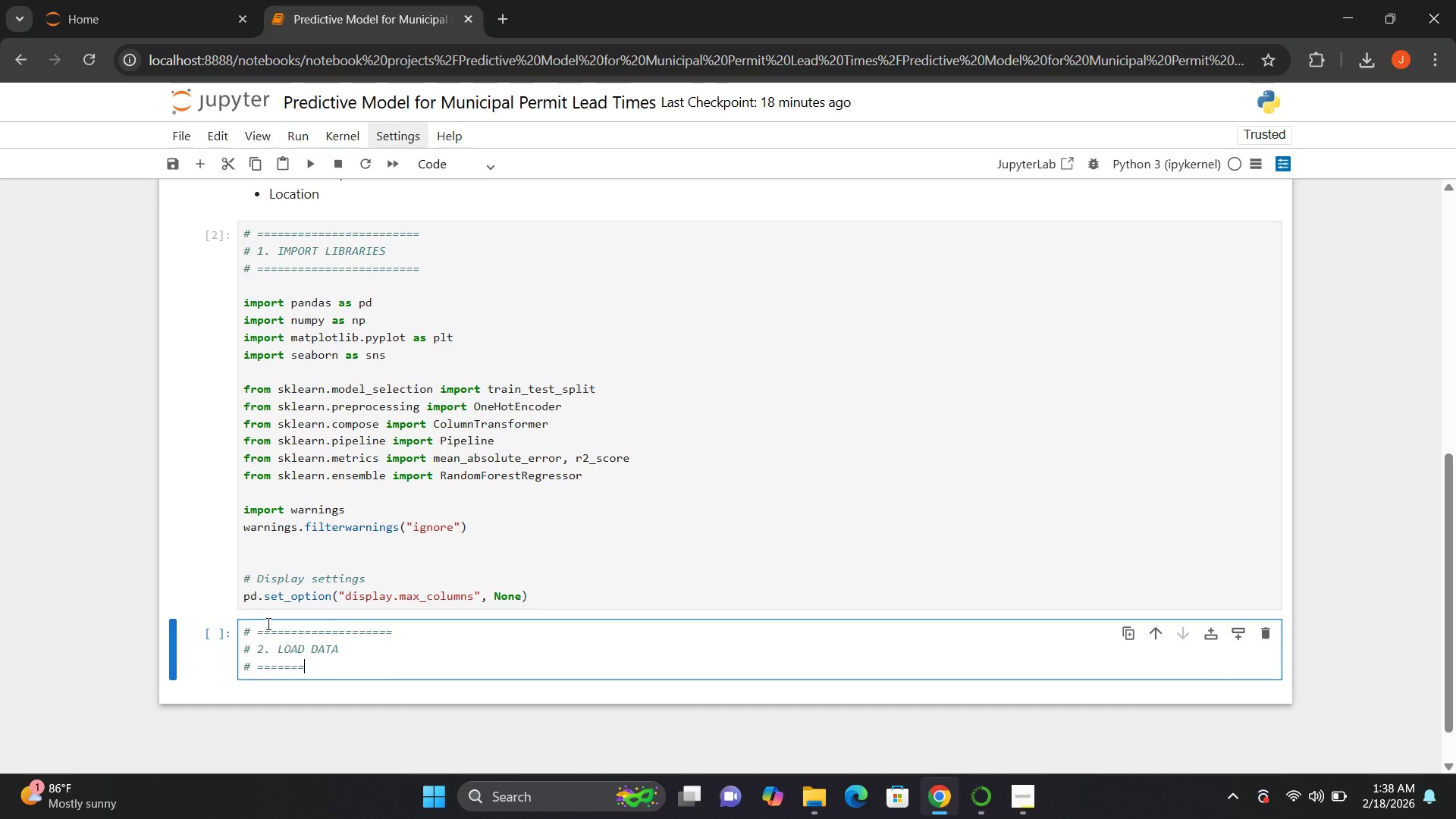 
key(Equal)
 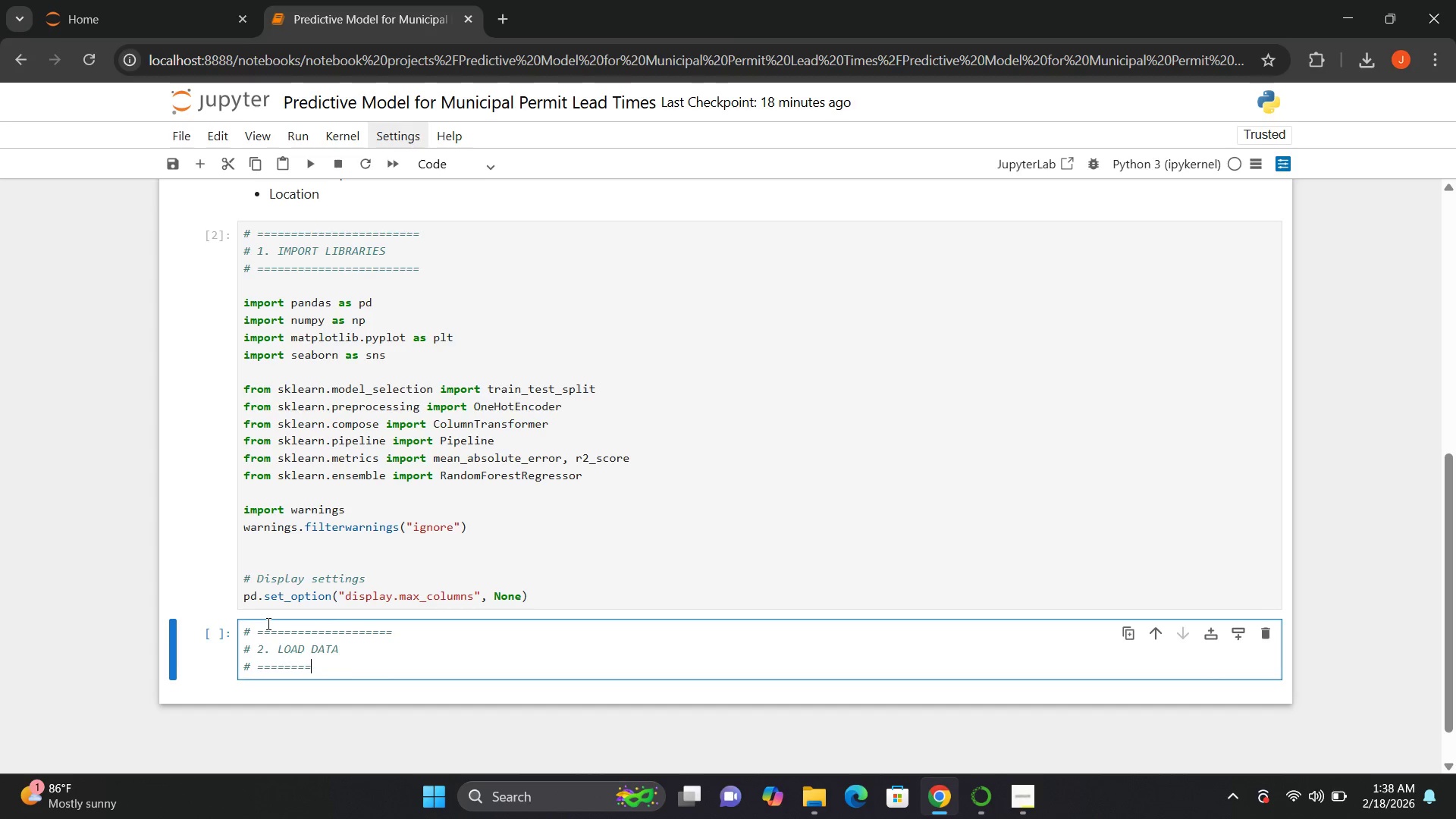 
key(Equal)
 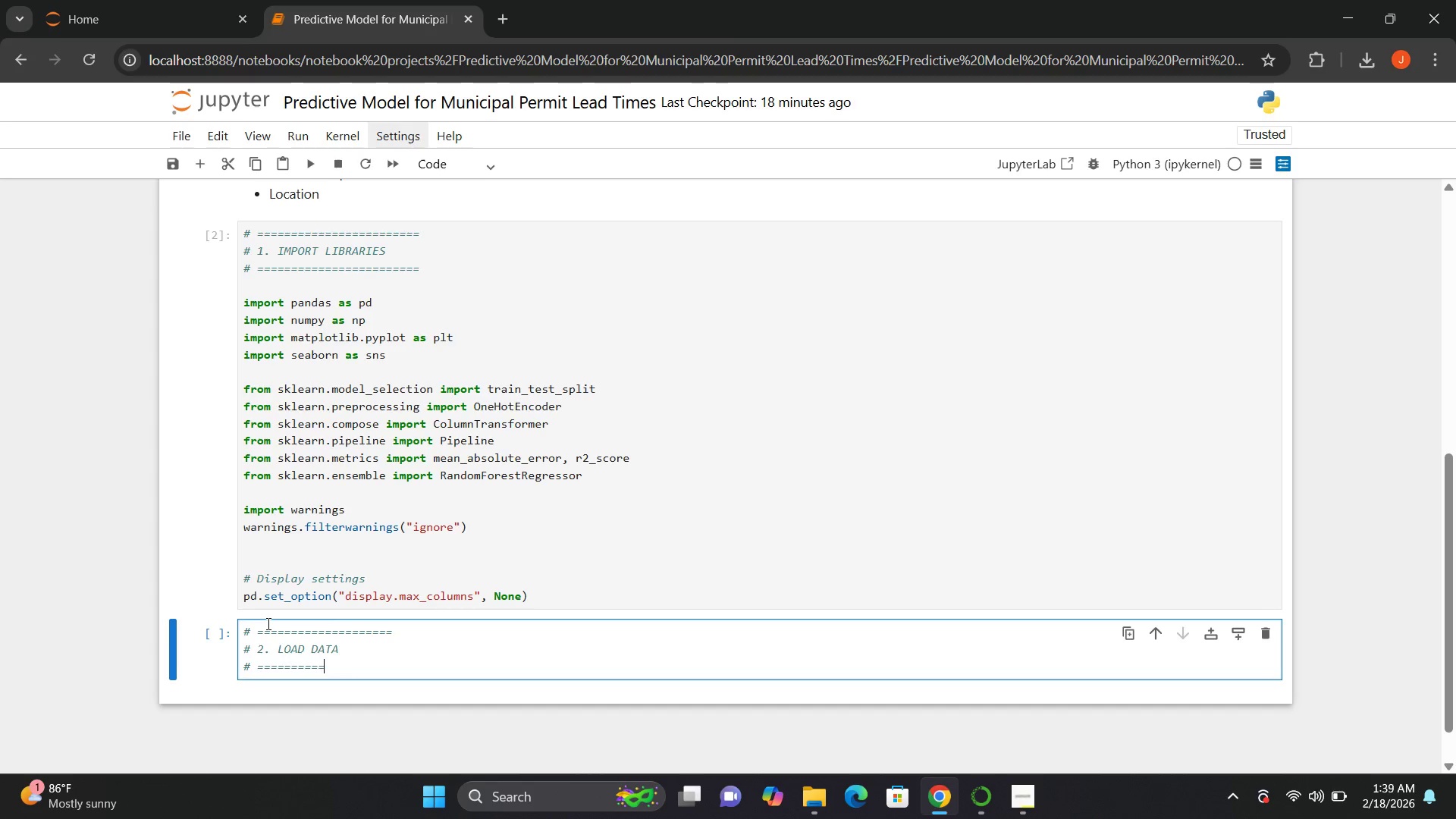 
key(Equal)
 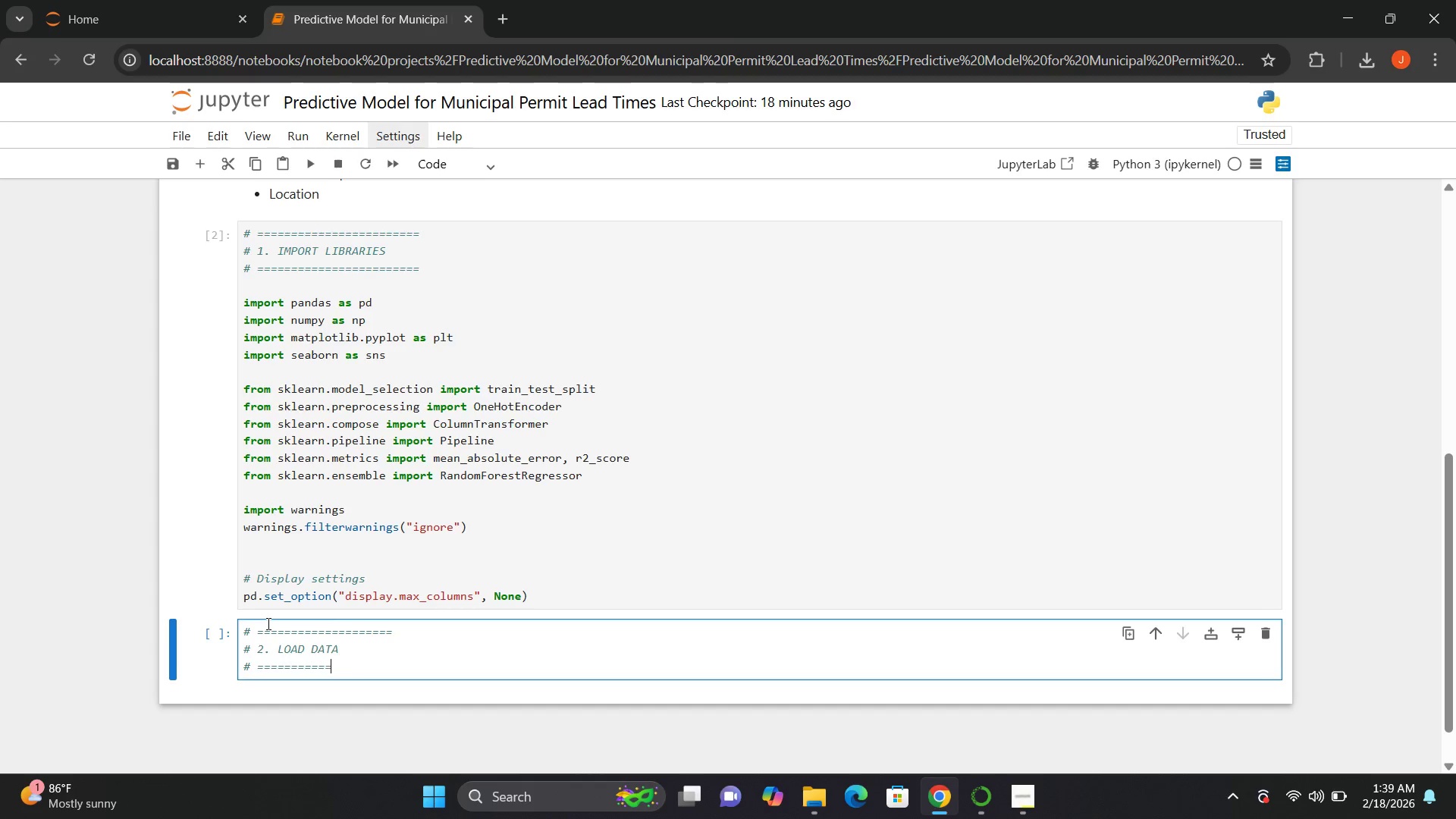 
key(Equal)
 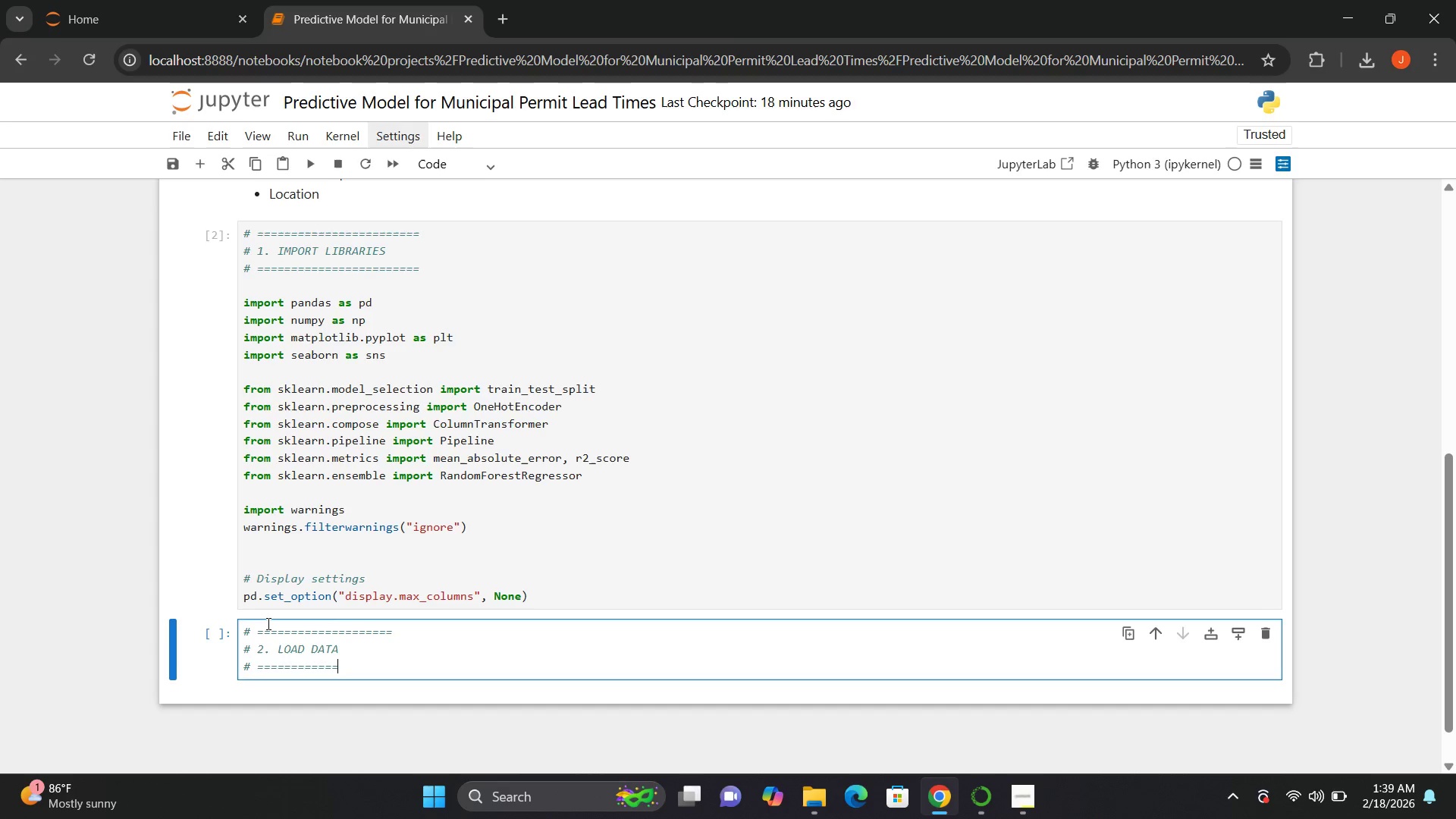 
key(Equal)
 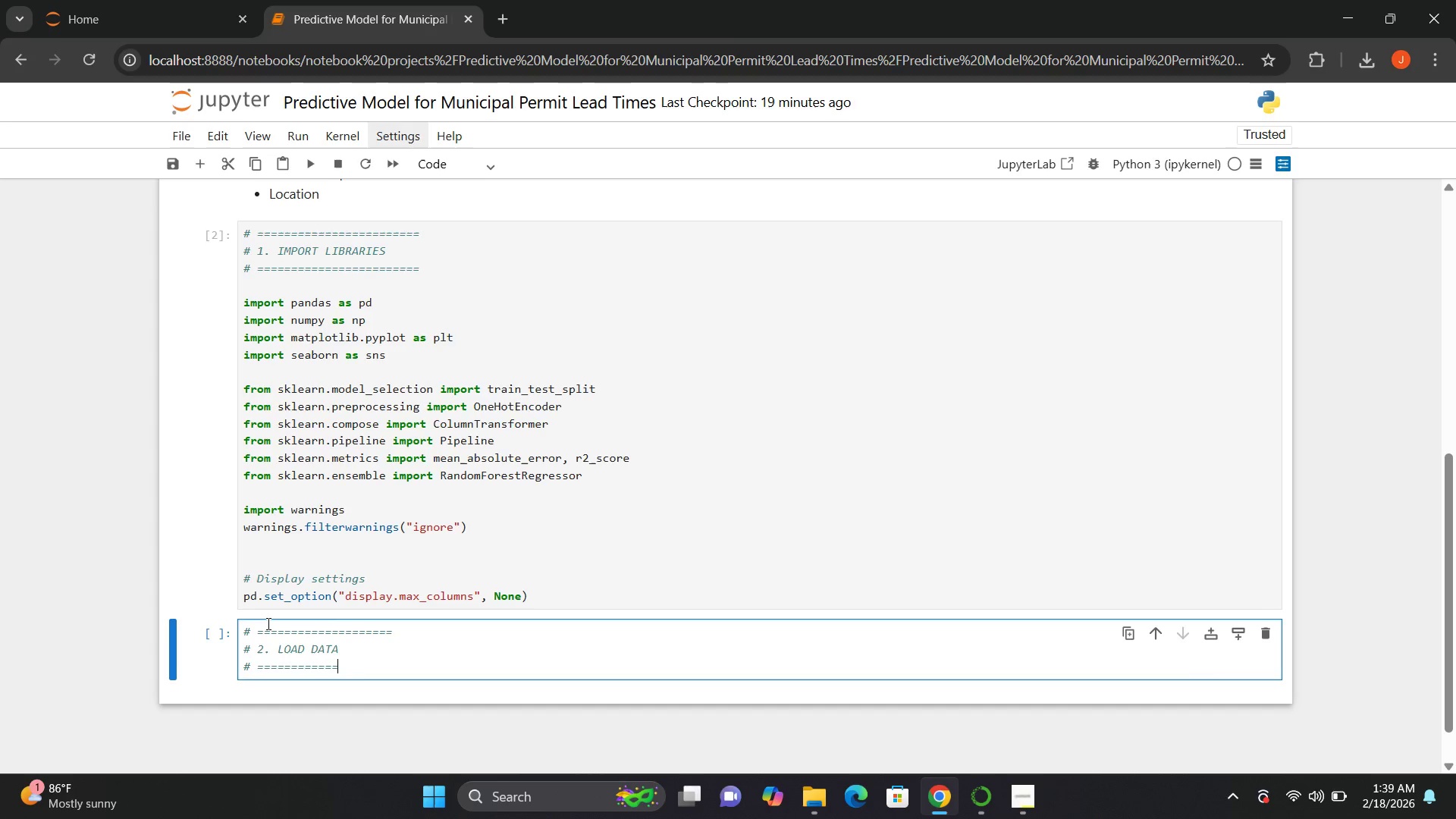 
key(Equal)
 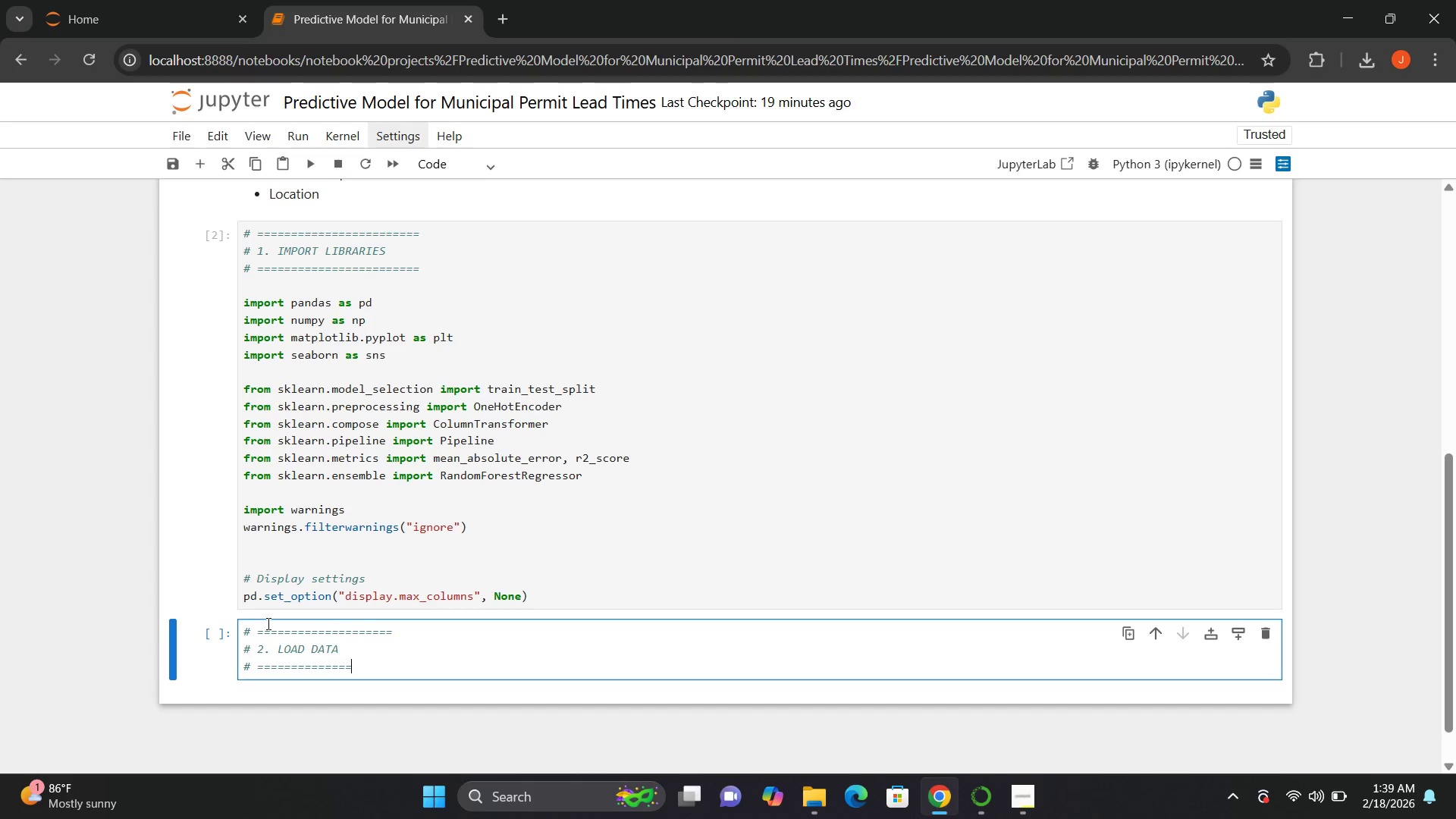 
key(Equal)
 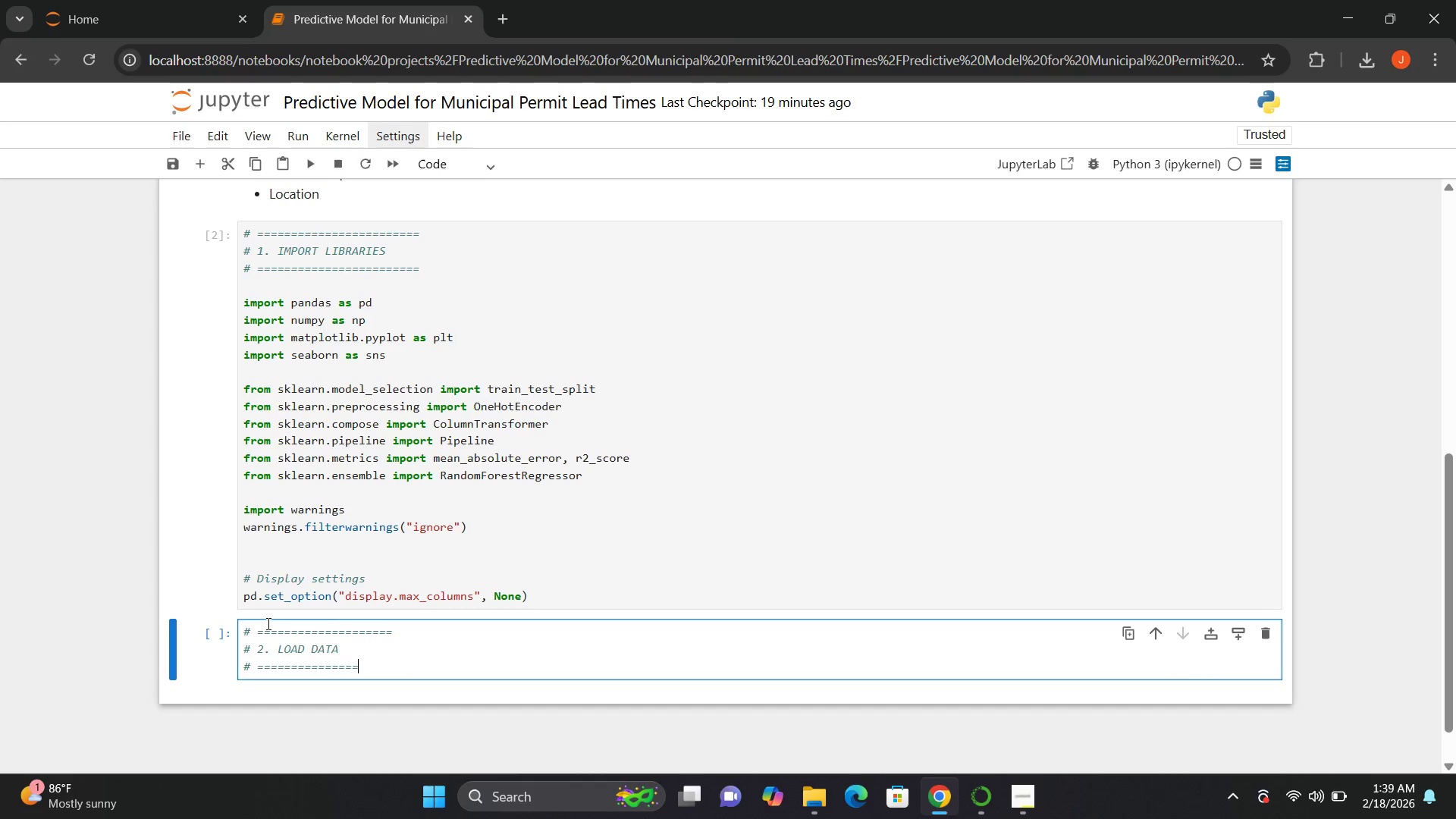 
key(Equal)
 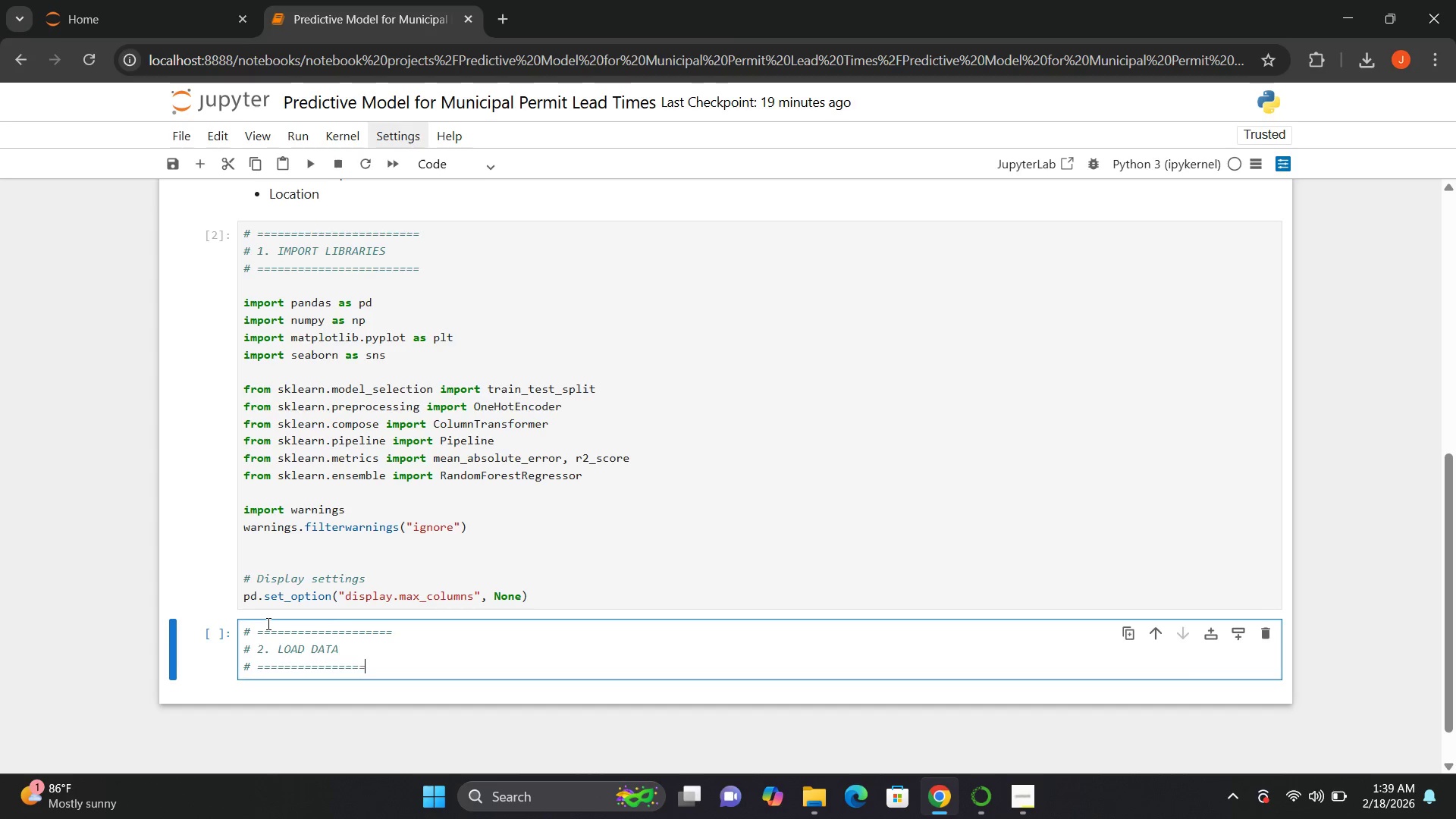 
key(Equal)
 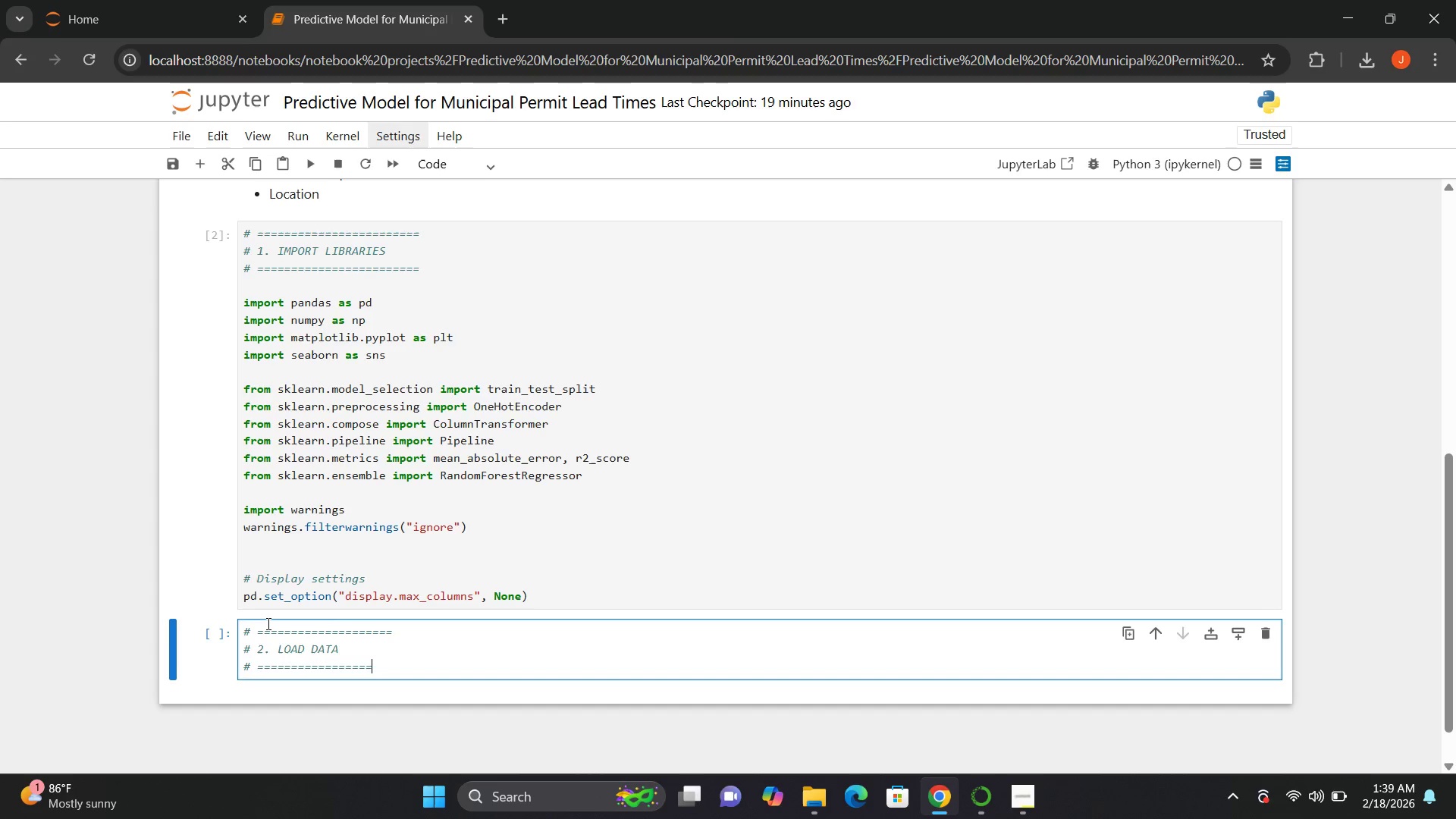 
key(Equal)
 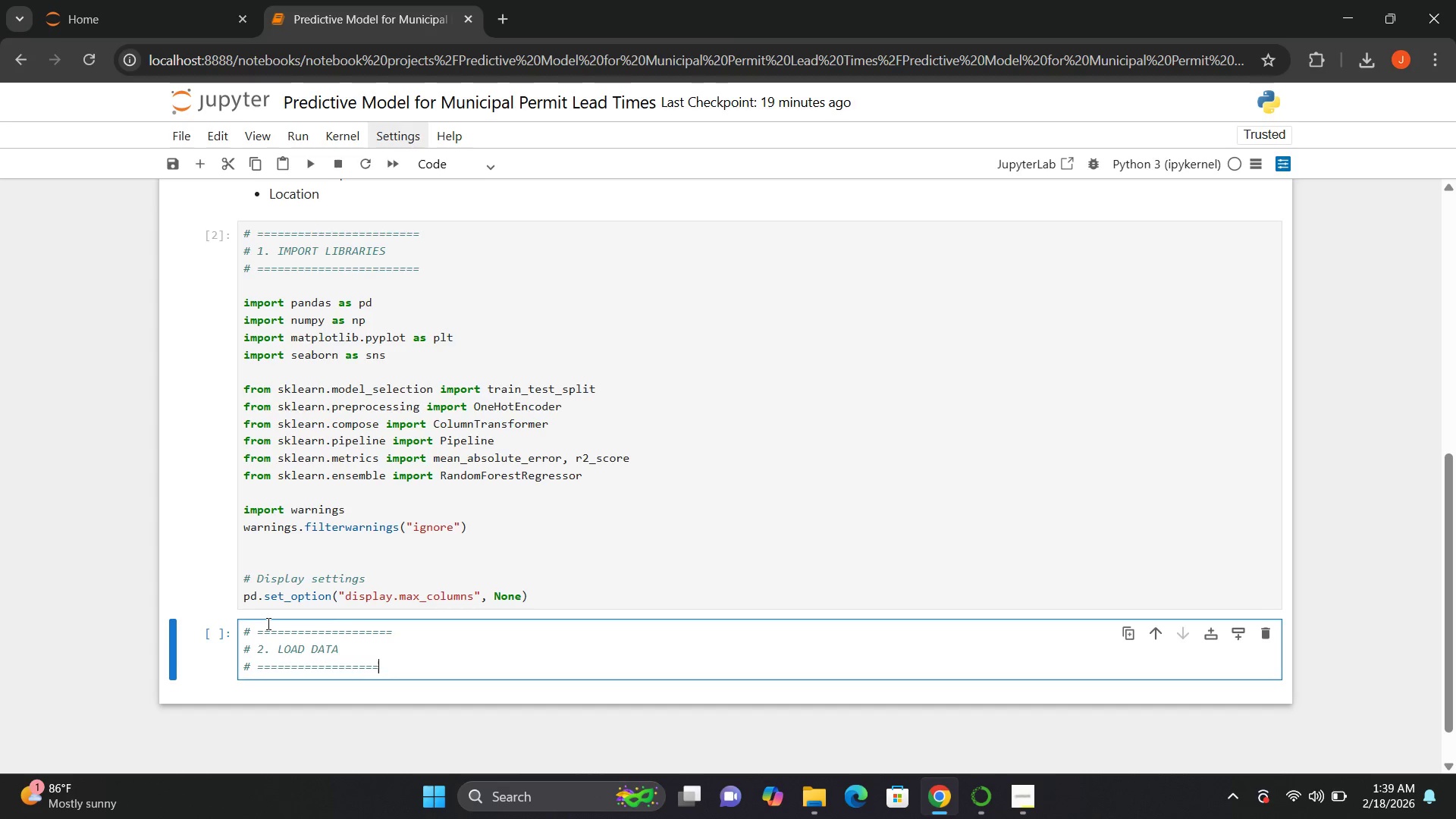 
key(Equal)
 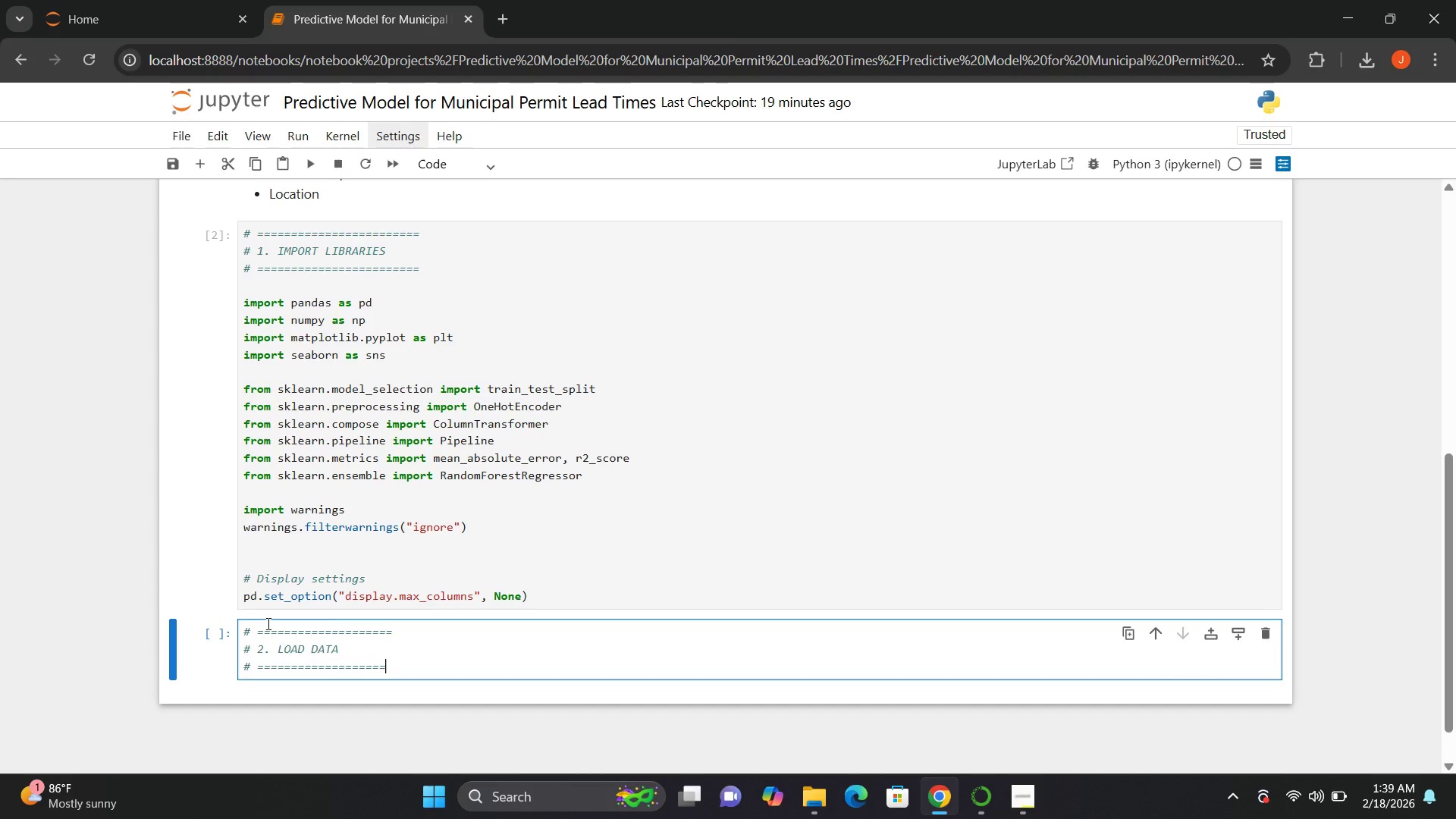 
key(Equal)
 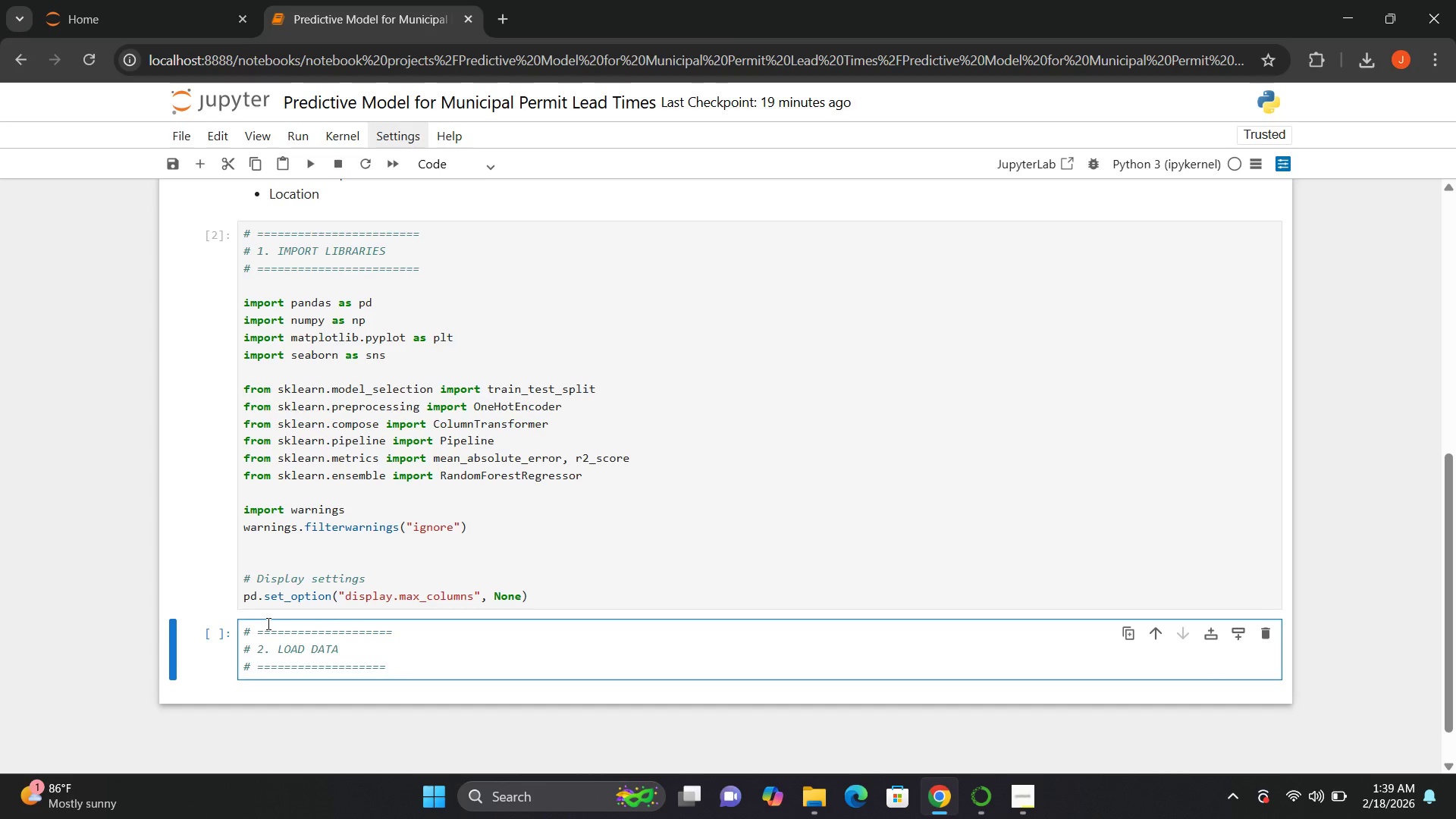 
key(Equal)
 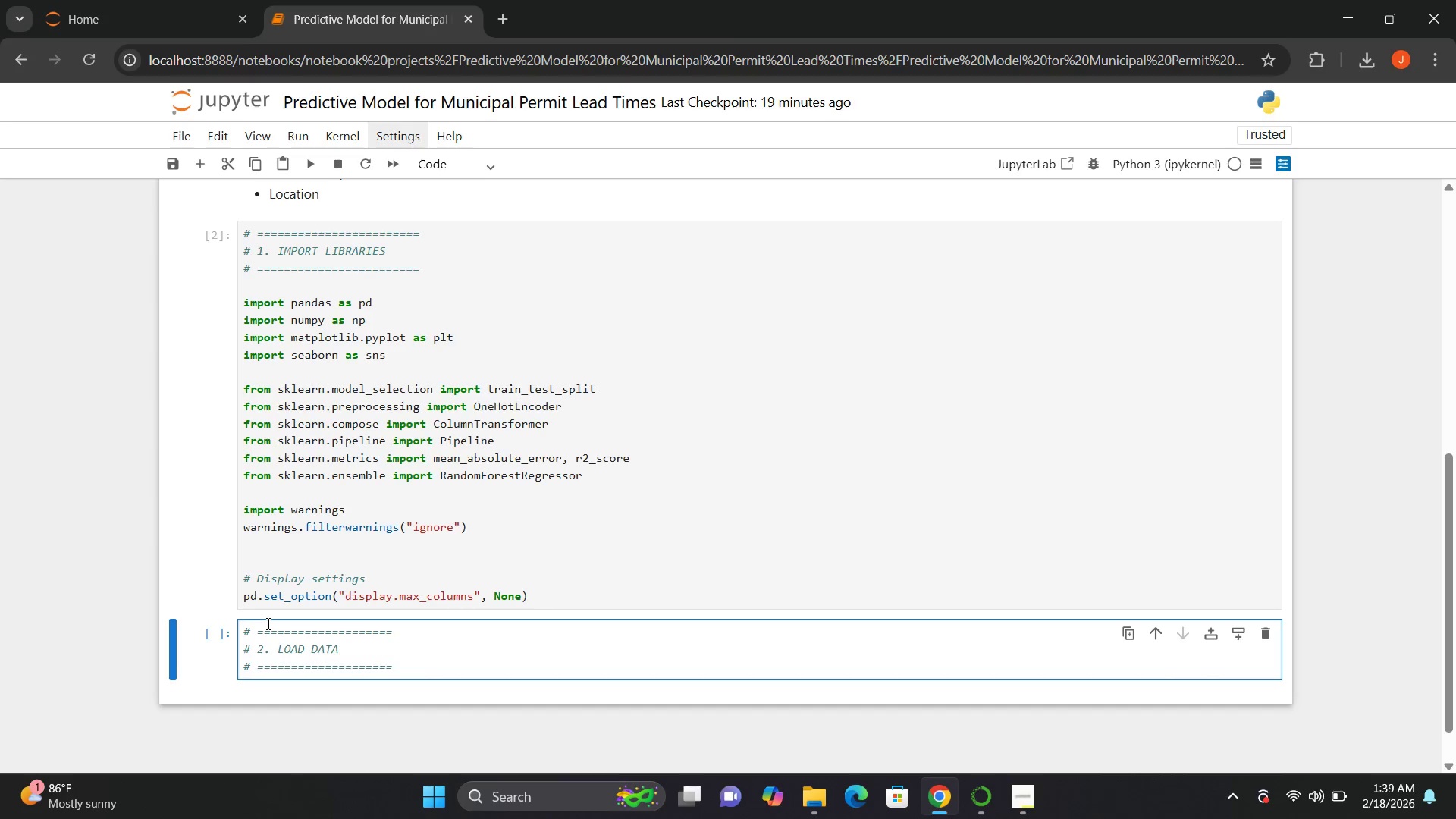 
key(Enter)
 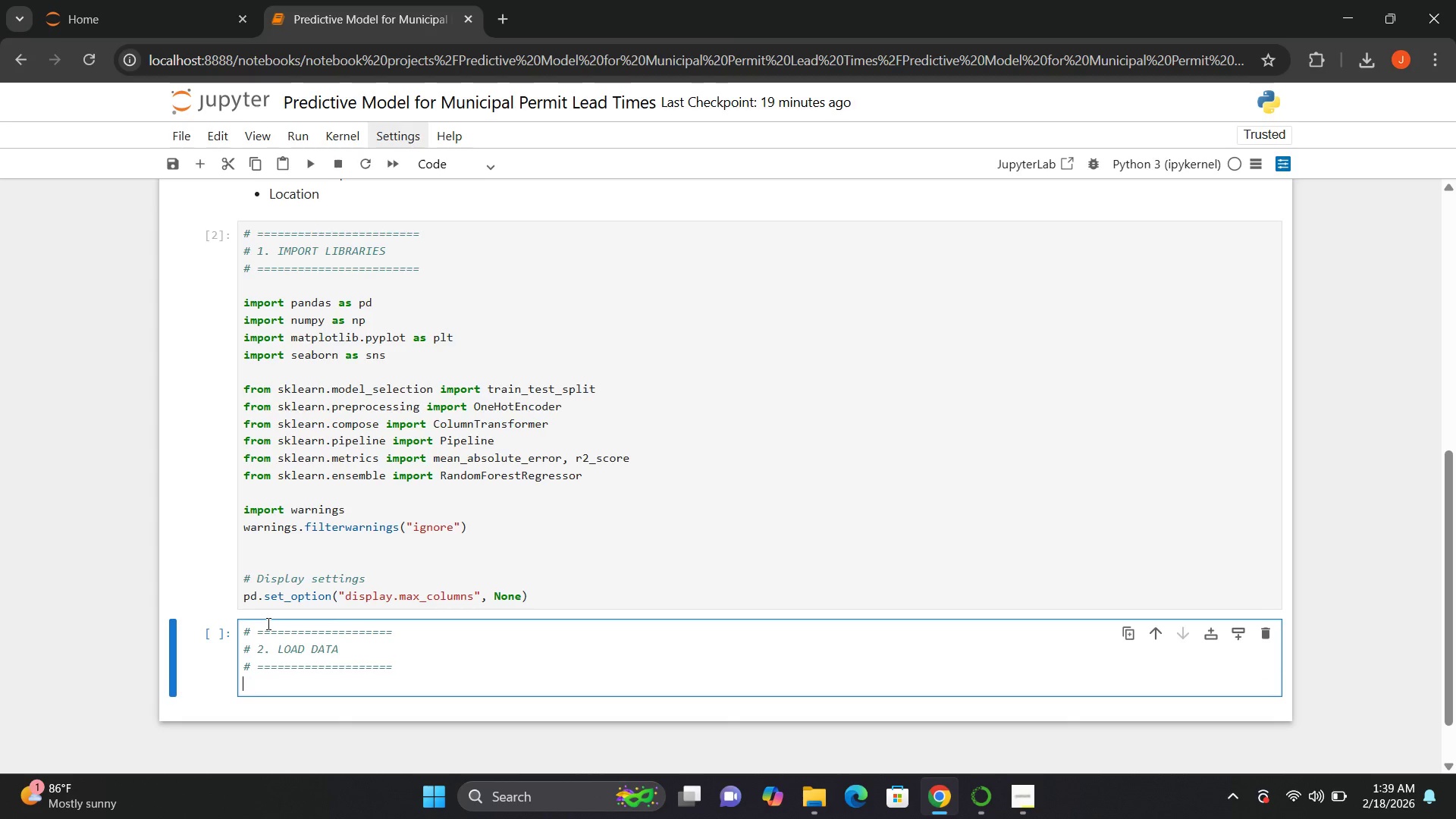 
key(Enter)
 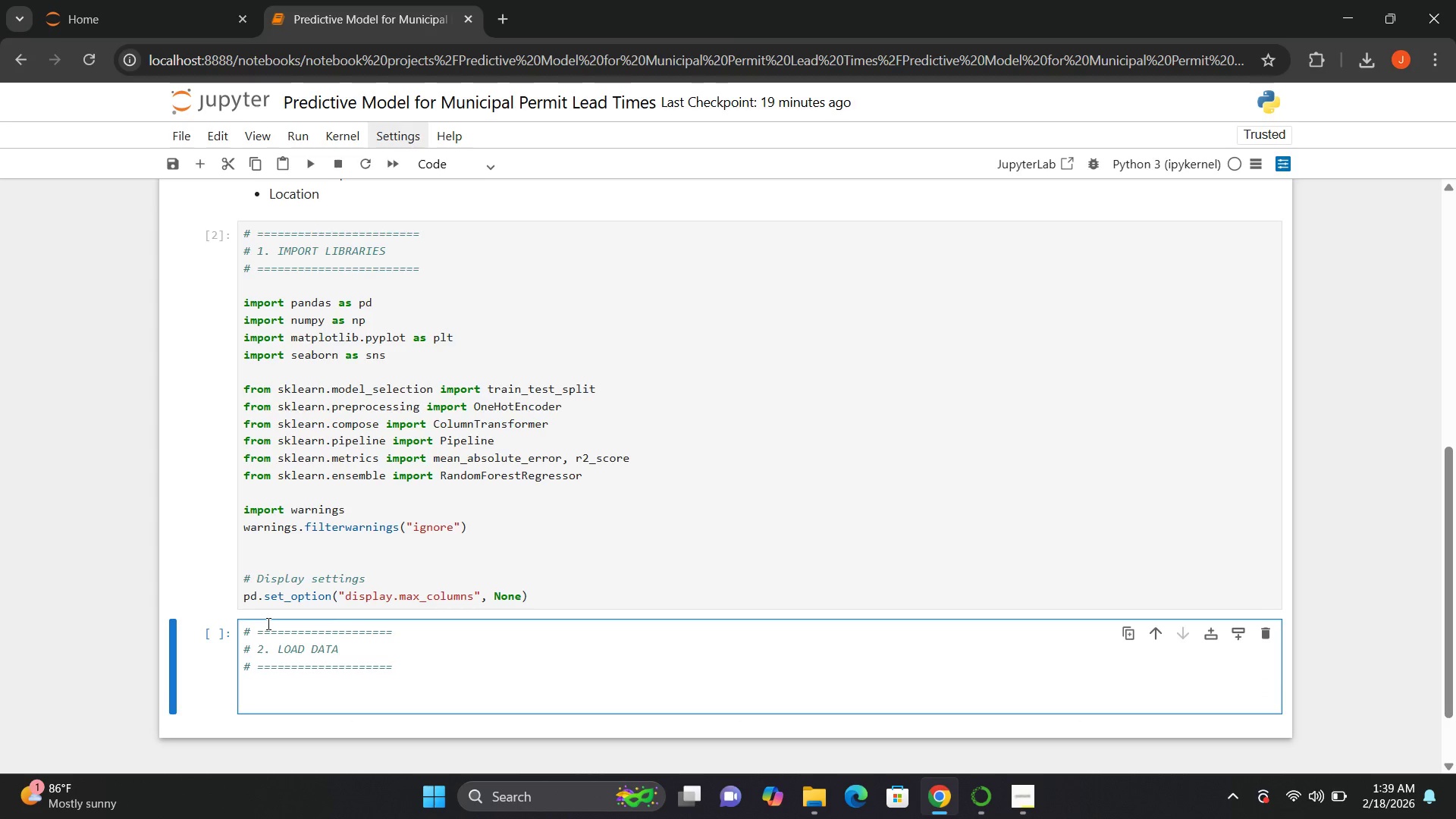 
type(df = pd.read_csv())
 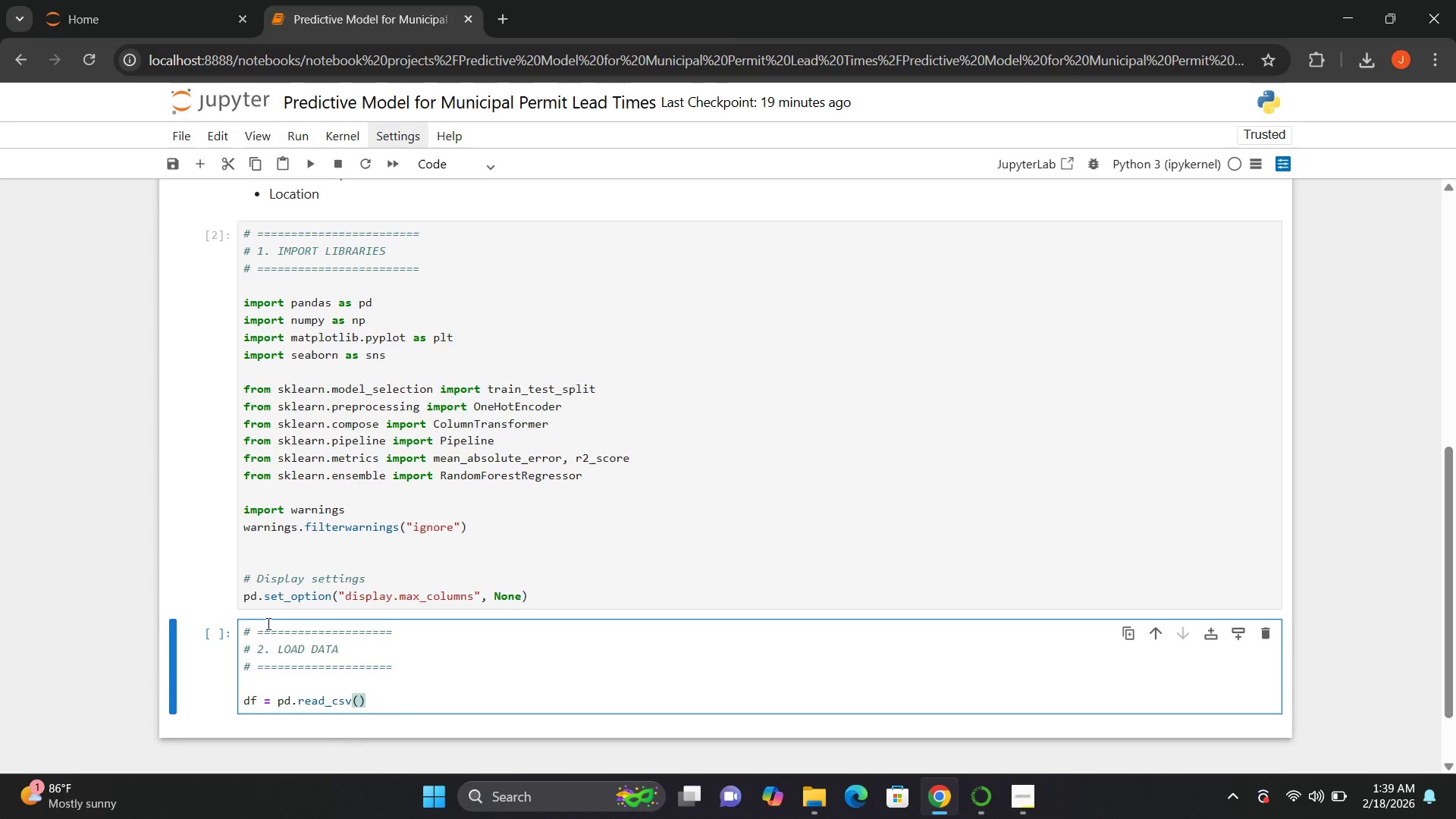 
key(ArrowLeft)
 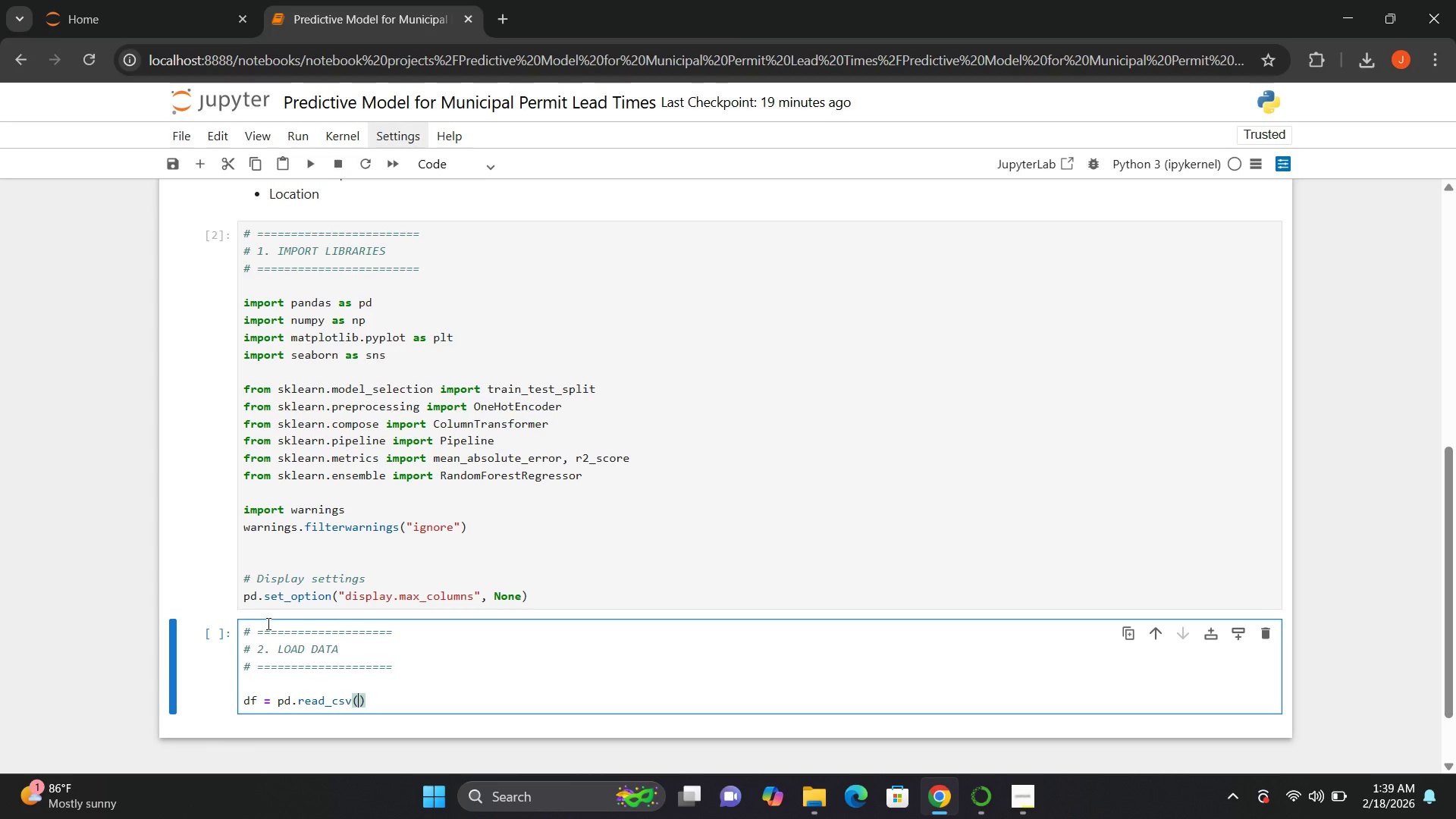 
key(Shift+Quote)
 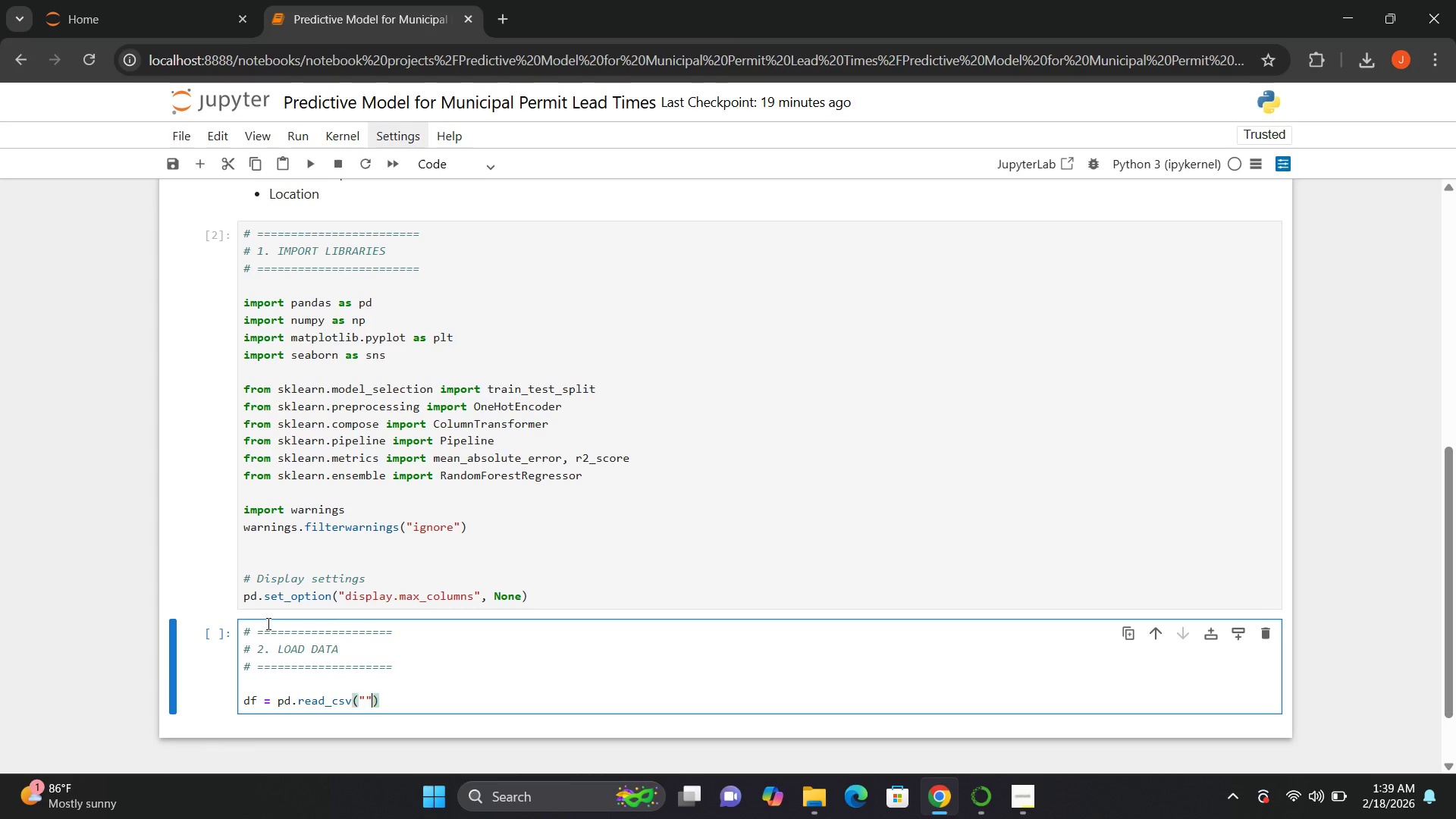 
key(Shift+Quote)
 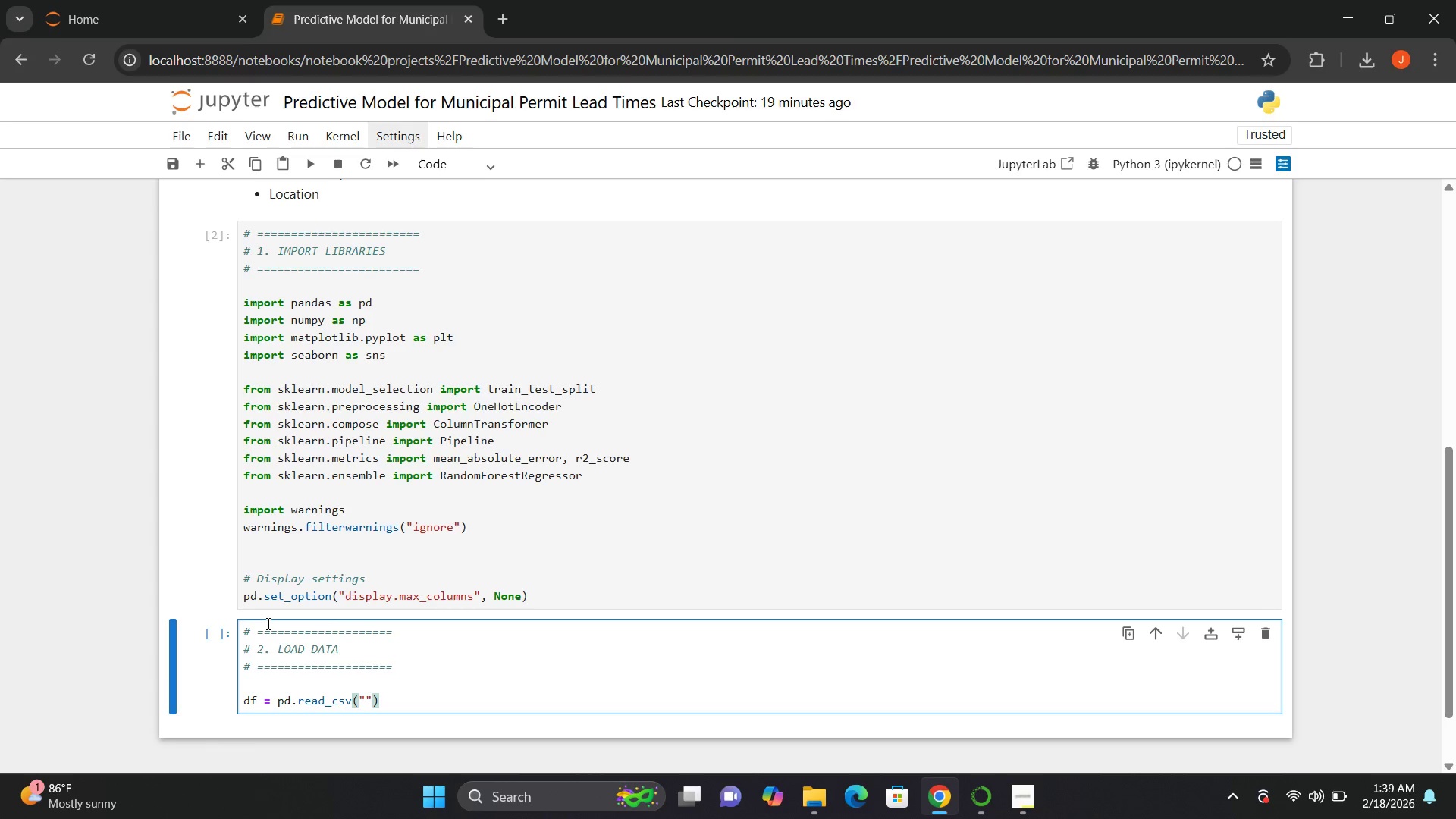 
key(ArrowLeft)
 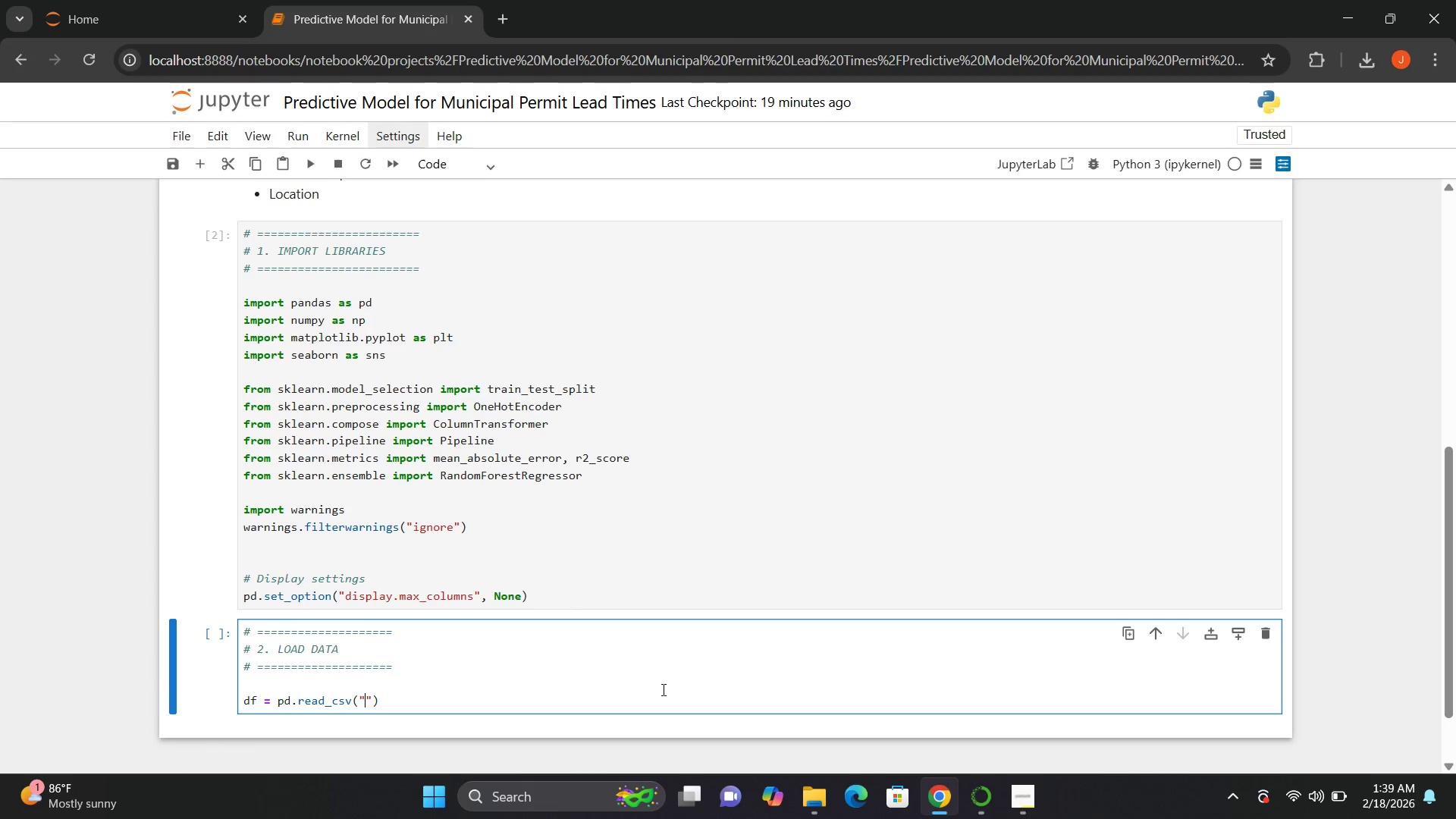 
mouse_move([801, 785])
 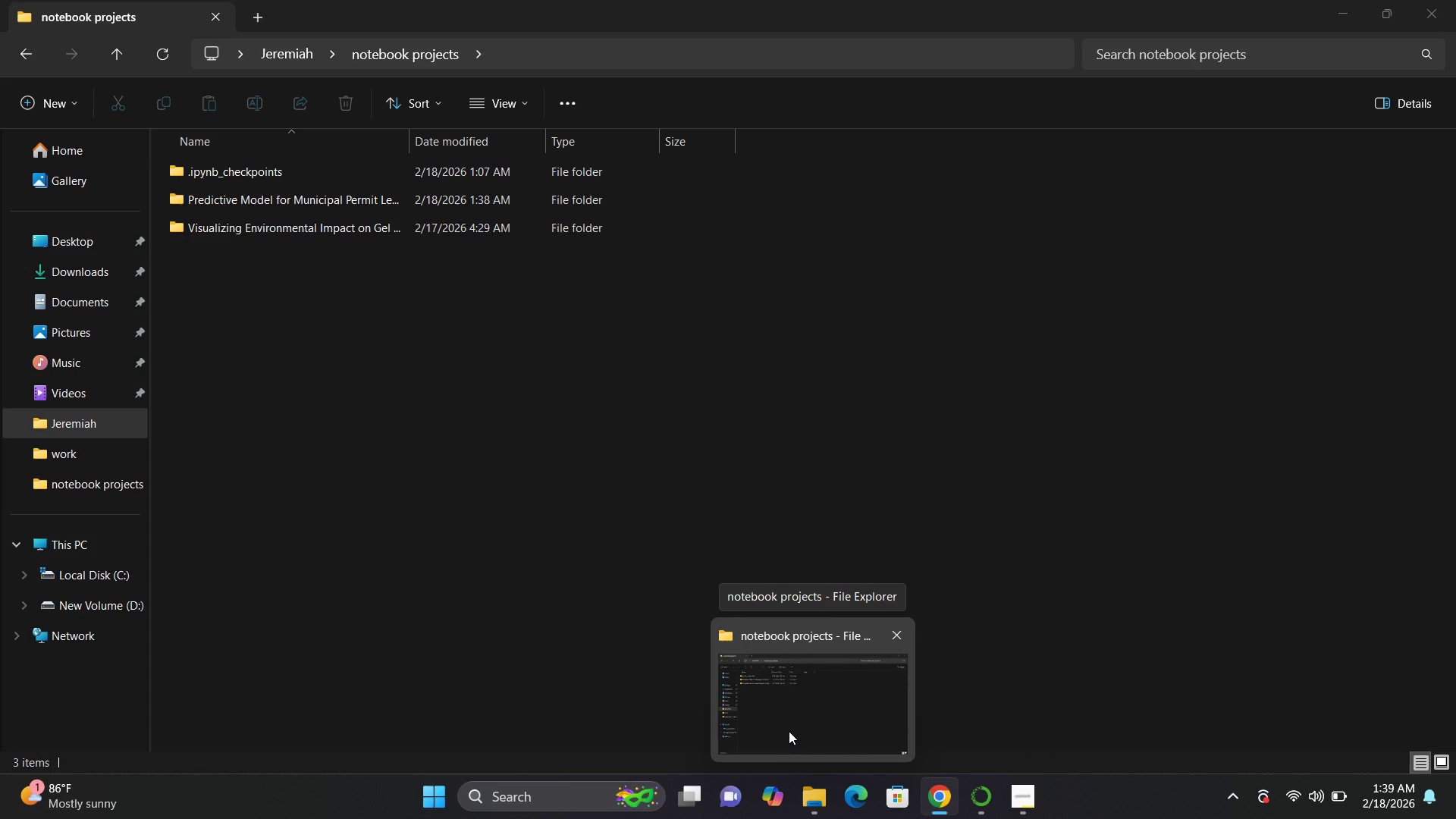 
left_click([789, 730])
 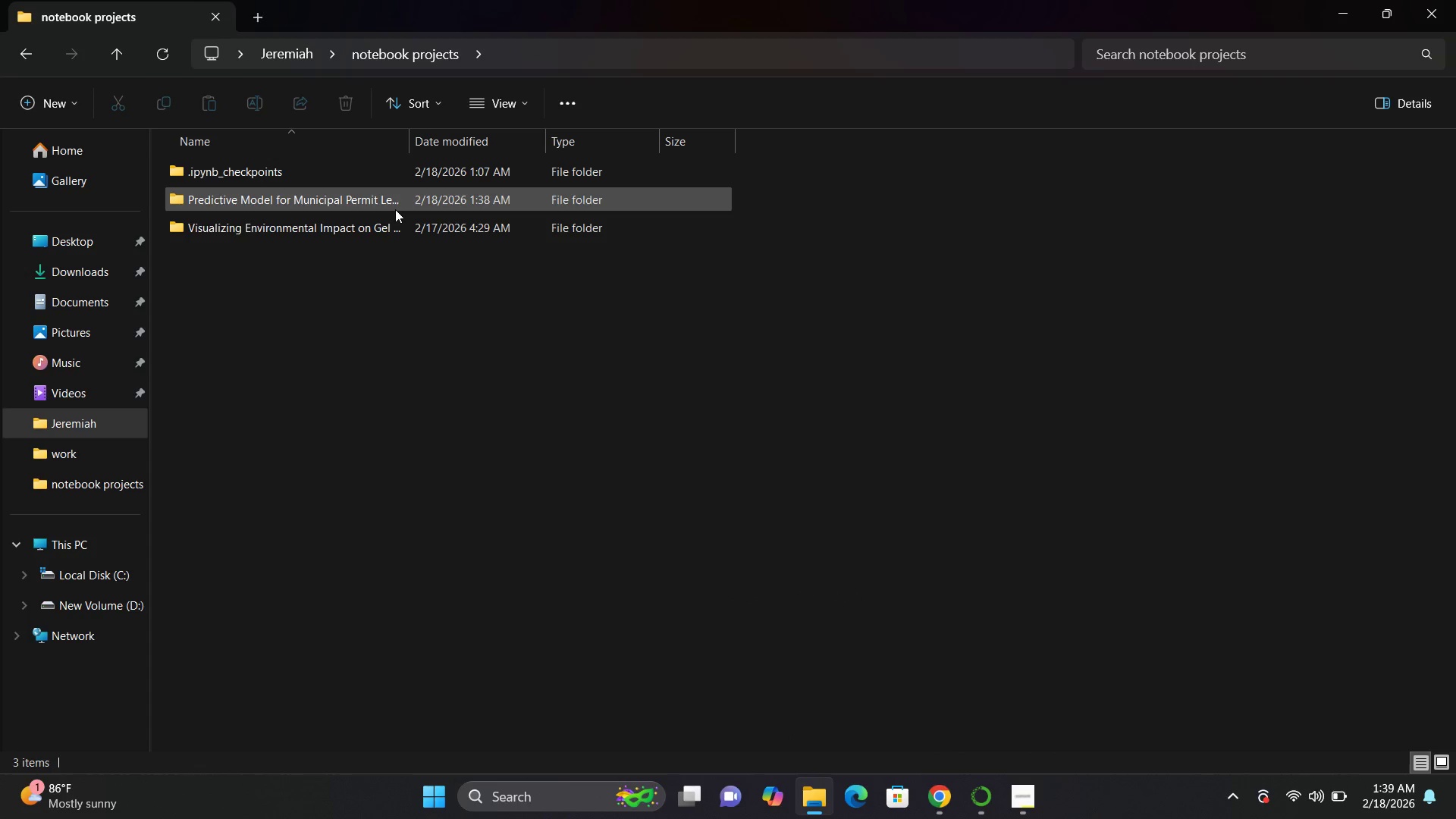 
double_click([395, 209])
 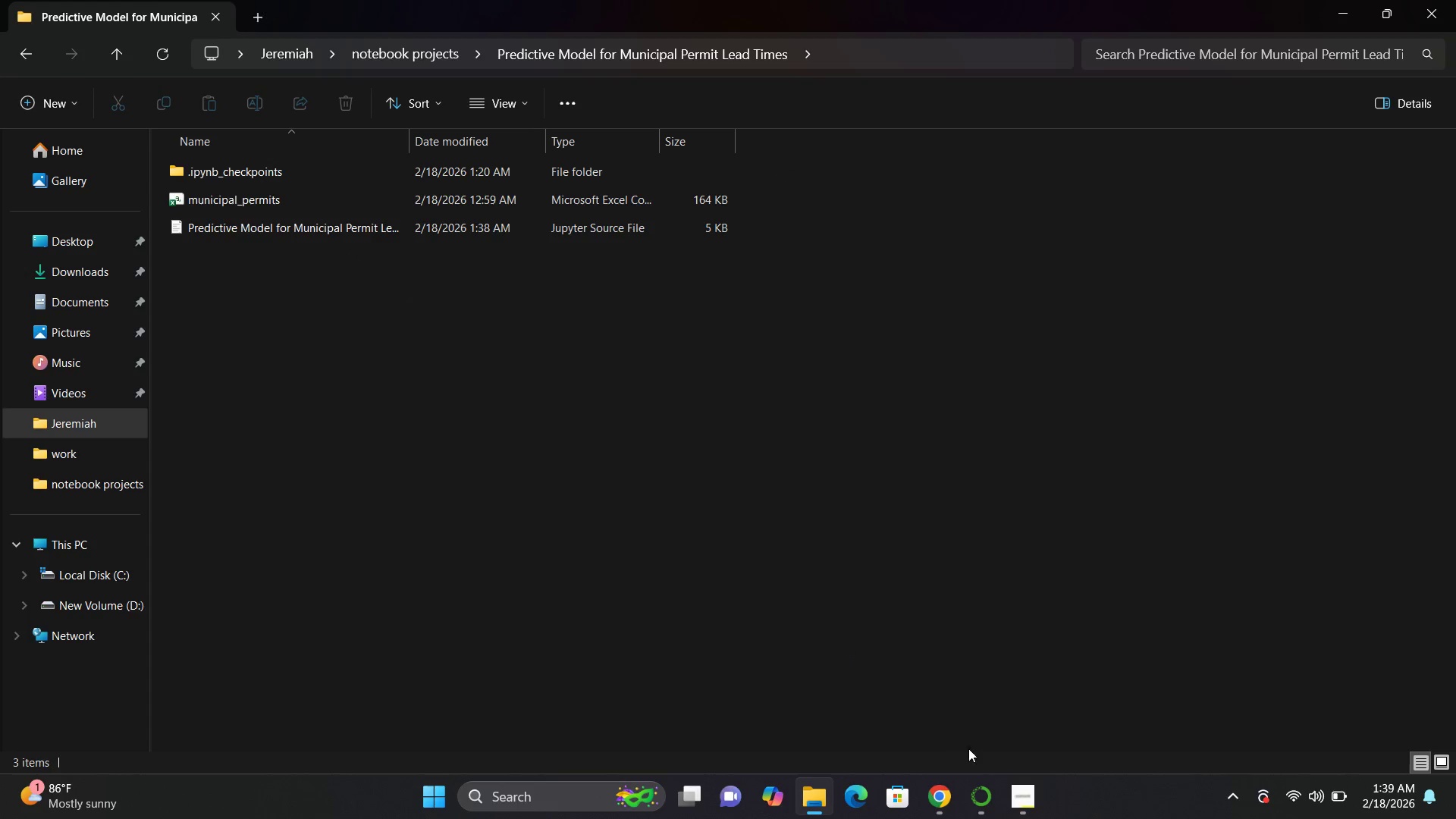 
left_click([944, 795])
 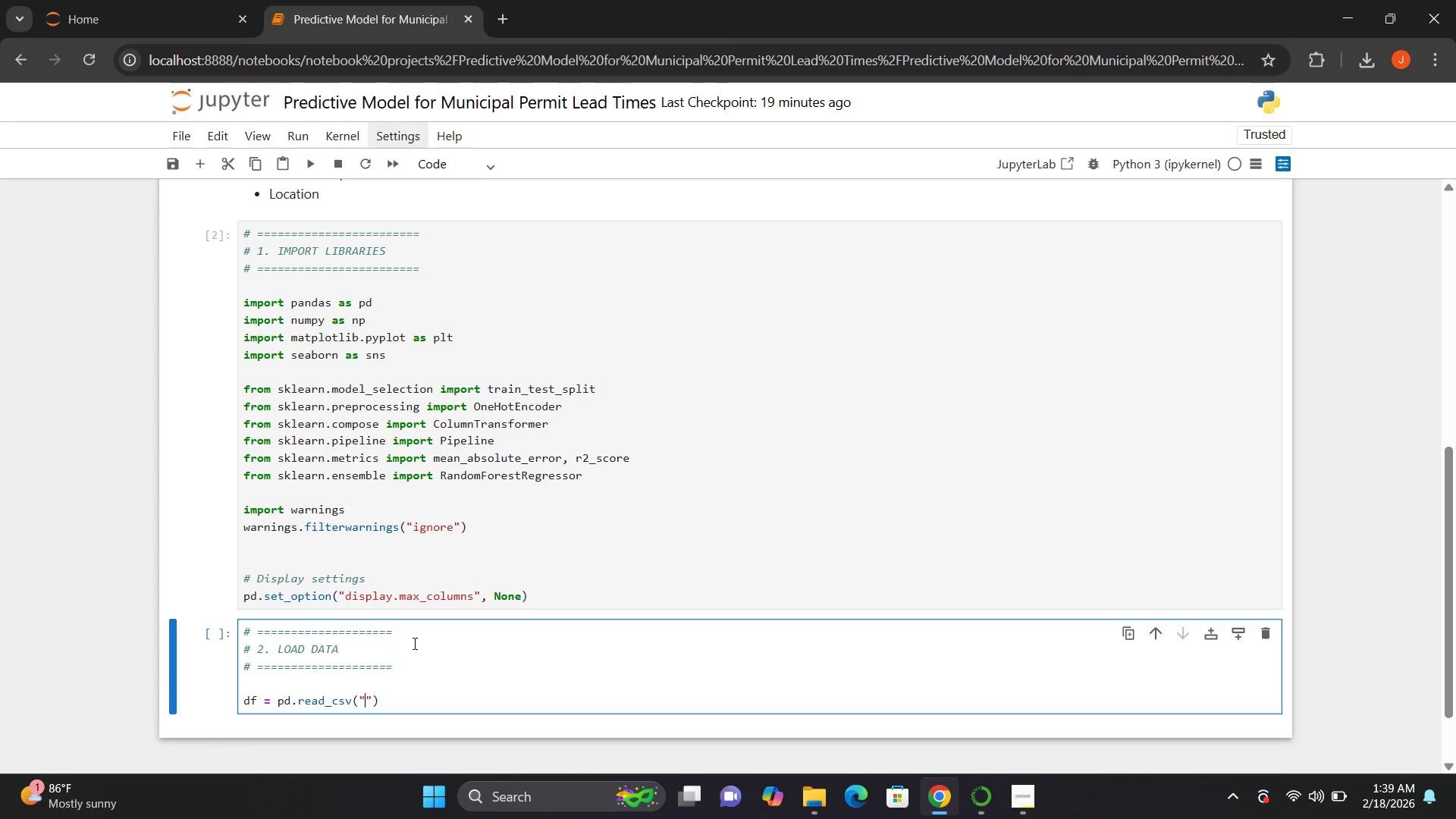 
type(municipal_permits)
 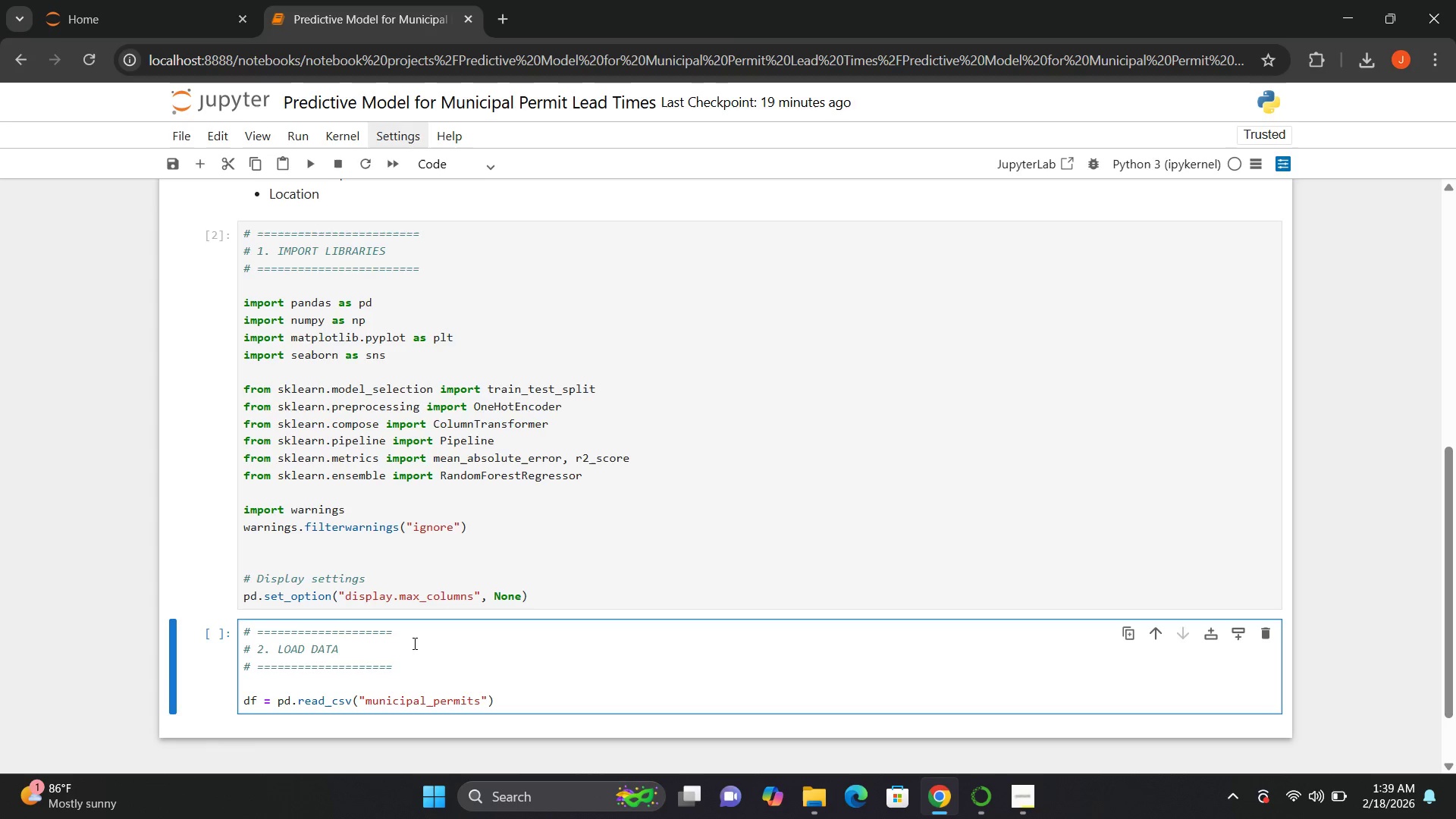 
type(.csv)
 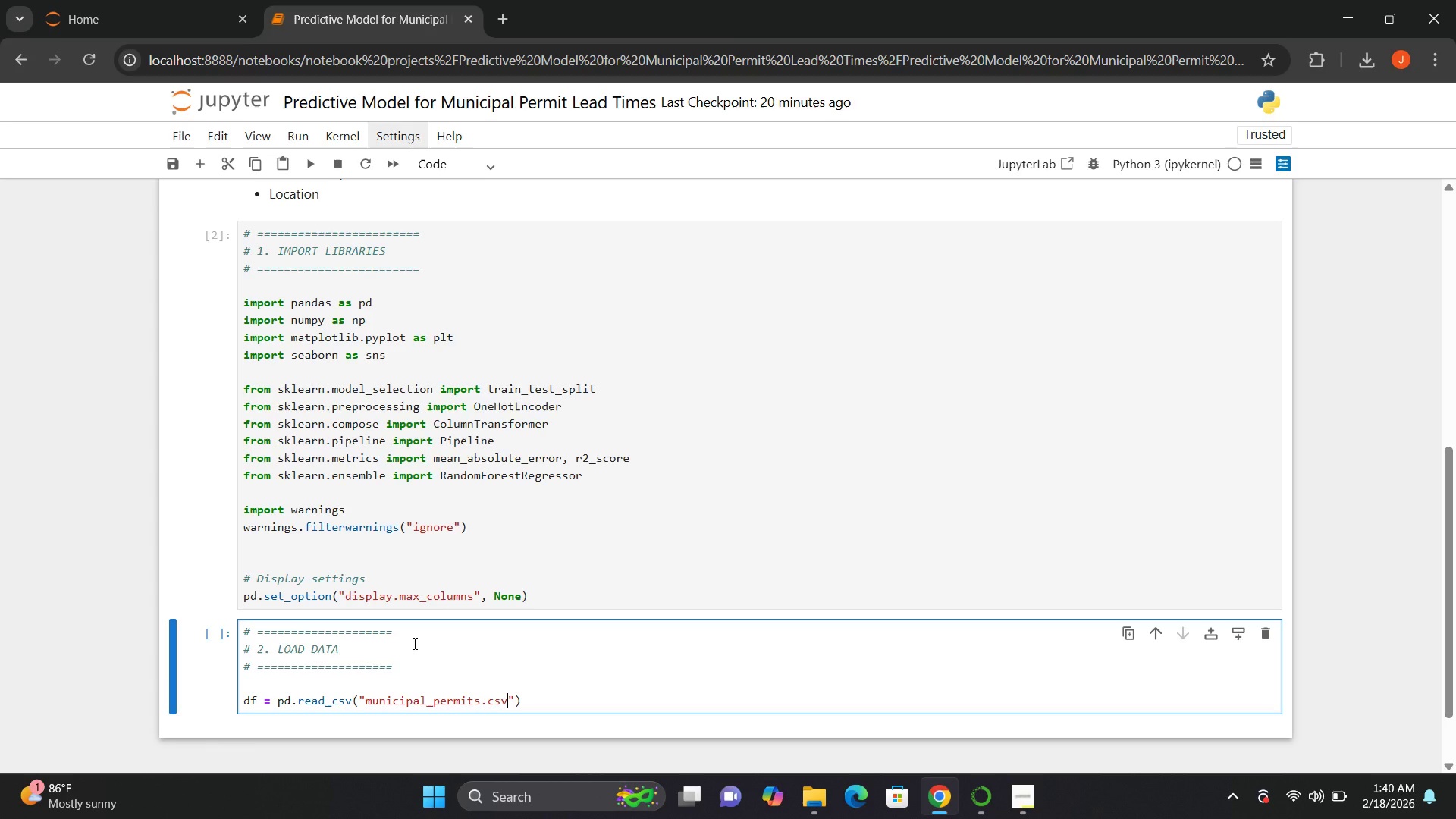 
key(ArrowRight)
 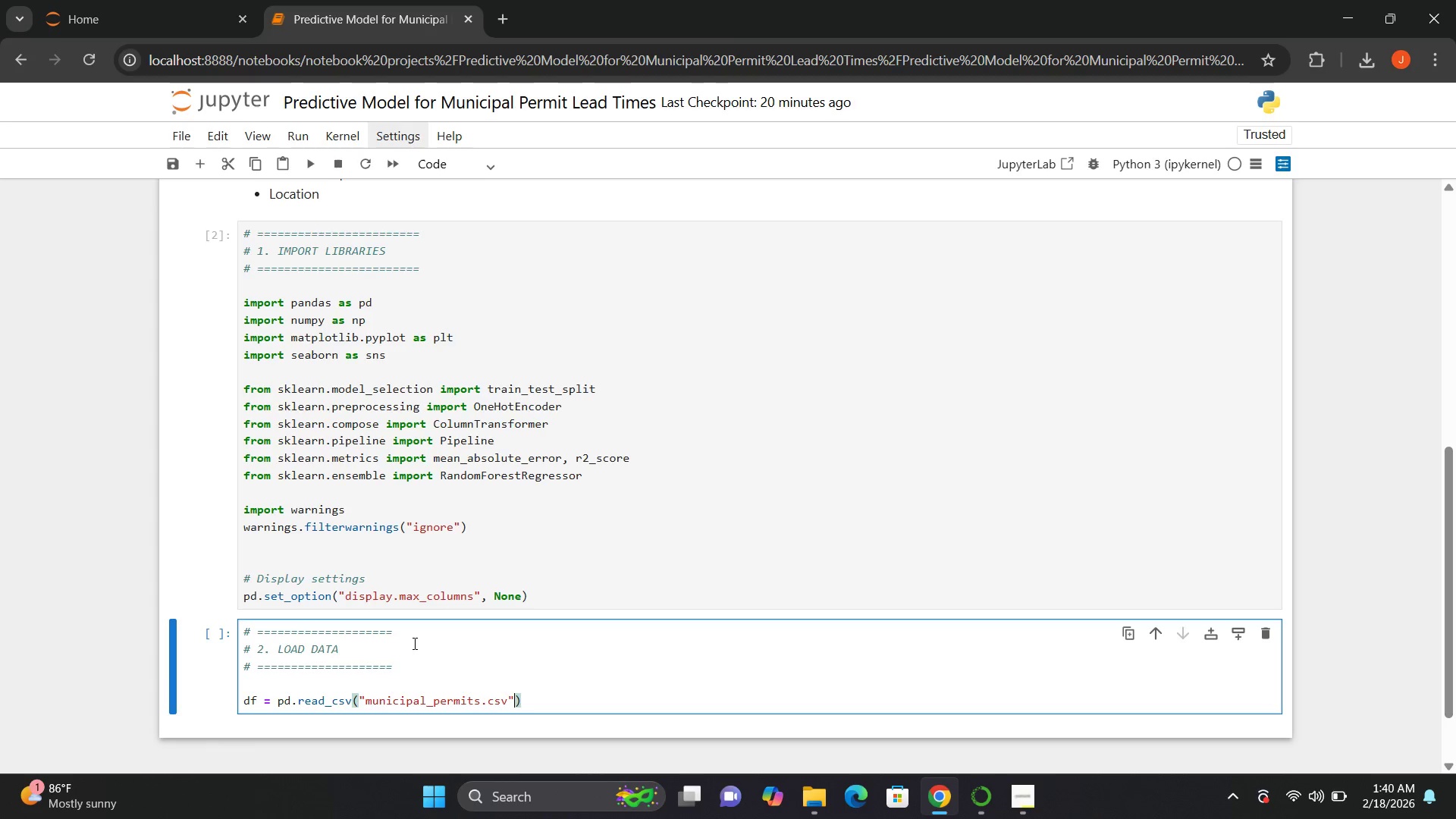 
key(ArrowRight)
 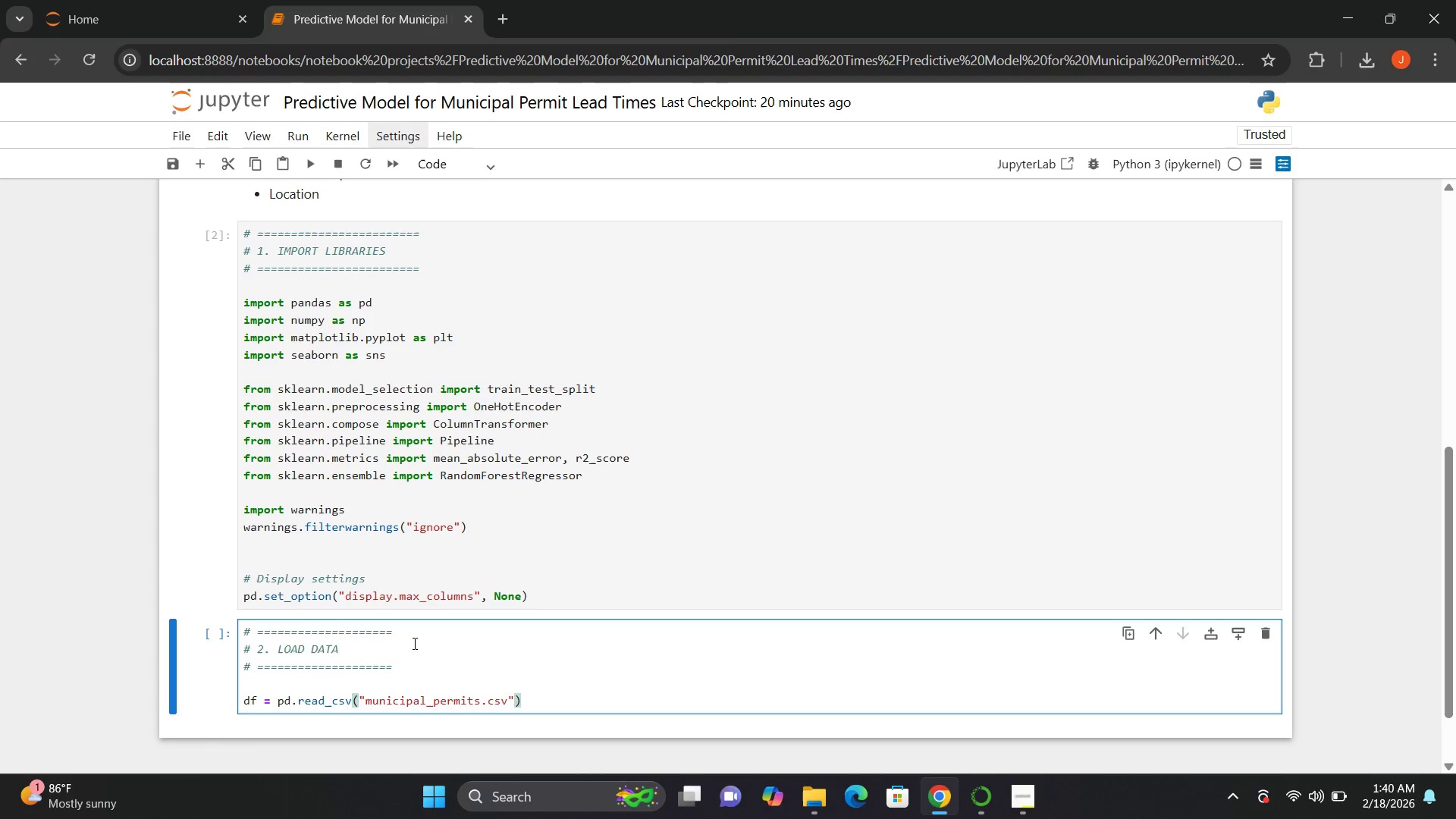 
key(Enter)
 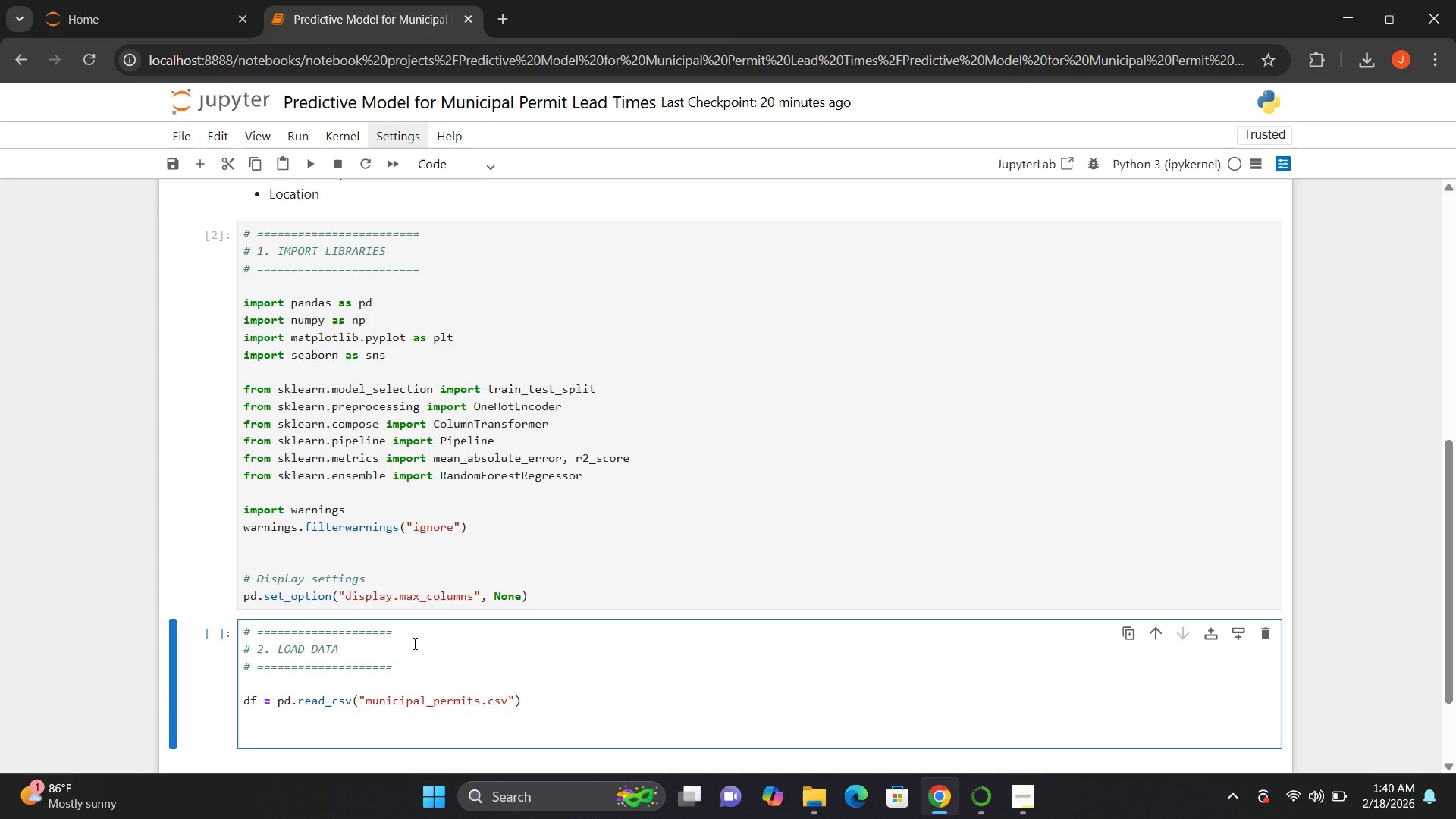 
key(Enter)
 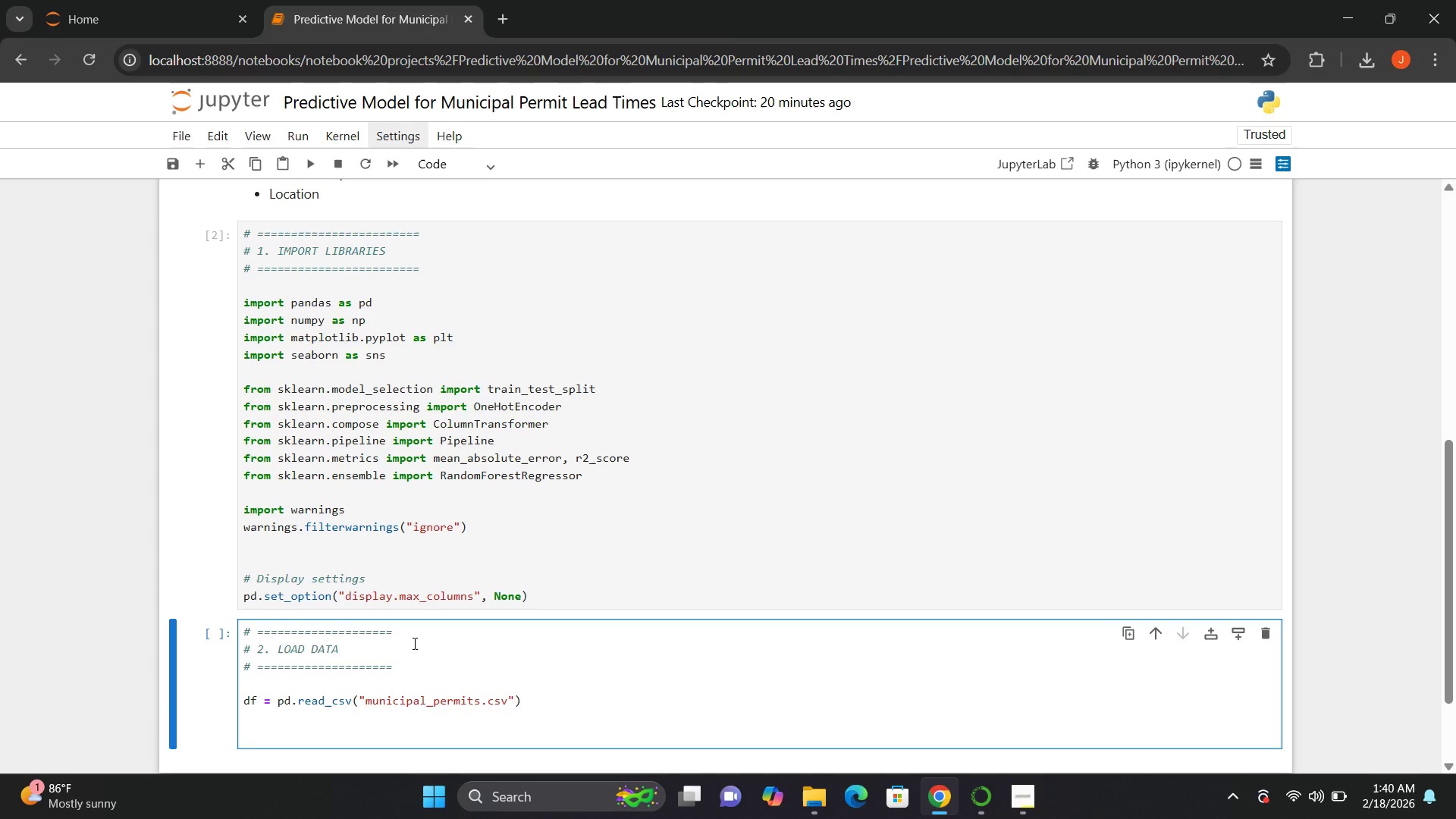 
type(df.head())
 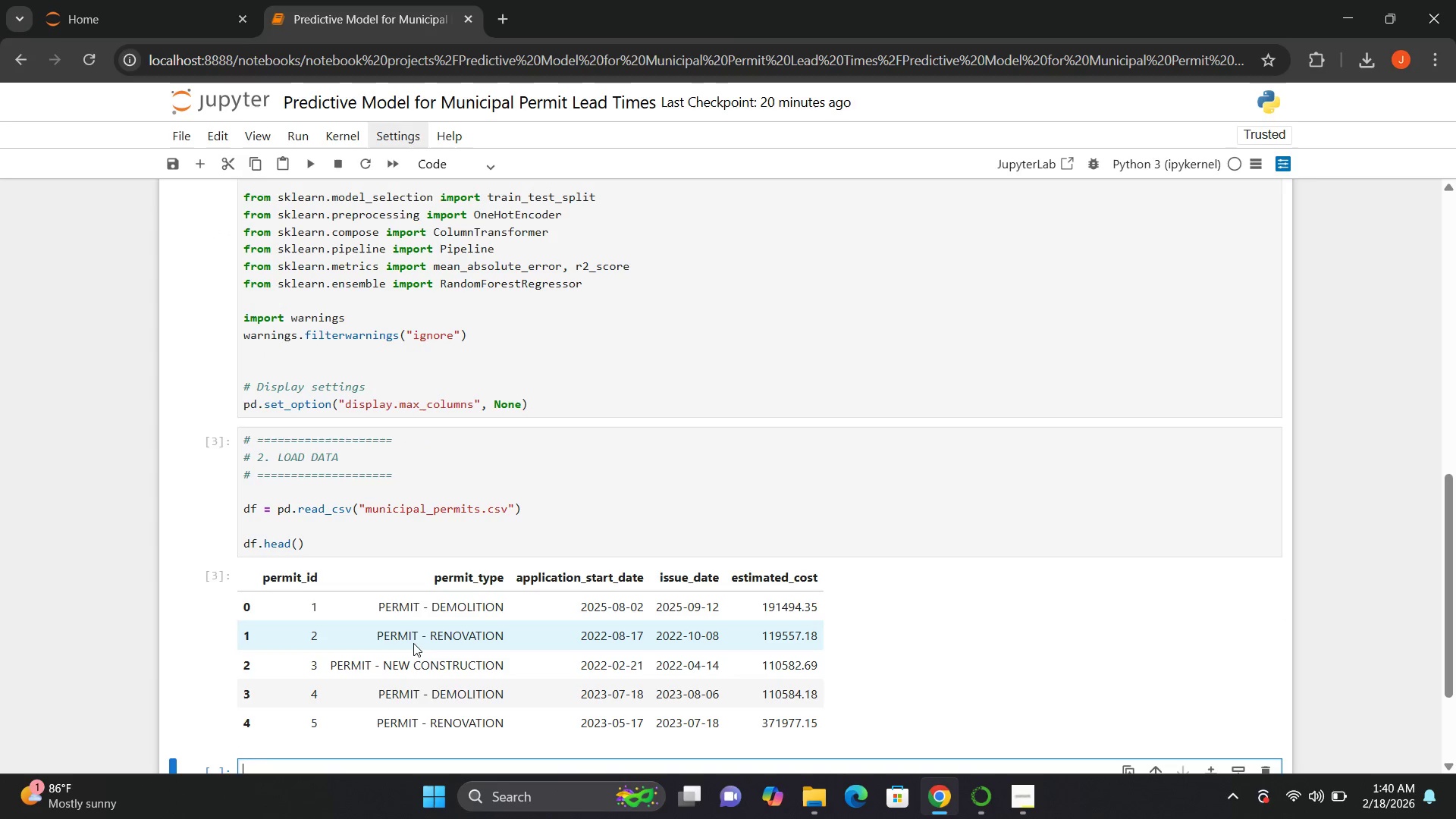 
 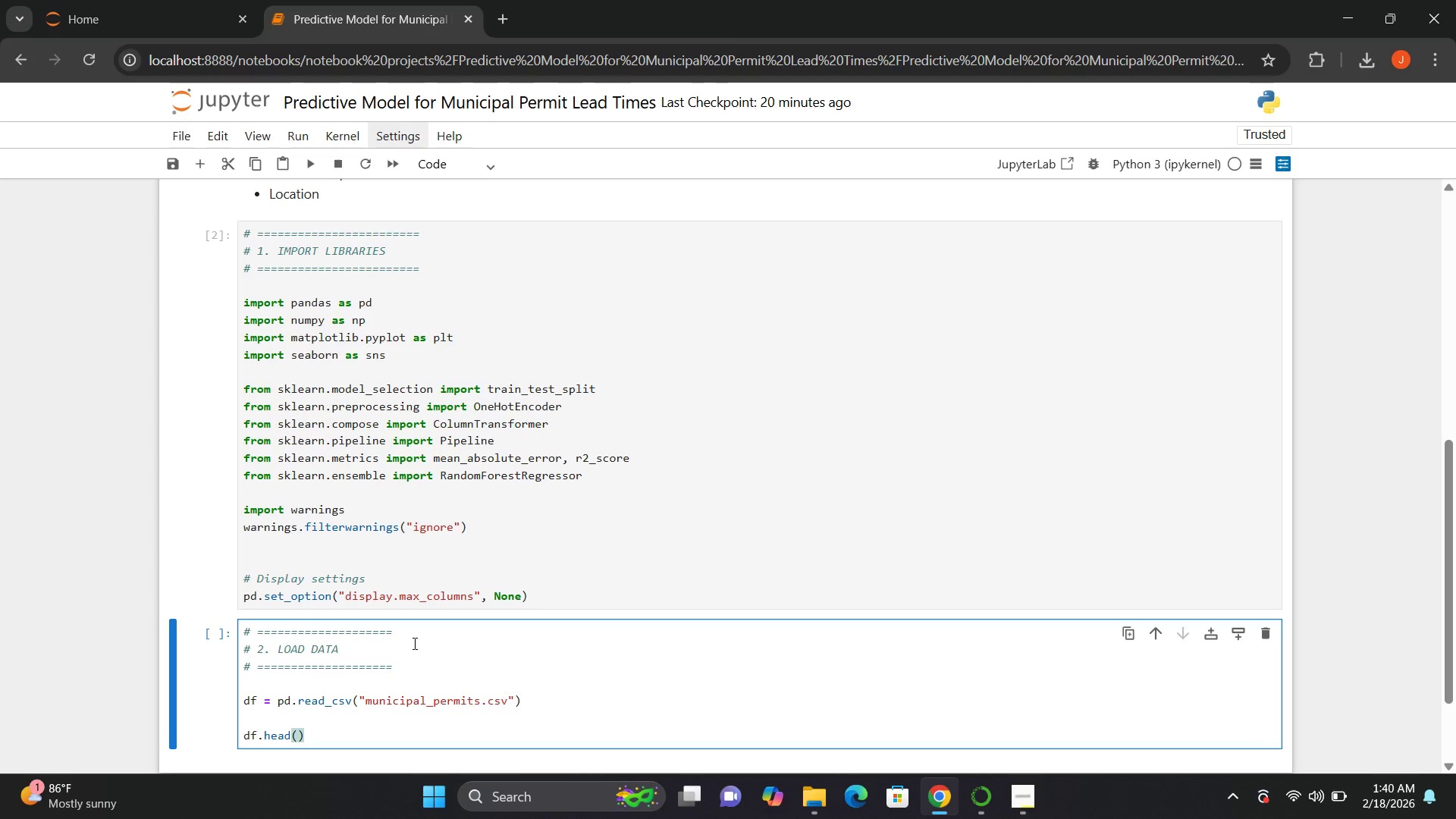 
key(Shift+Enter)
 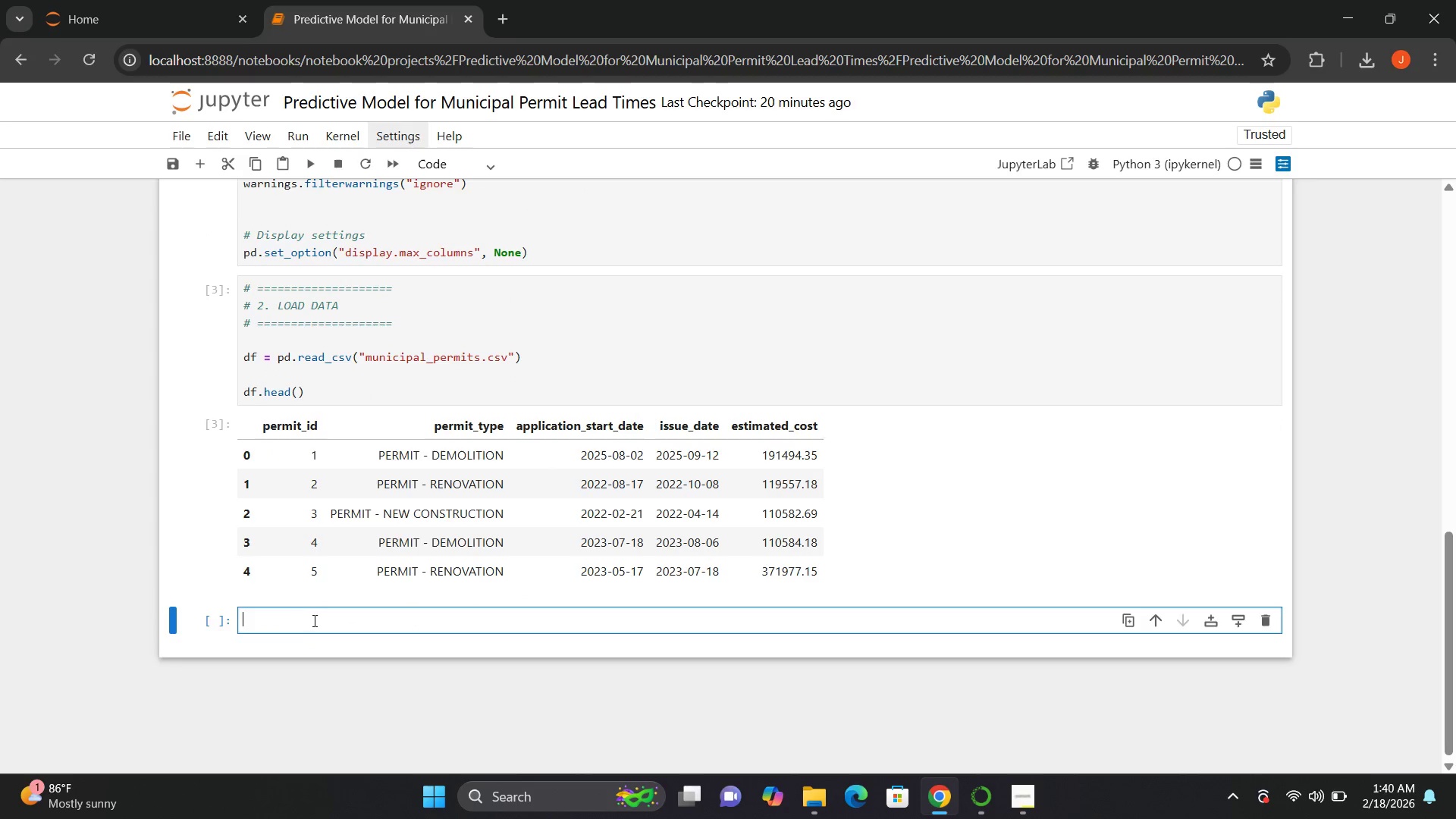 
left_click([275, 627])
 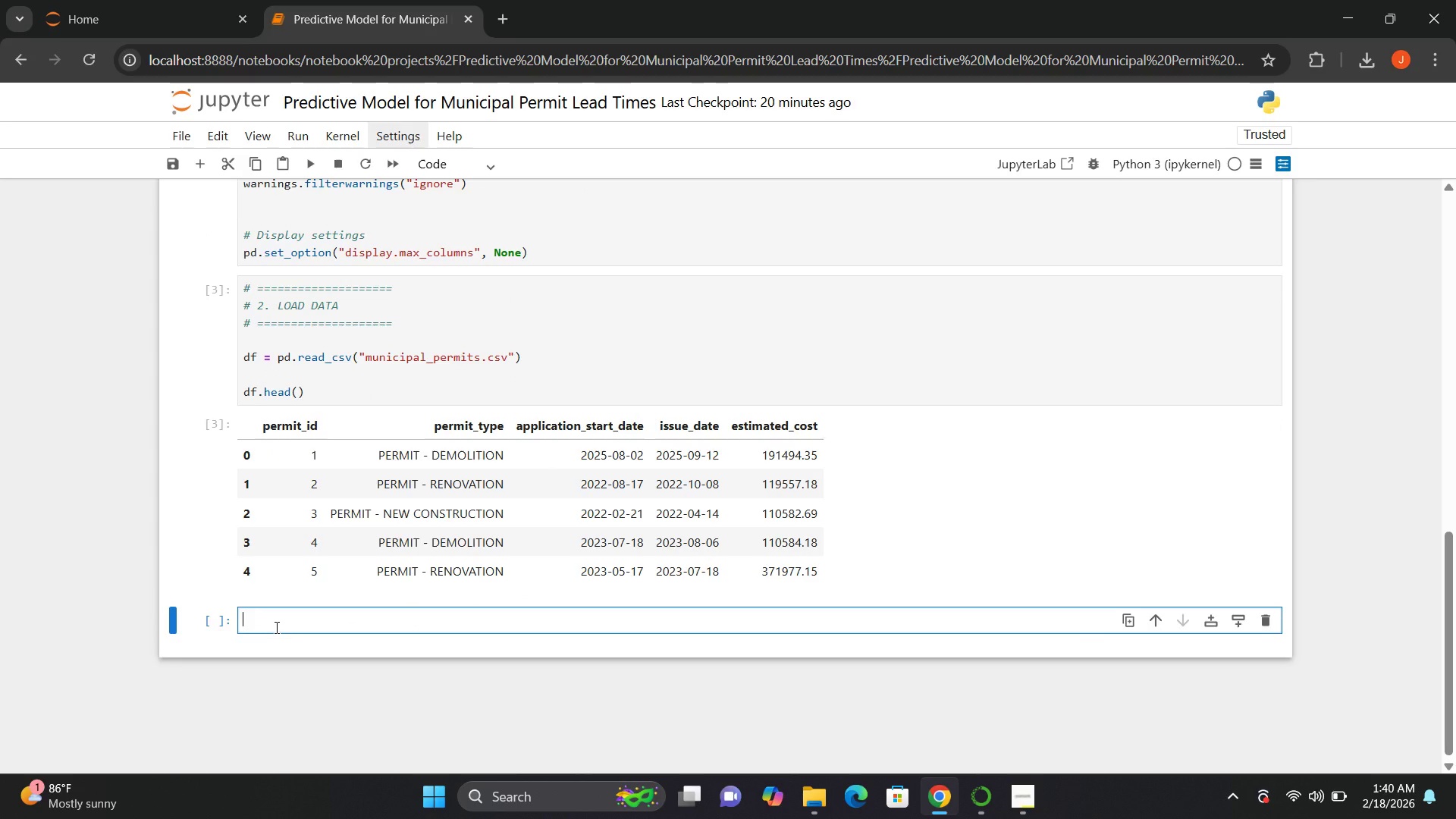 
wait(6.03)
 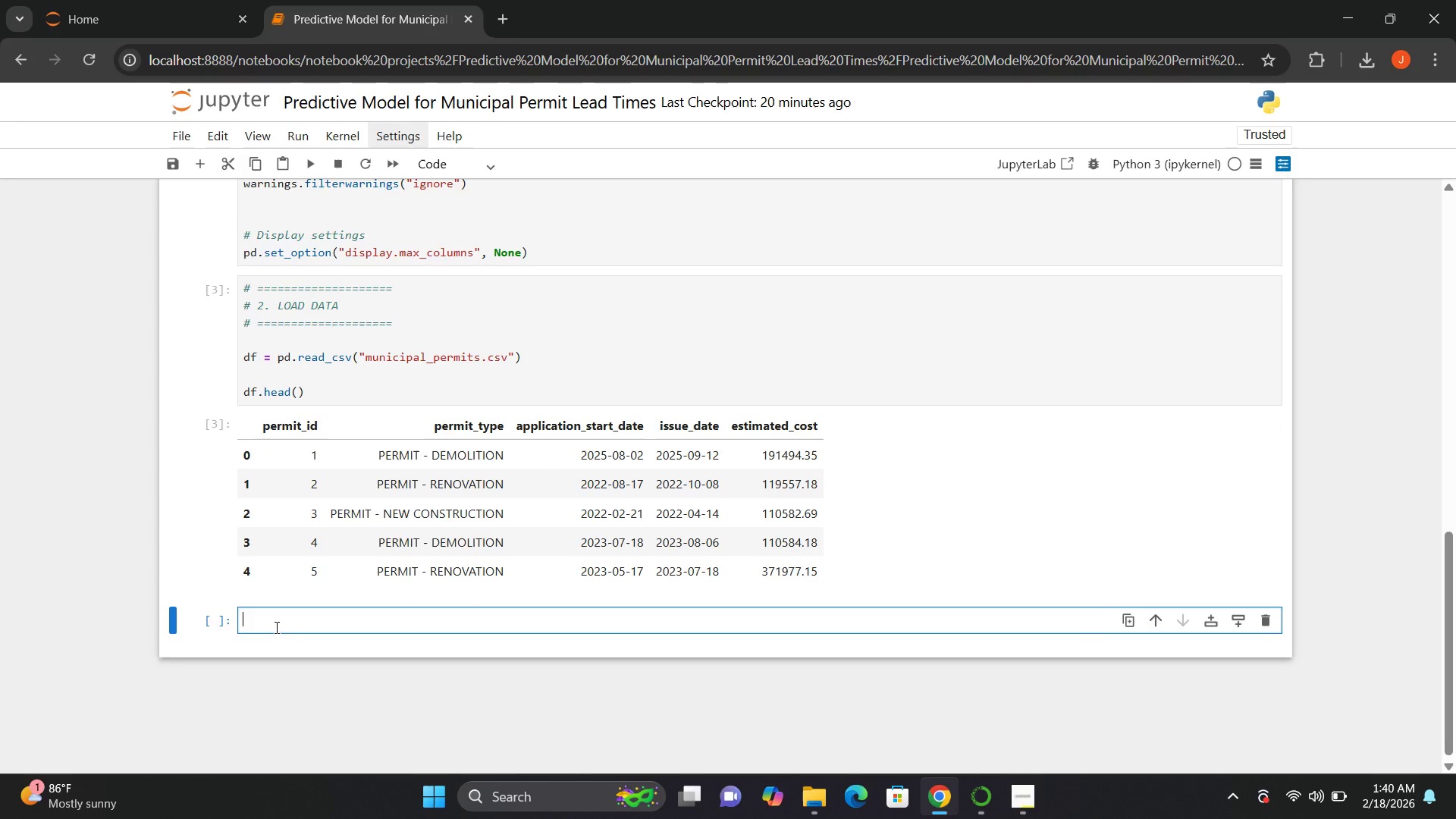 
key(Shift+3)
 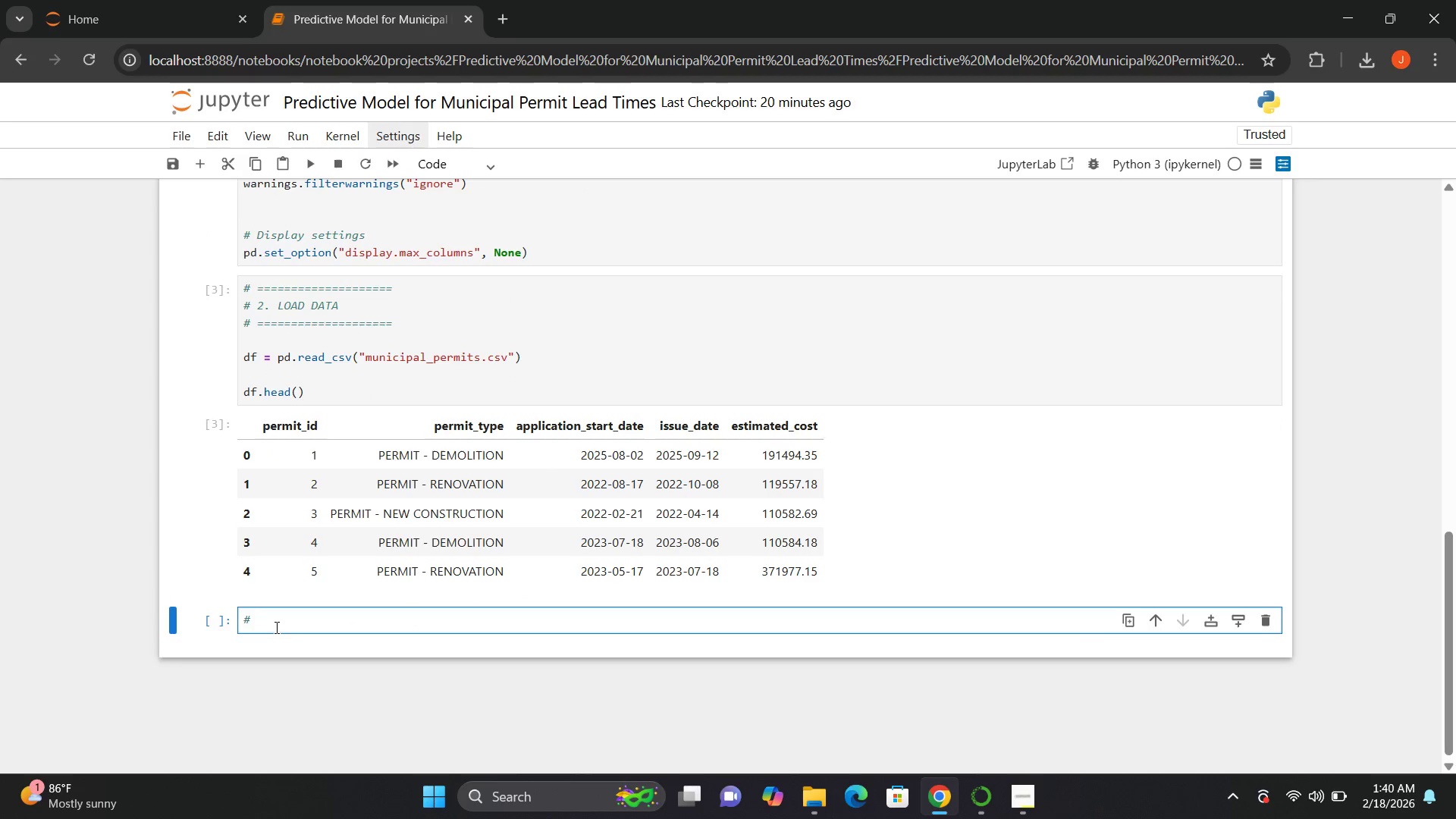 
key(Space)
 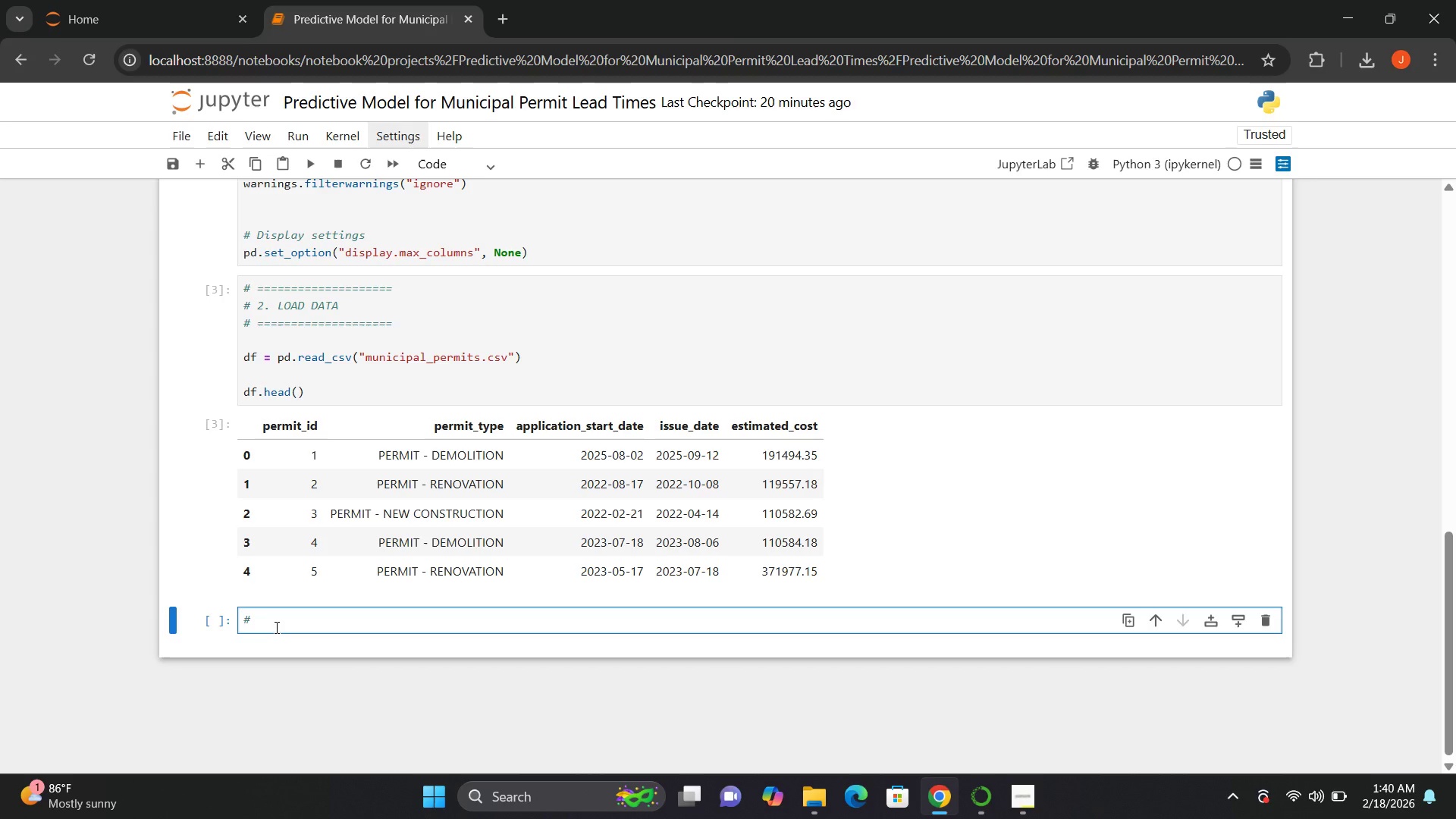 
key(Equal)
 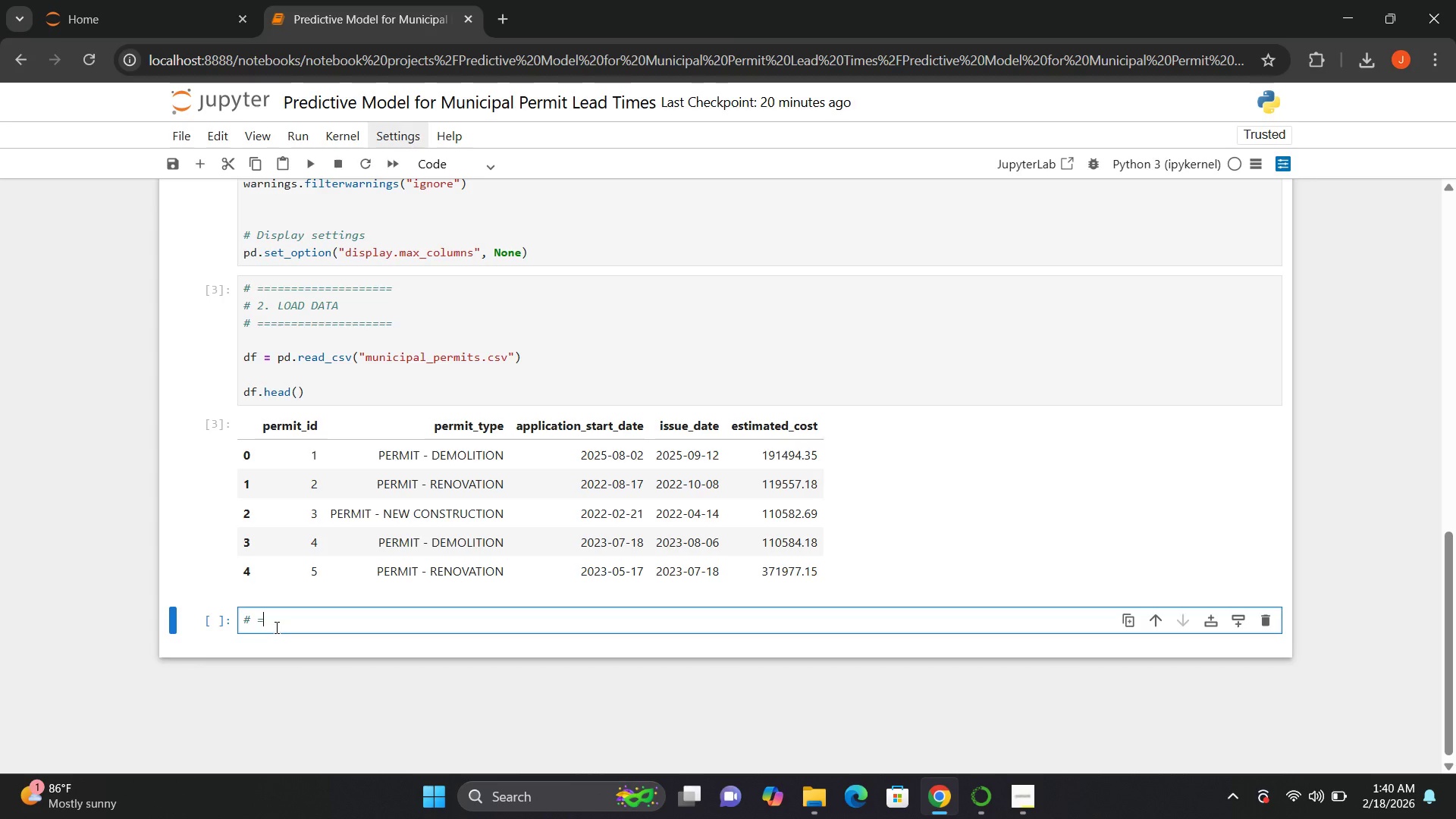 
key(Equal)
 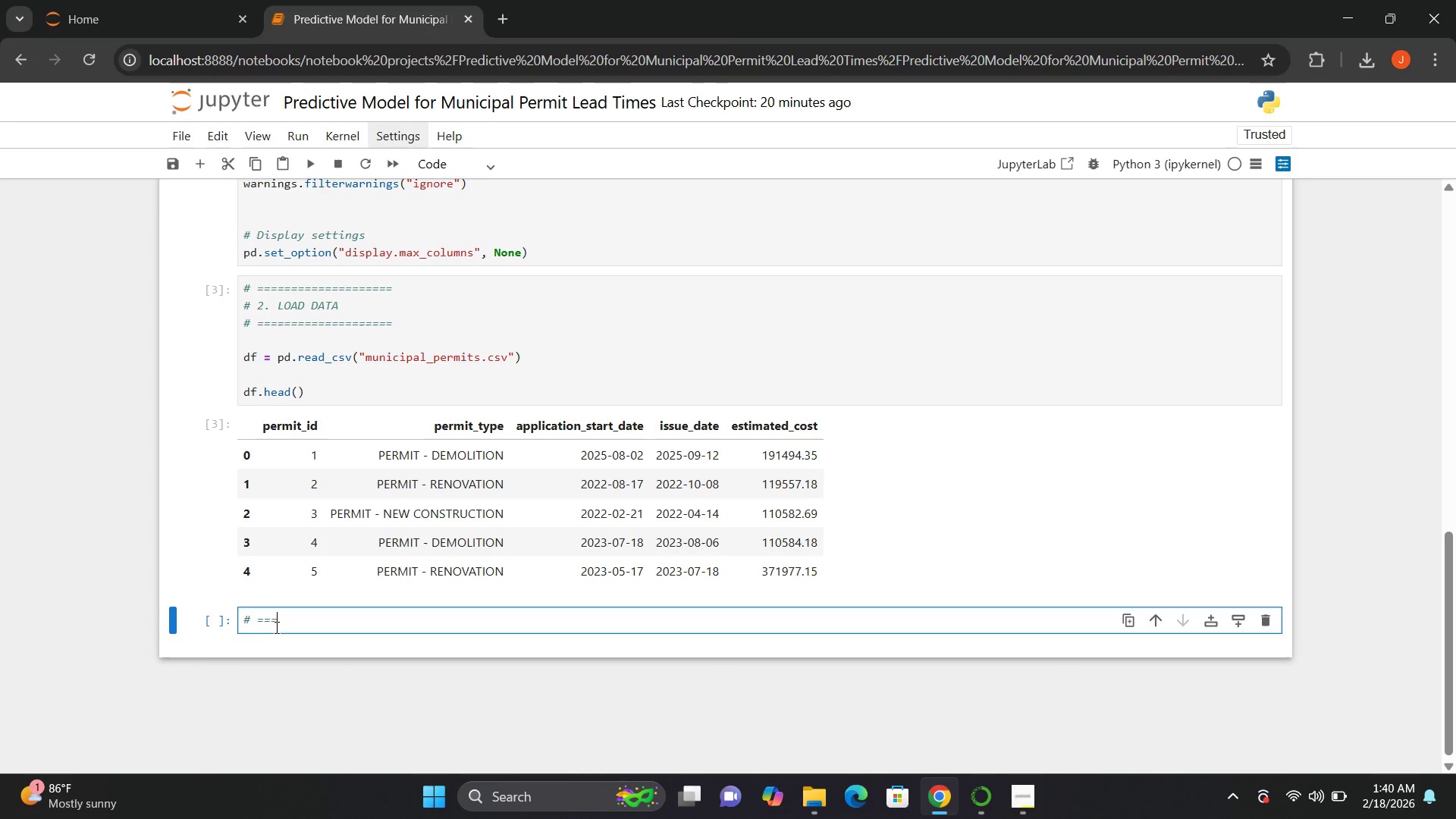 
key(Equal)
 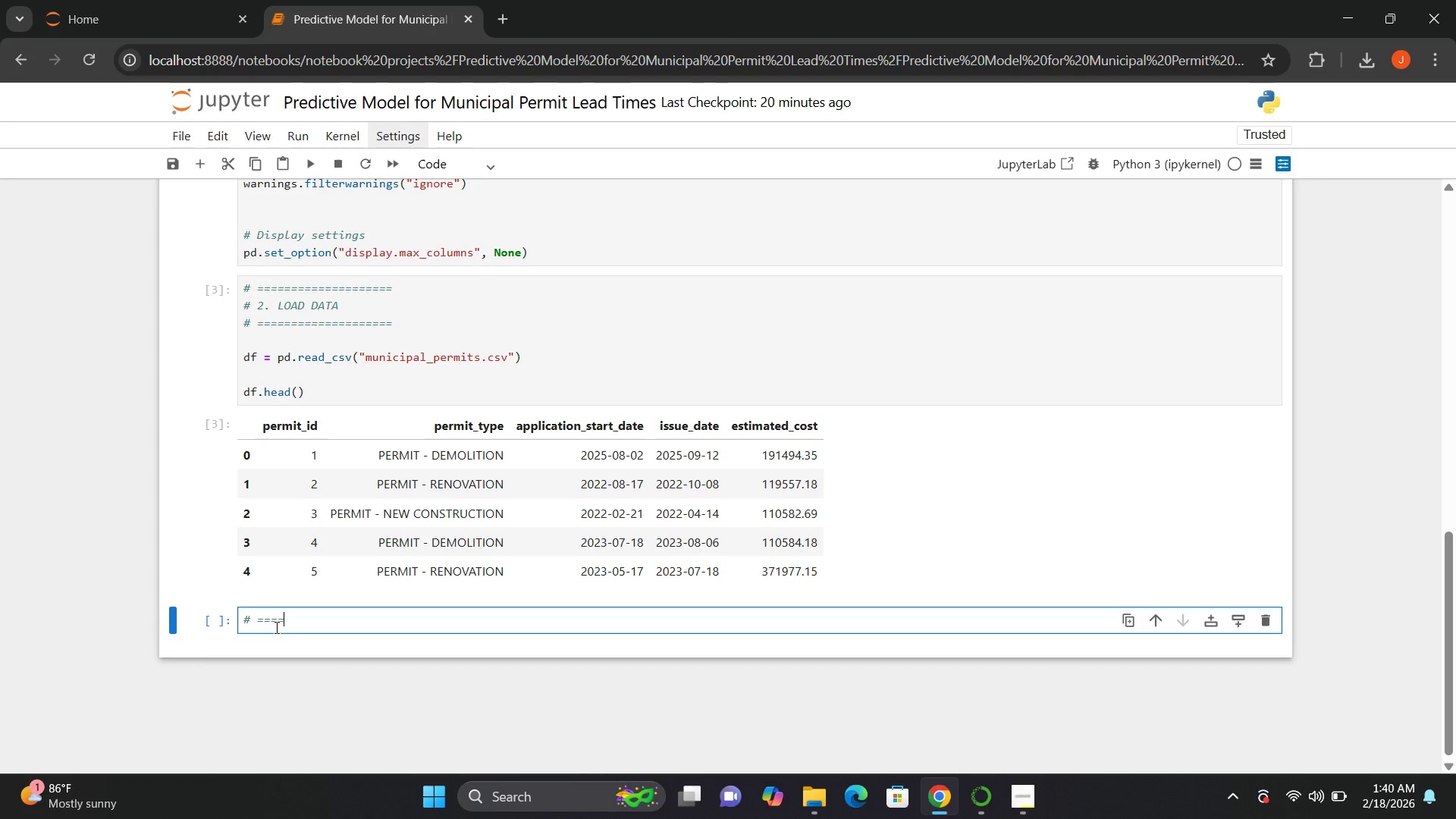 
key(Equal)
 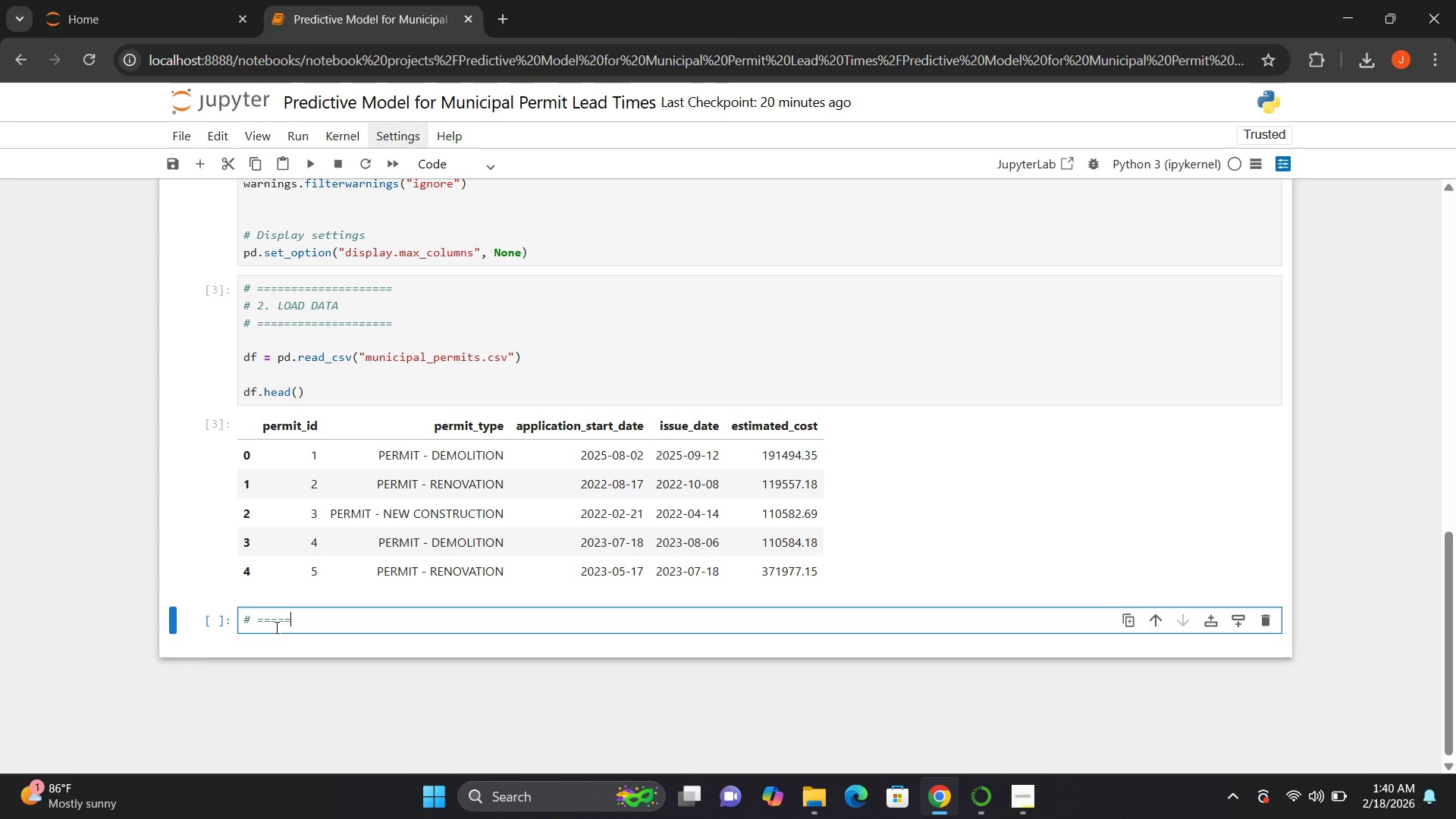 
key(Equal)
 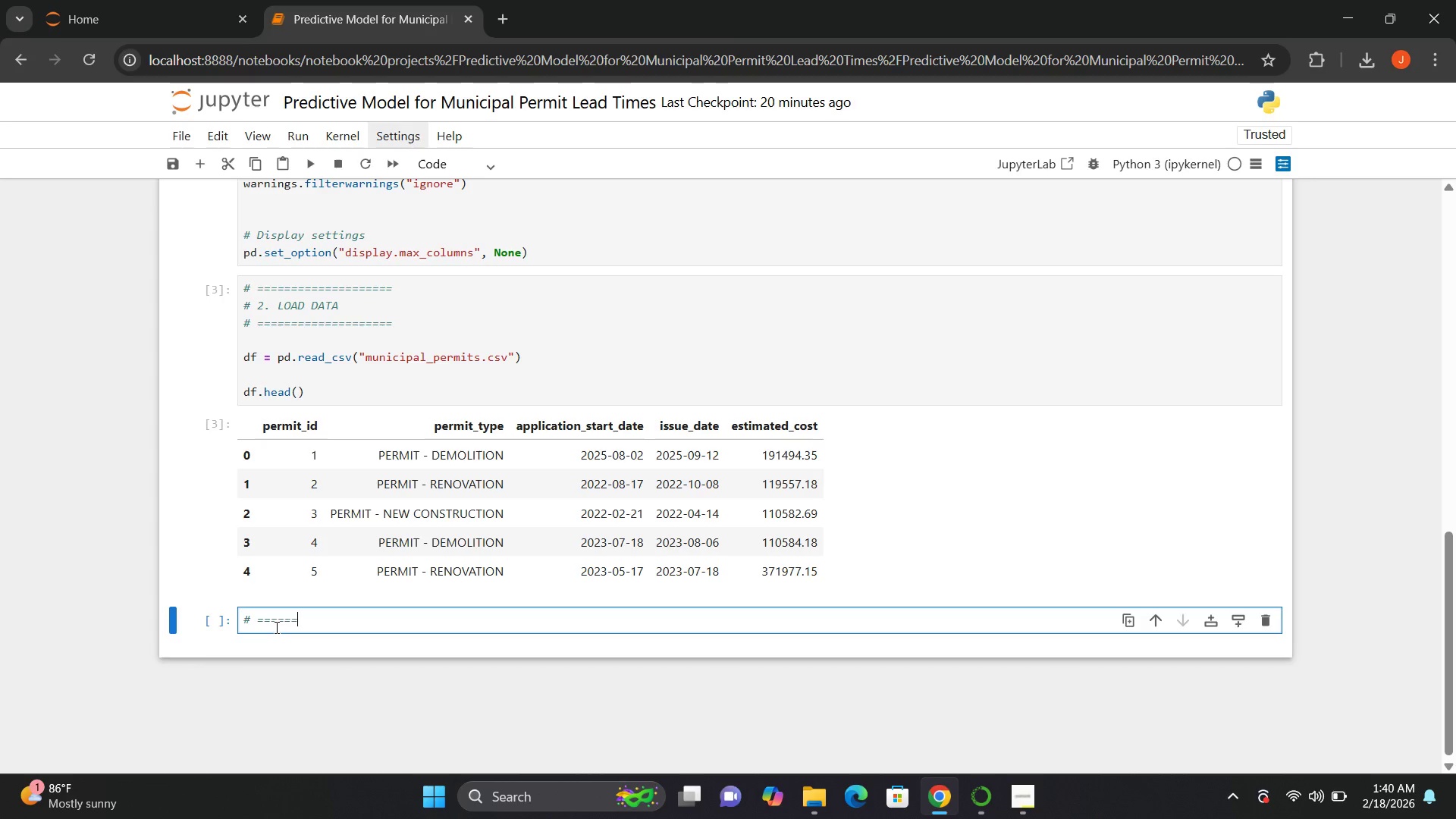 
key(Equal)
 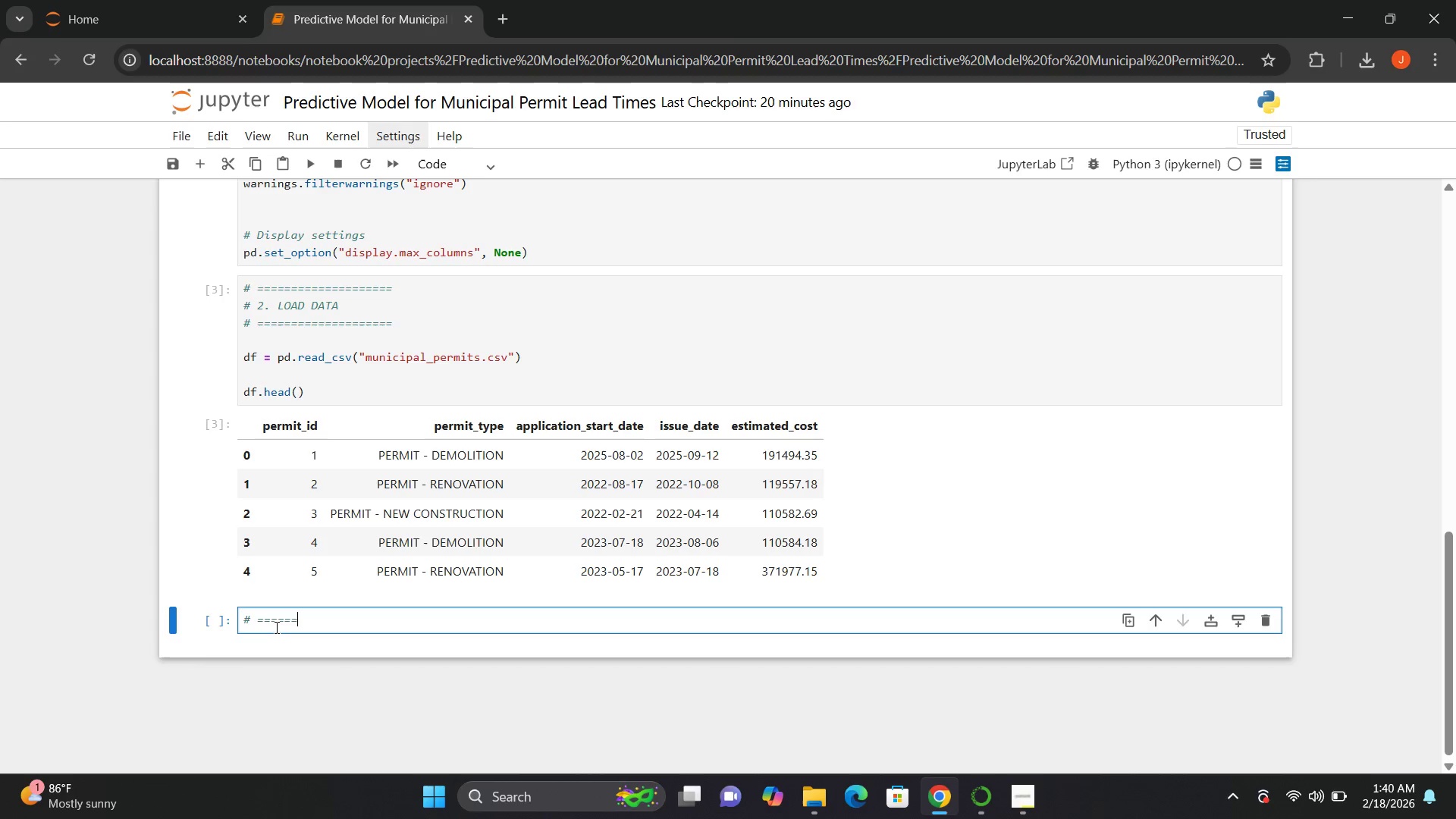 
key(Equal)
 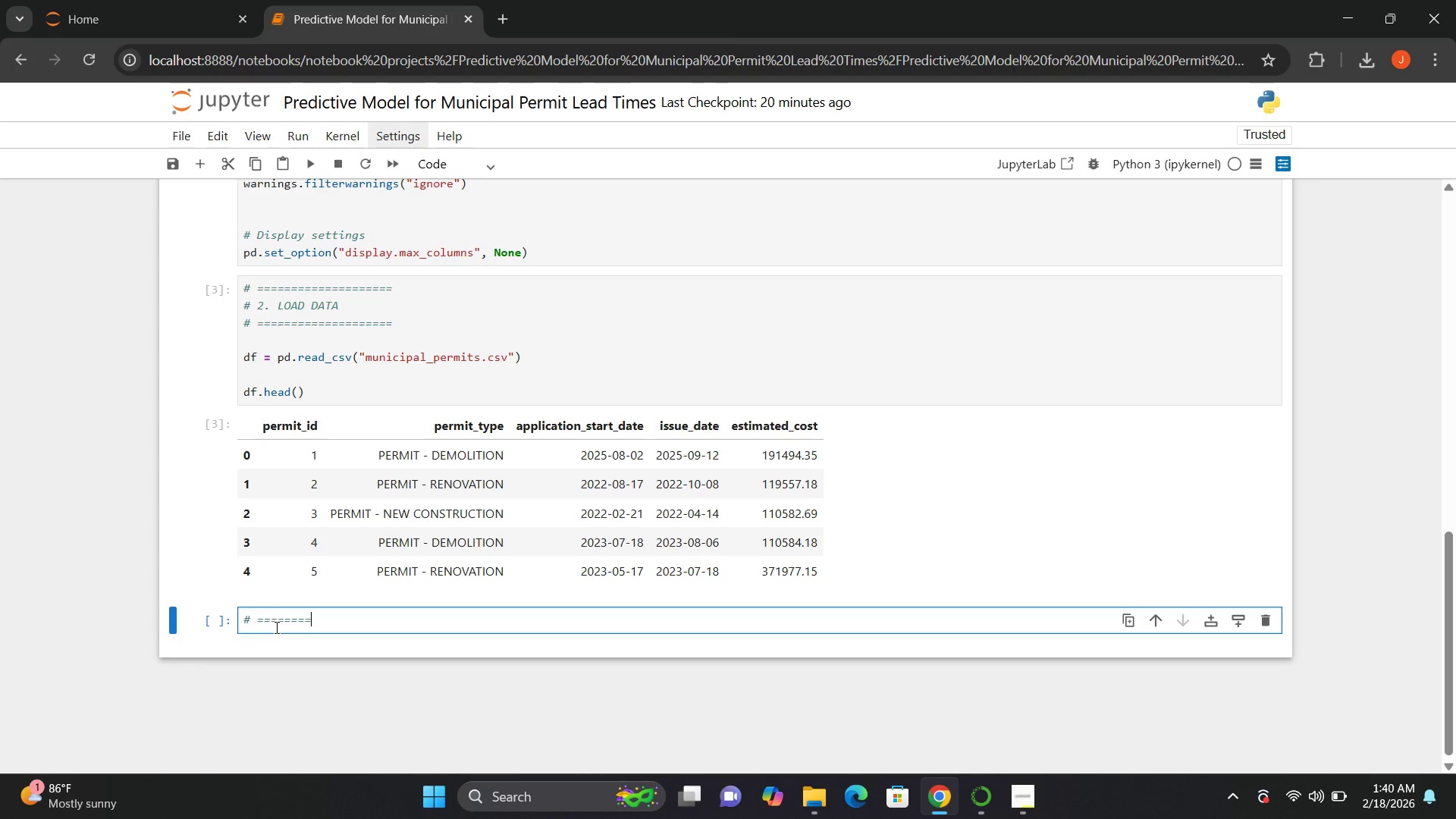 
key(Equal)
 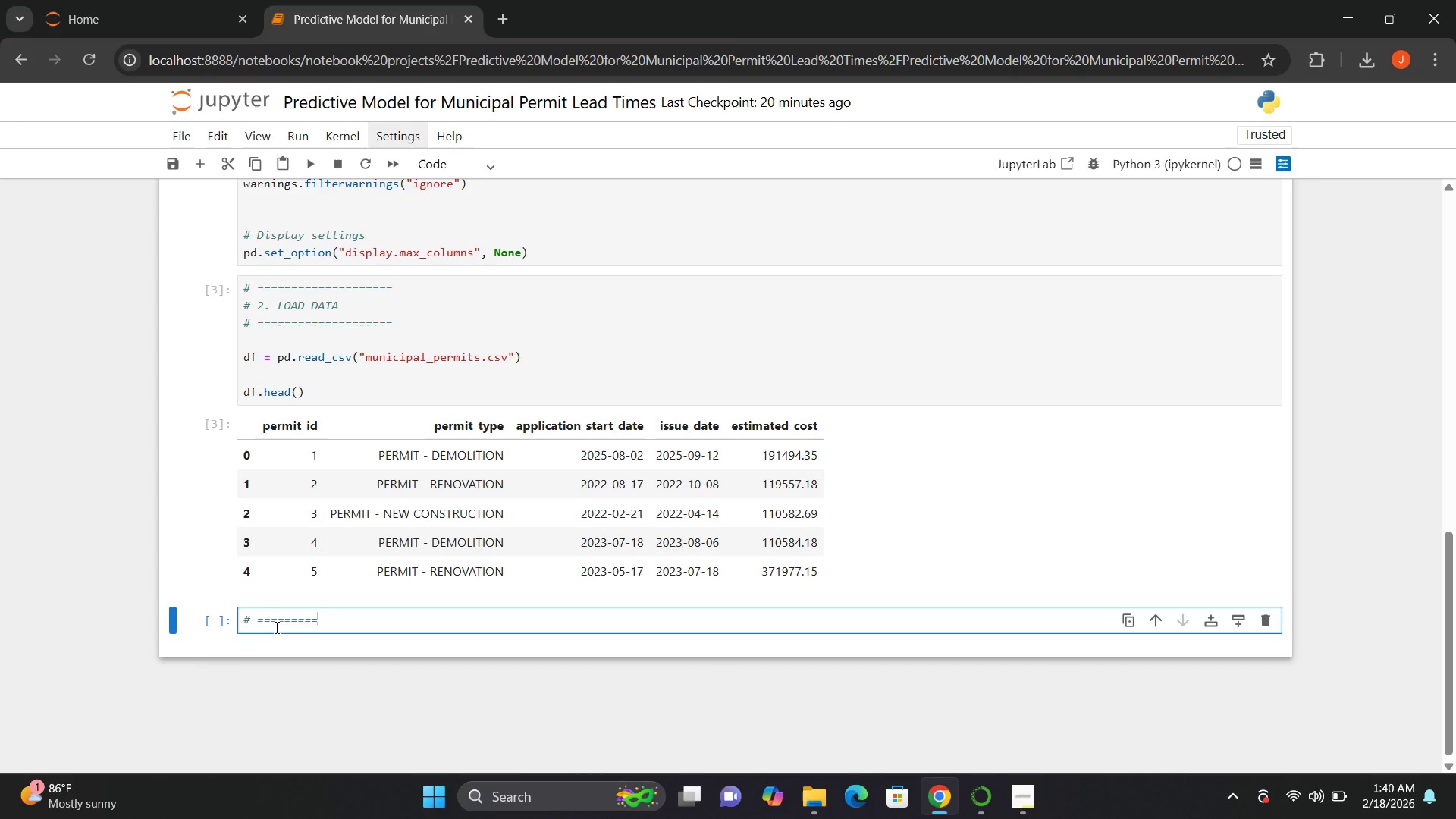 
key(Equal)
 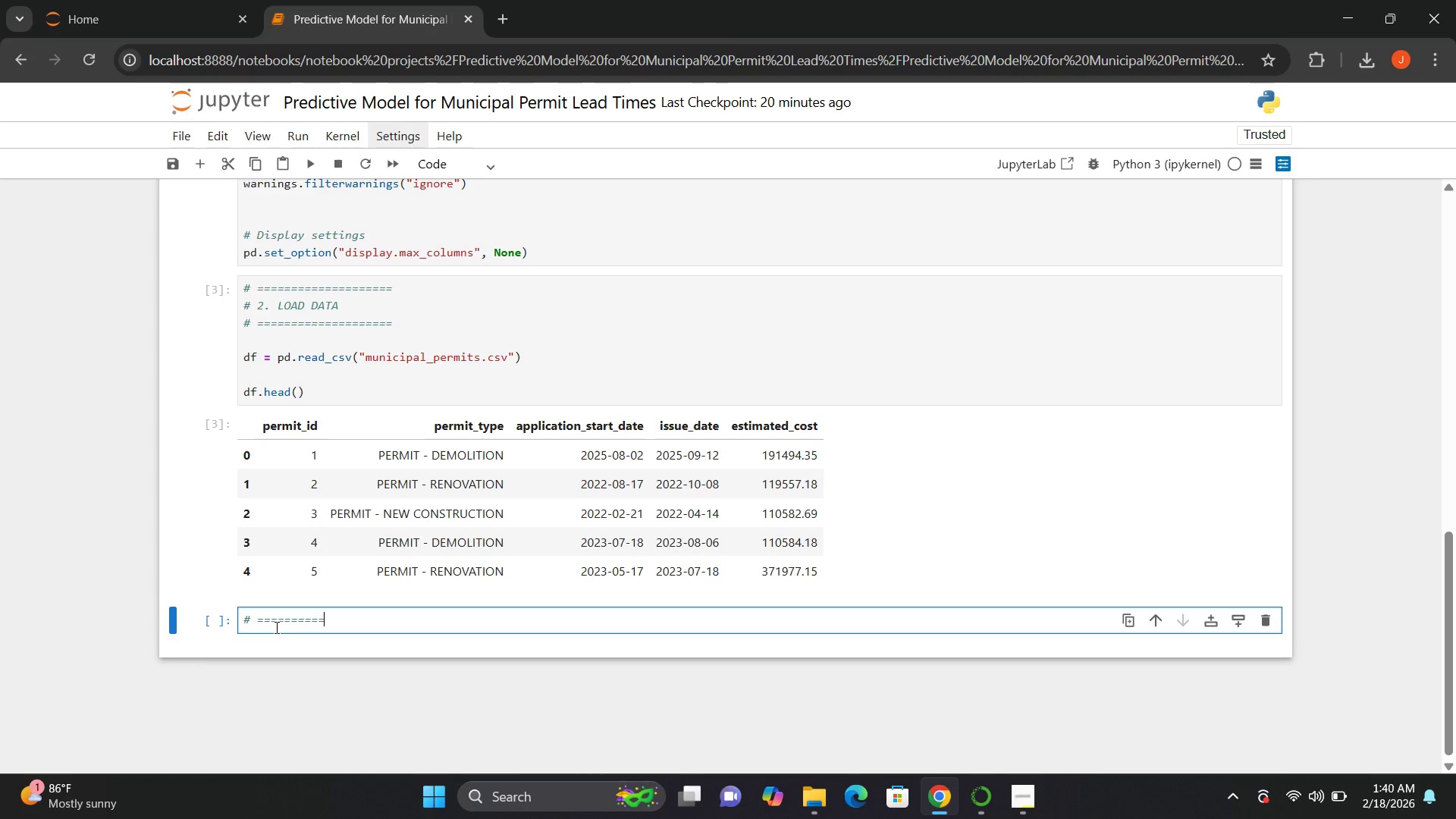 
key(Equal)
 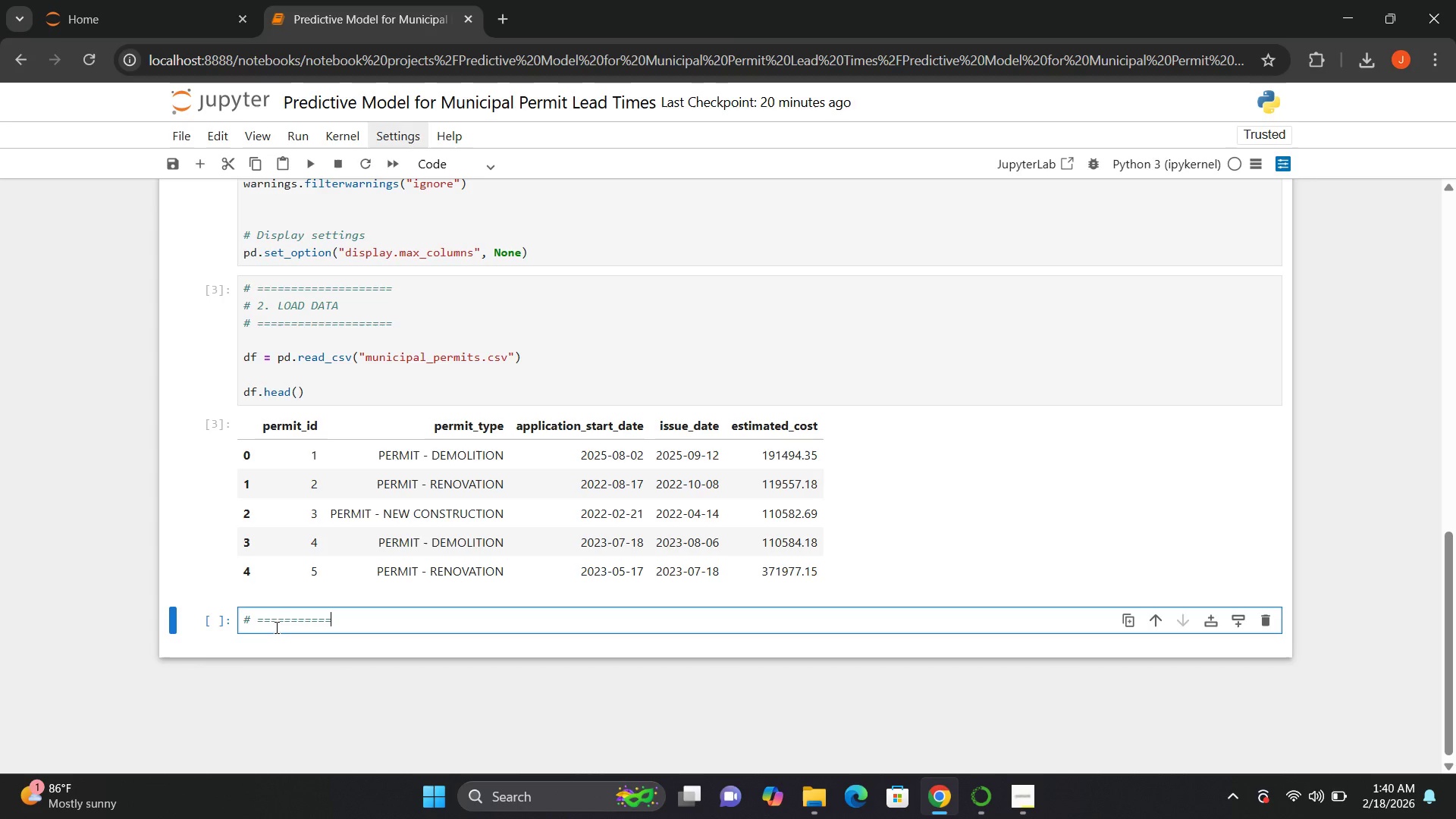 
key(Equal)
 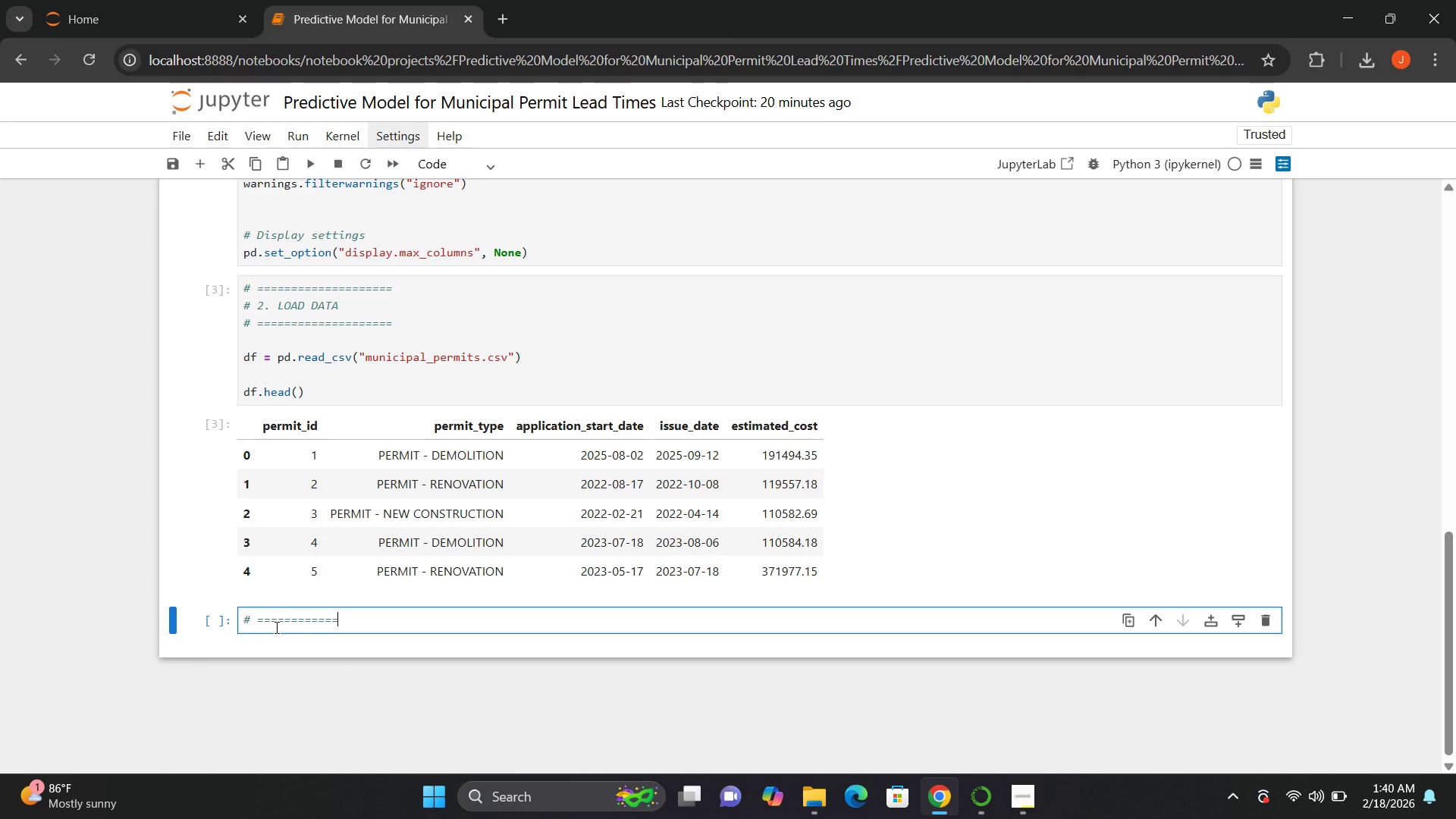 
key(Equal)
 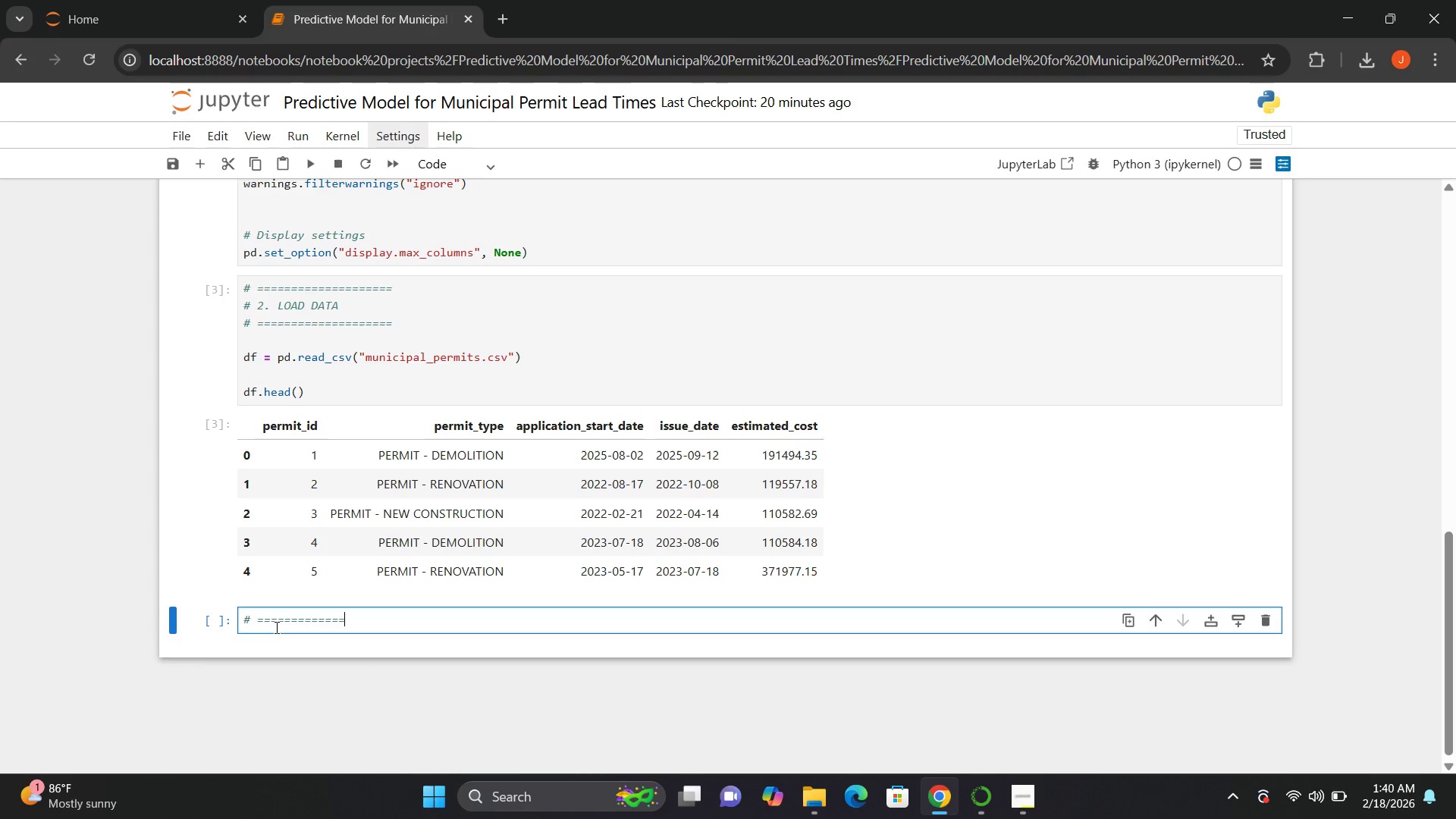 
key(Equal)
 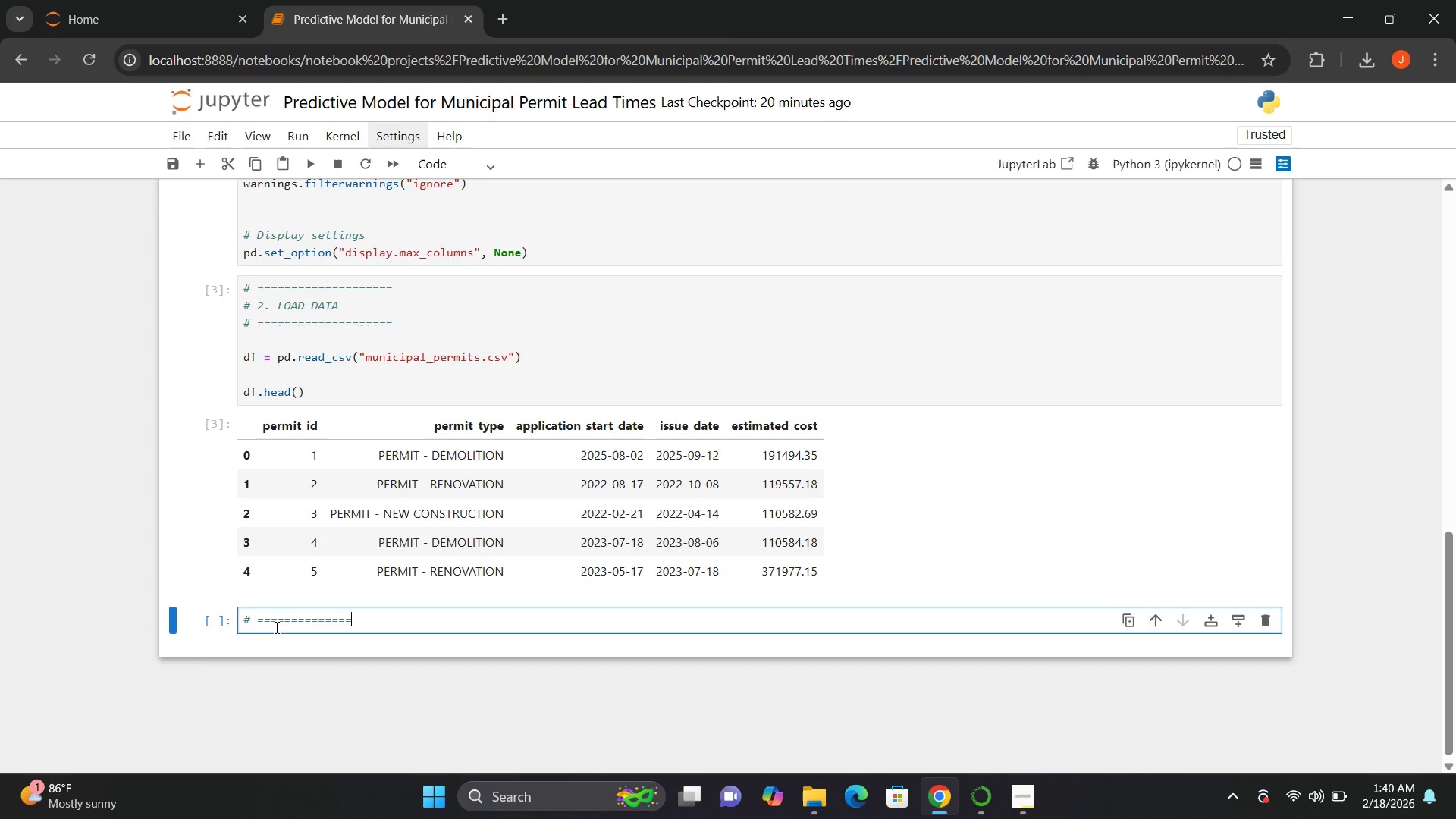 
key(Equal)
 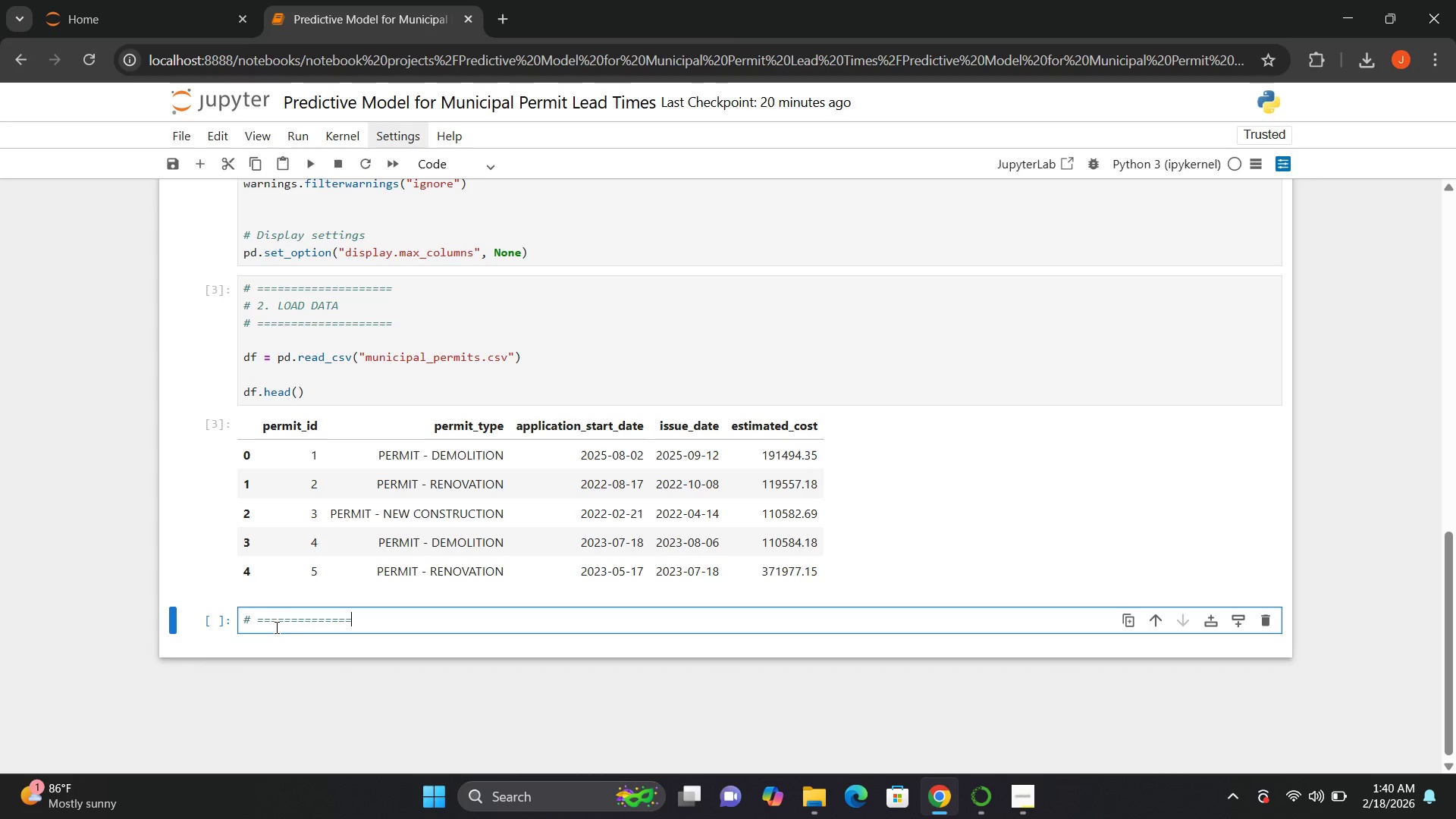 
key(Equal)
 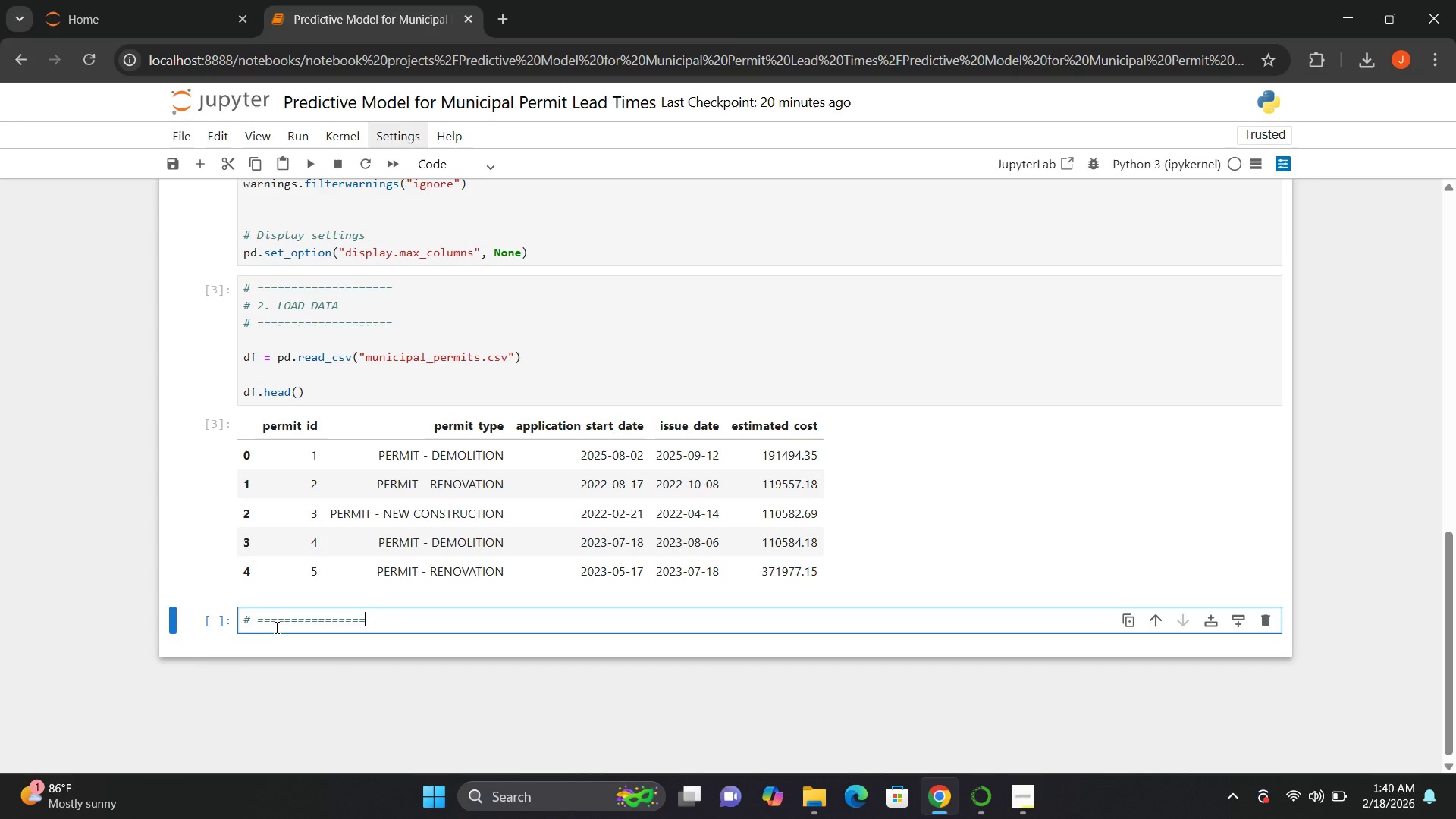 
key(Equal)
 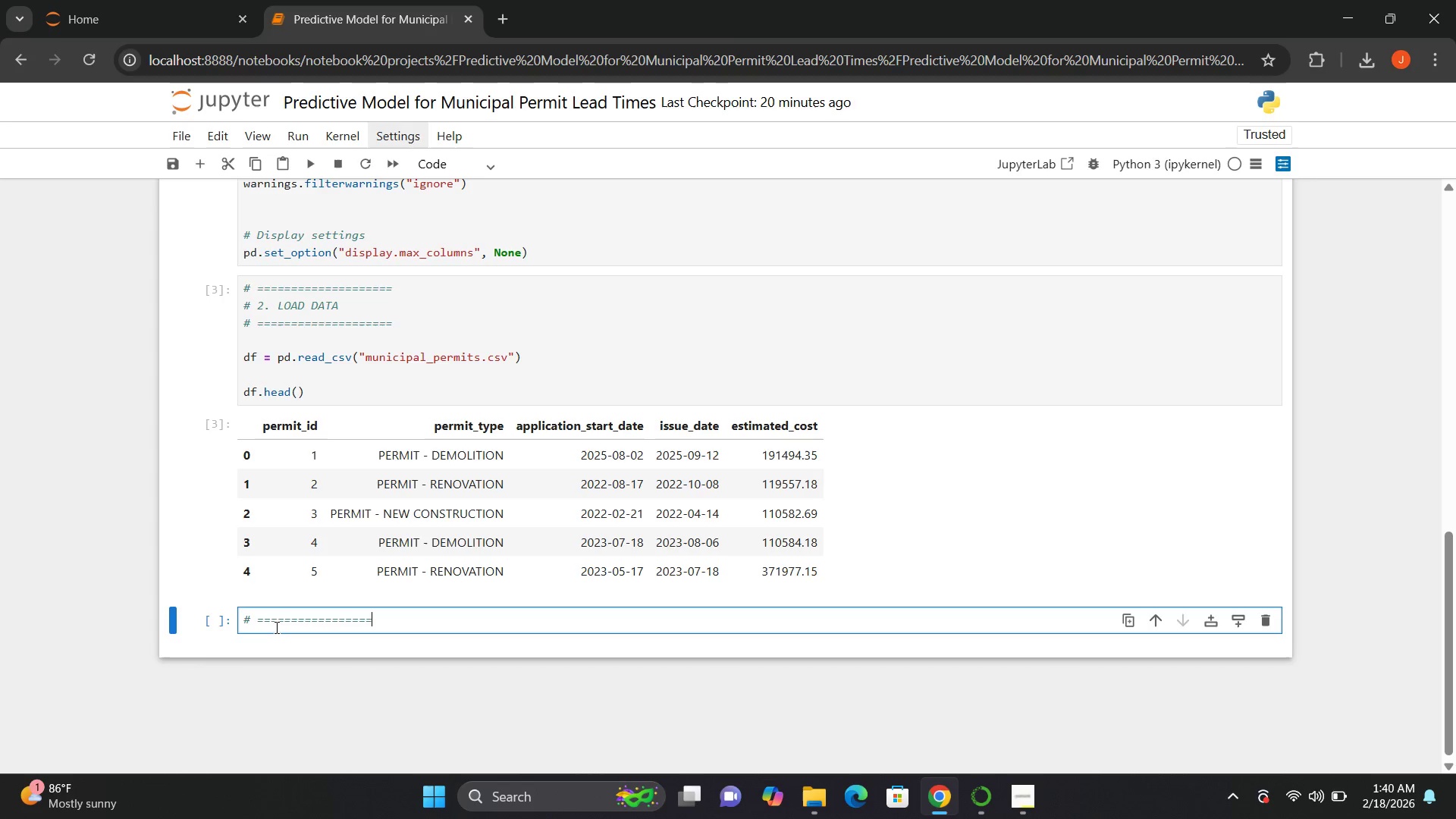 
key(Equal)
 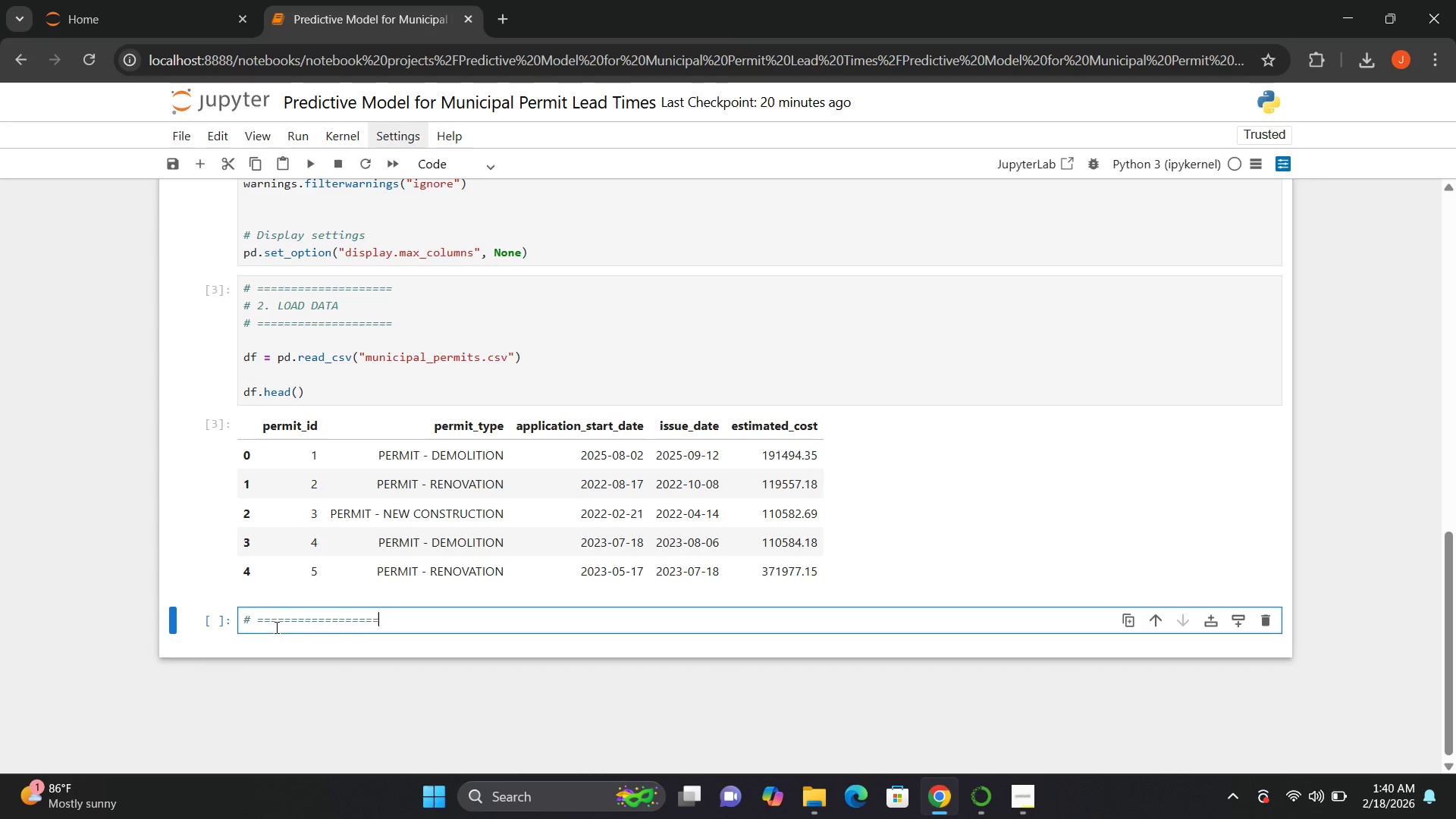 
key(Equal)
 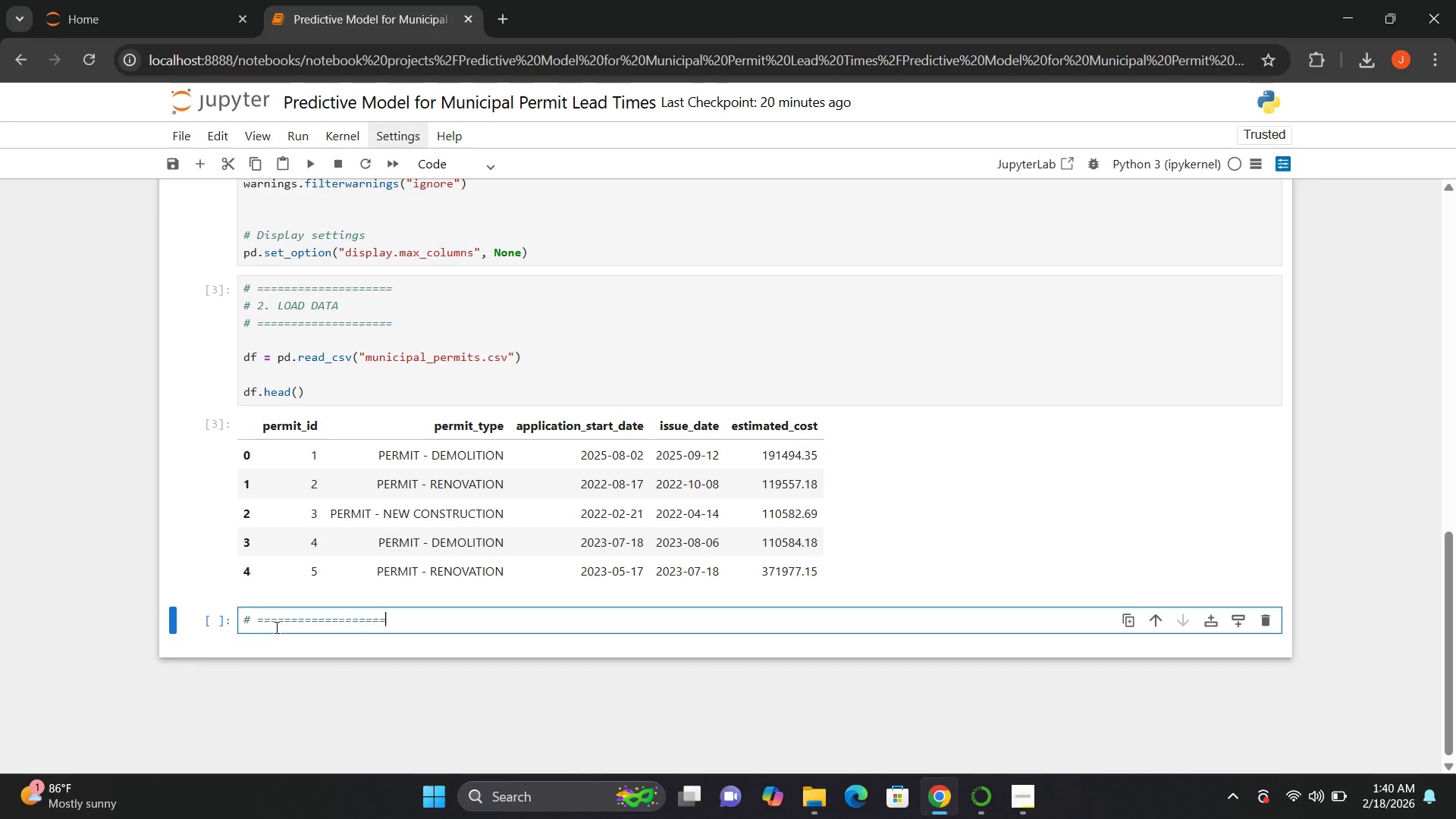 
key(Equal)
 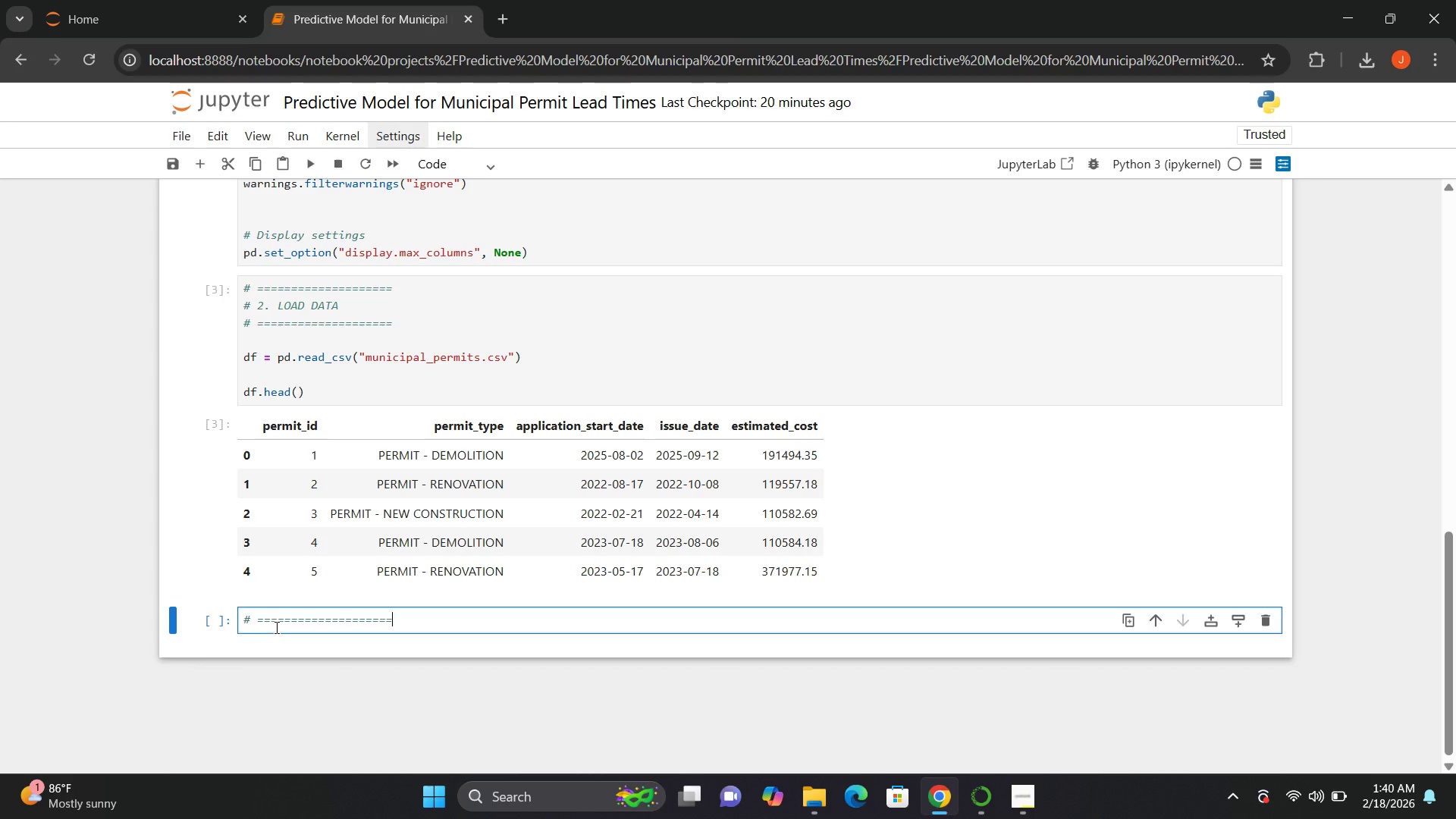 
key(Equal)
 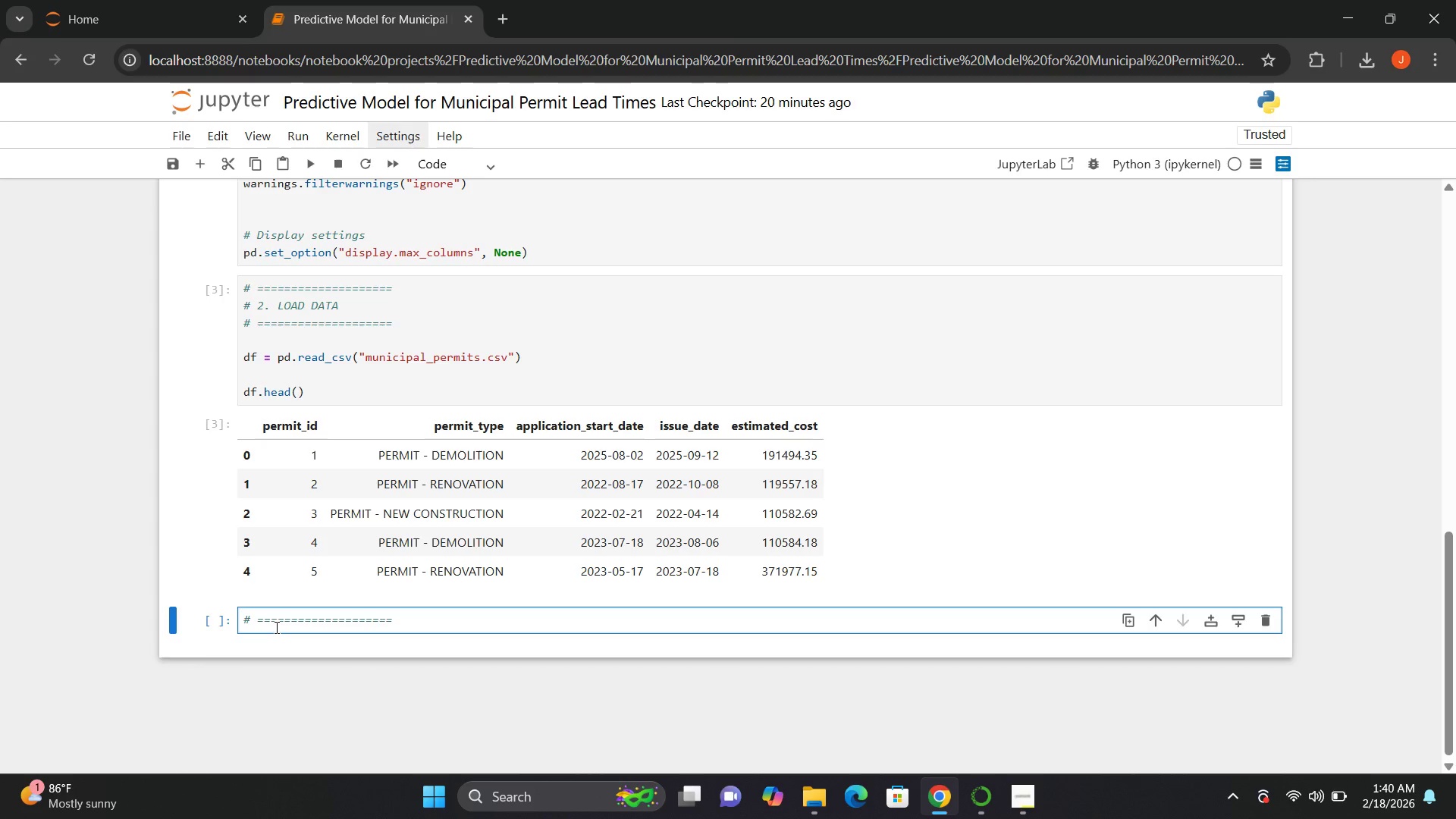 
key(Enter)
 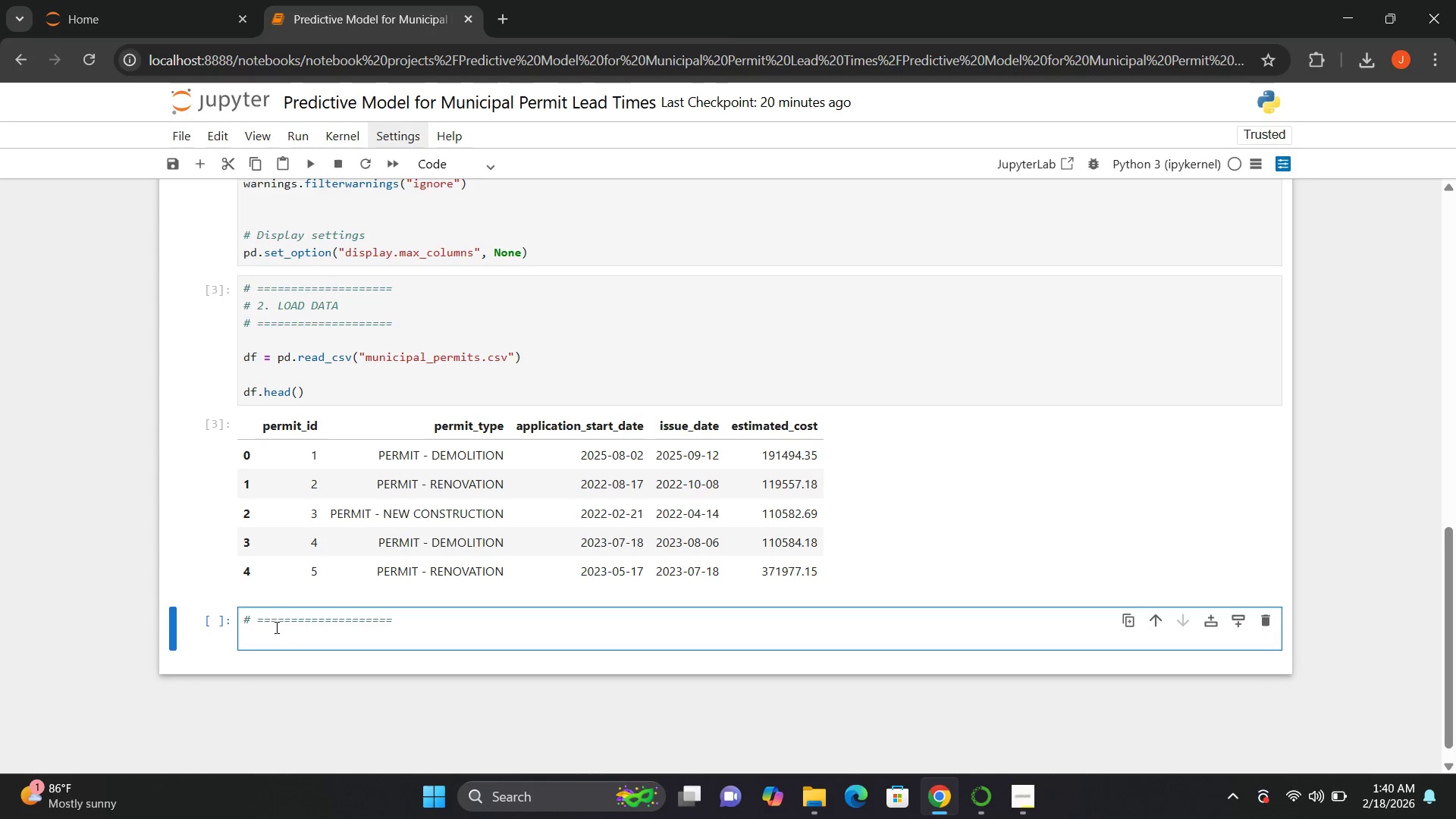 
type(# 3. DATA CLEANING)
 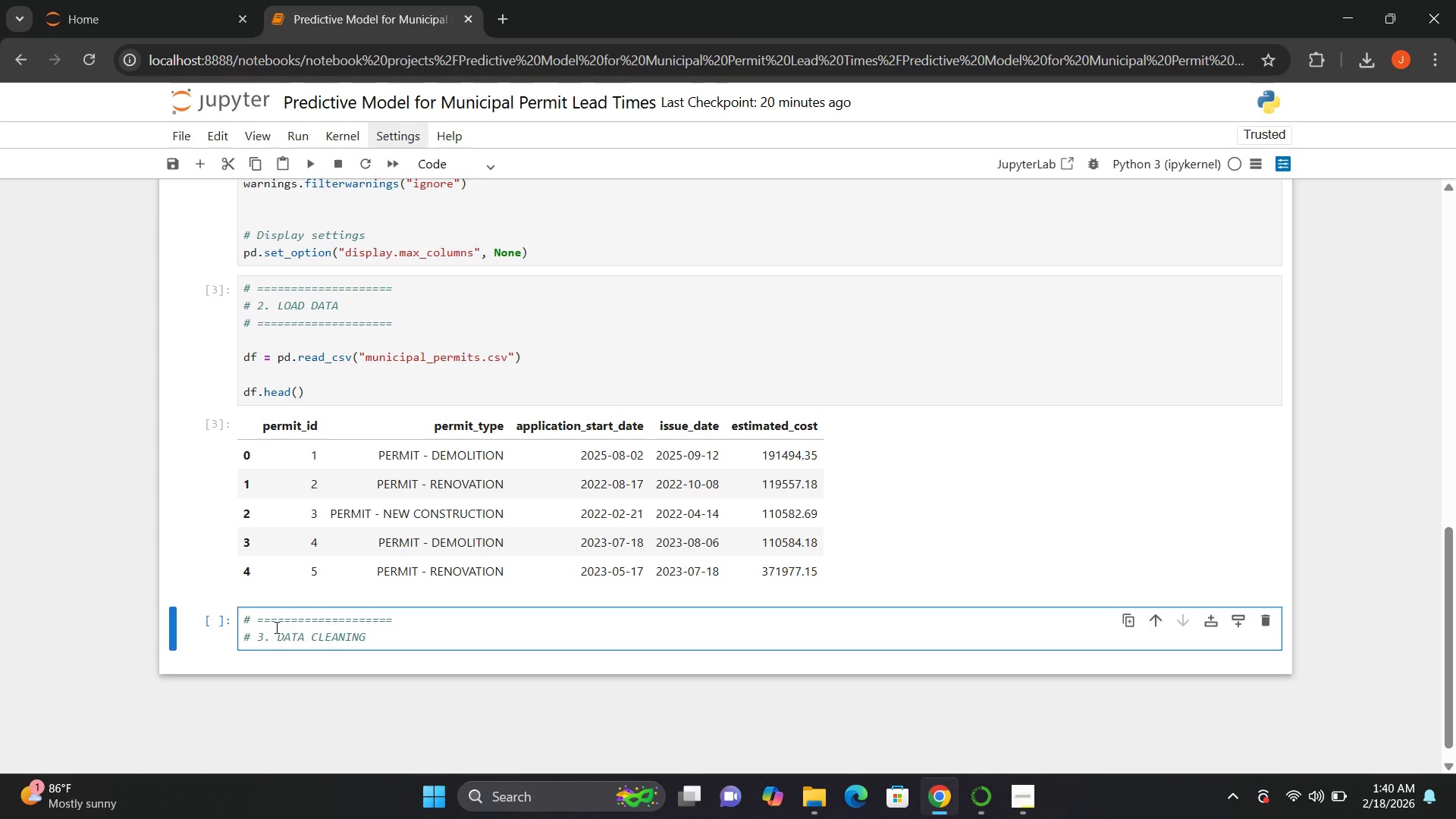 
key(Enter)
 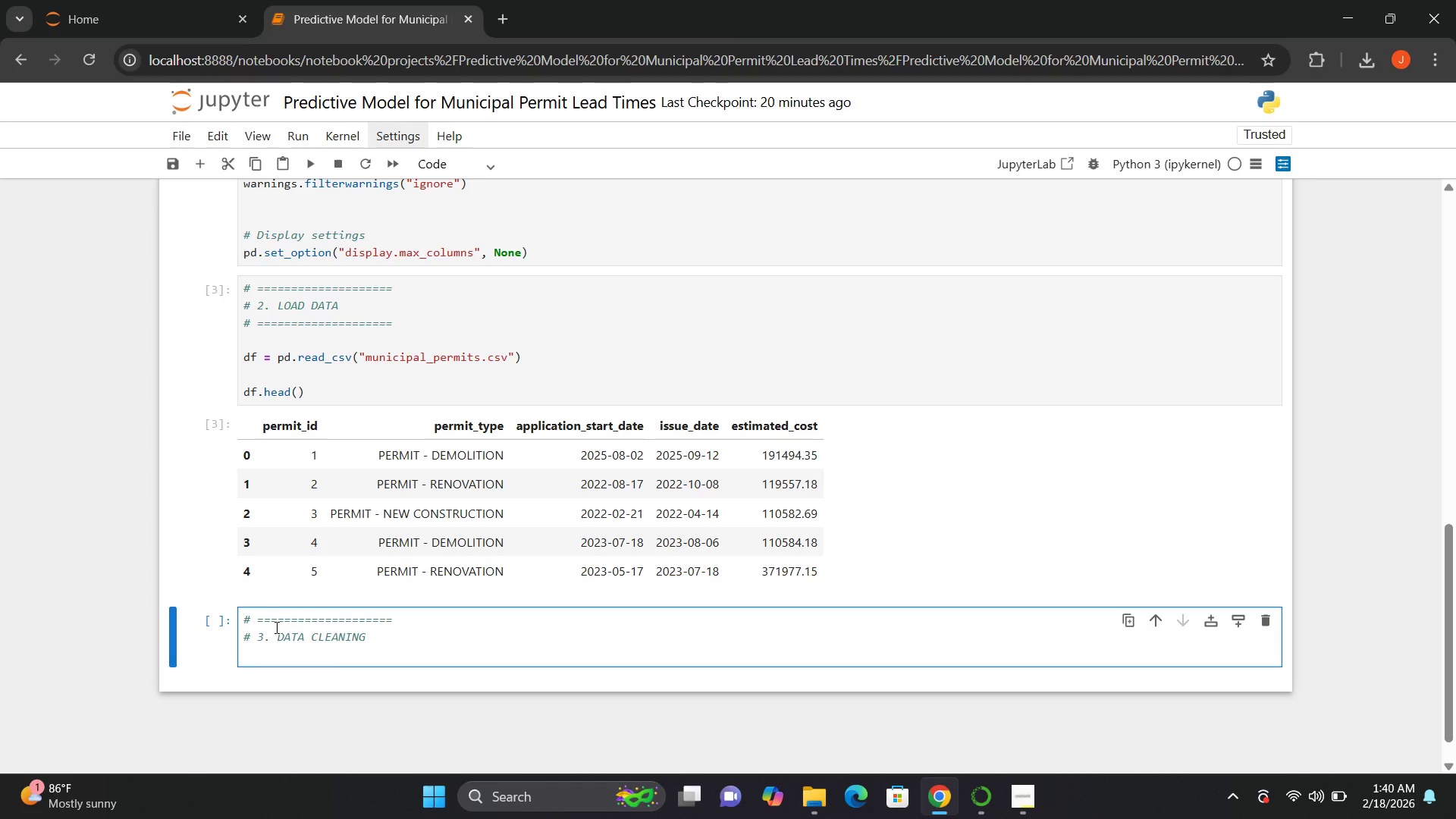 
key(CapsLock)
 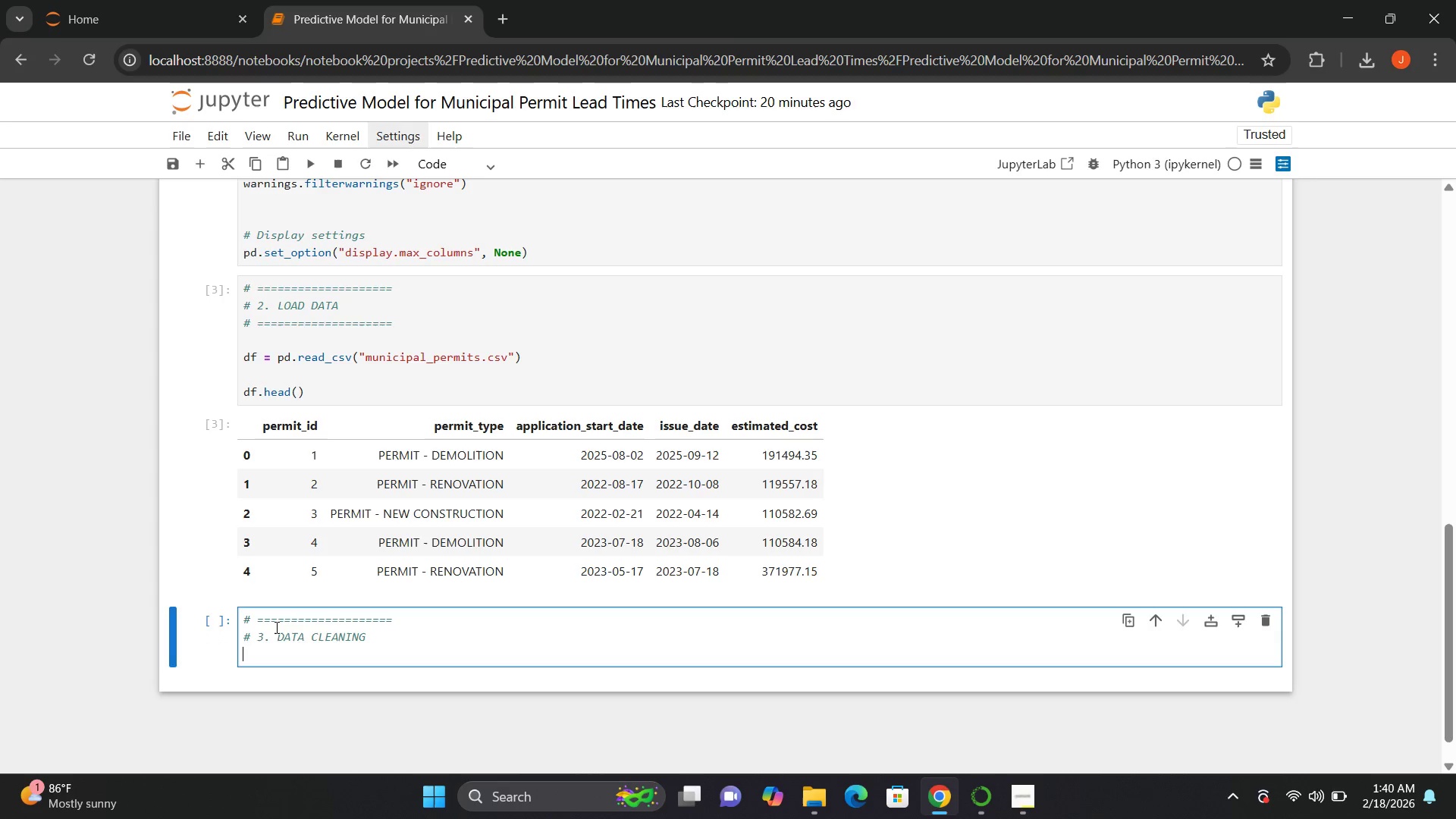 
key(Shift+3)
 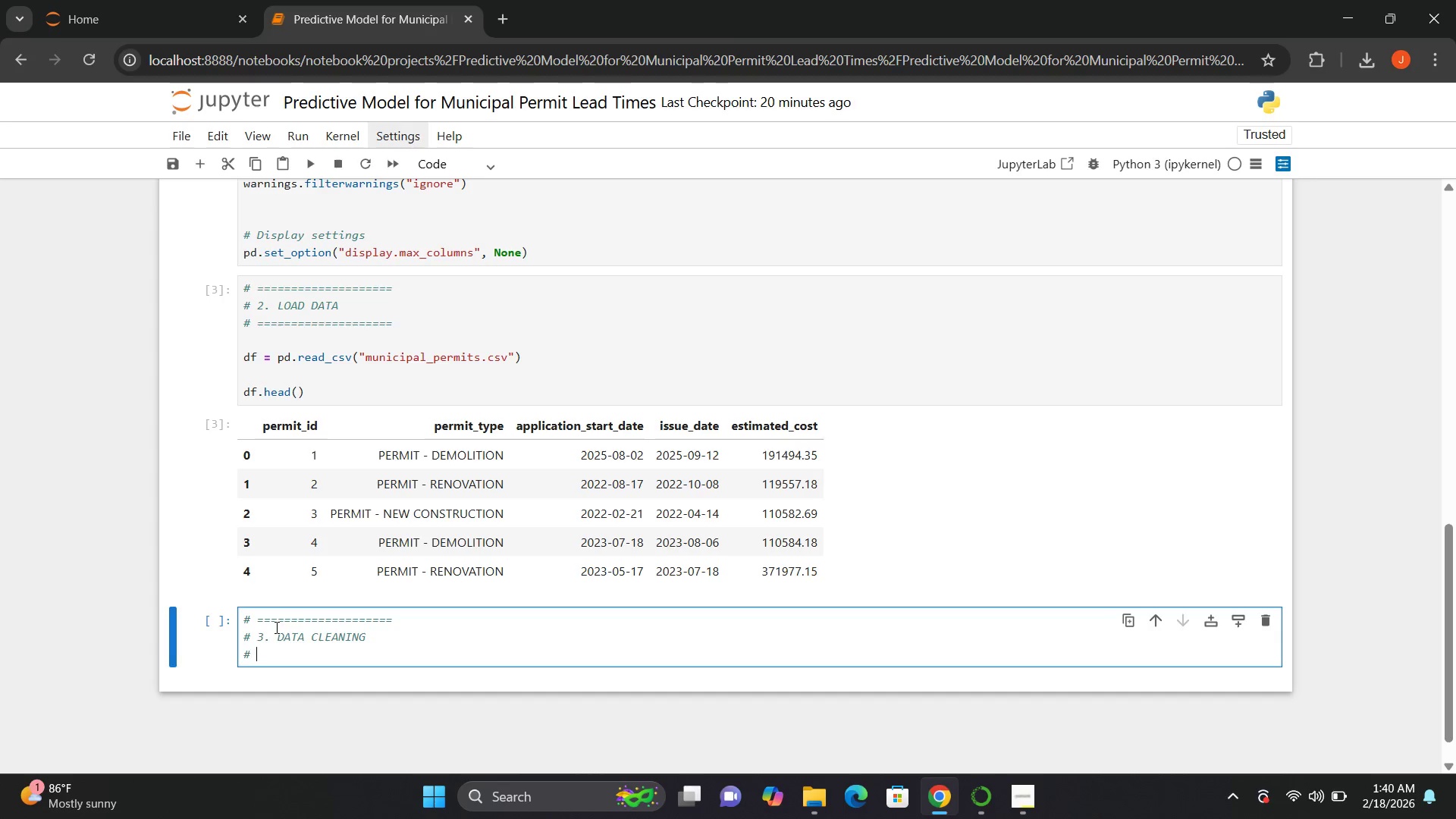 
key(Space)
 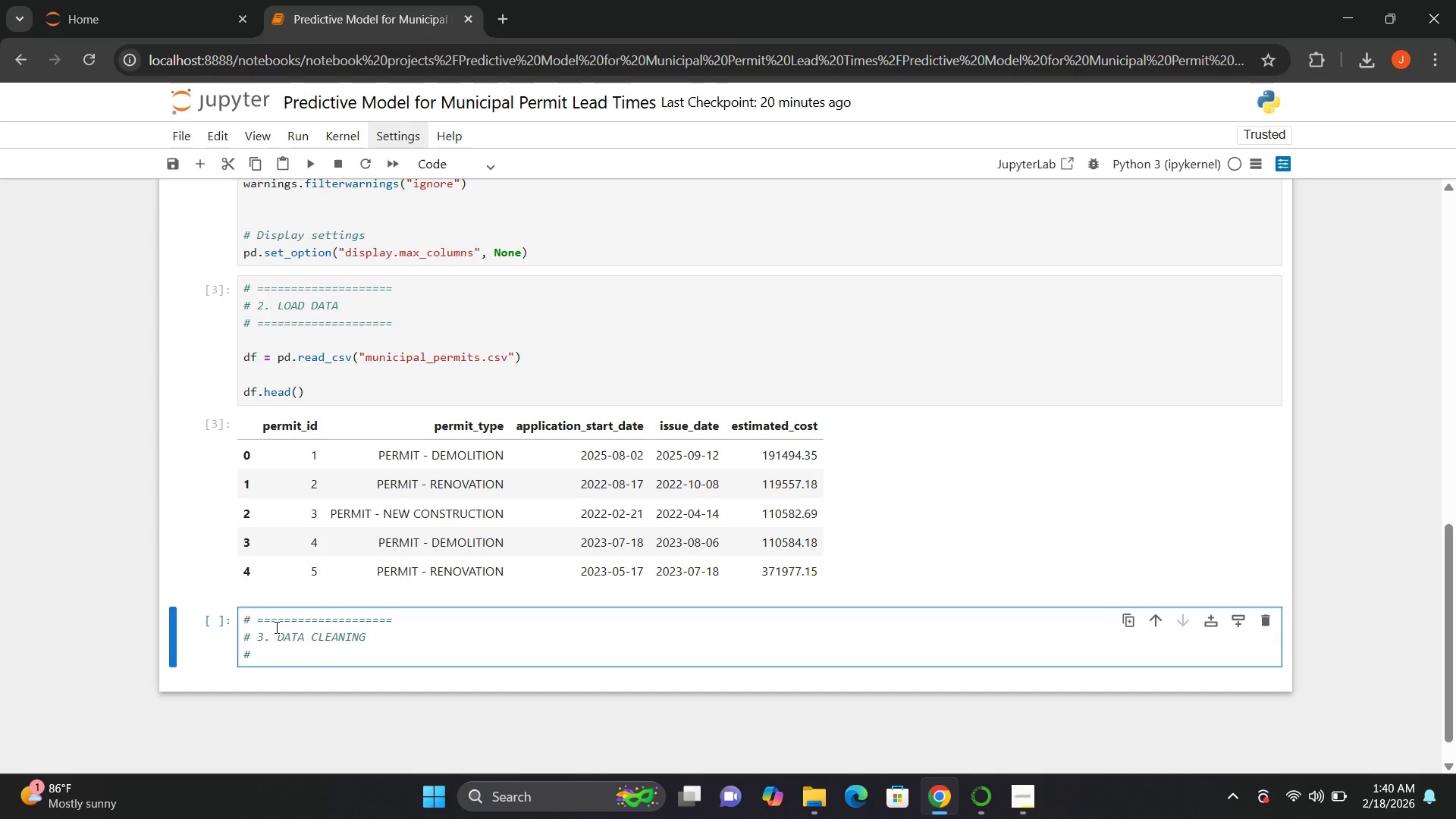 
key(Equal)
 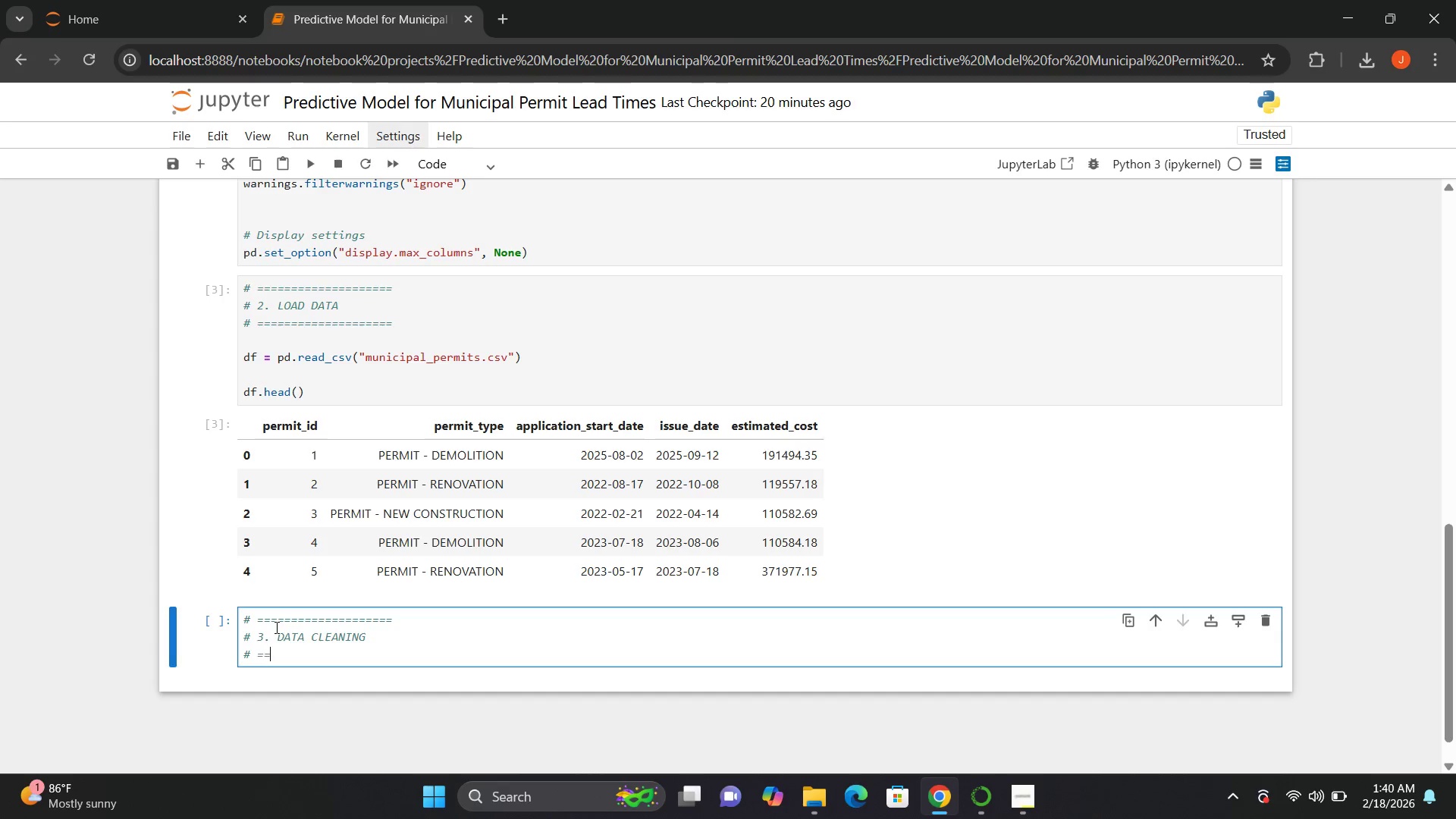 
key(Equal)
 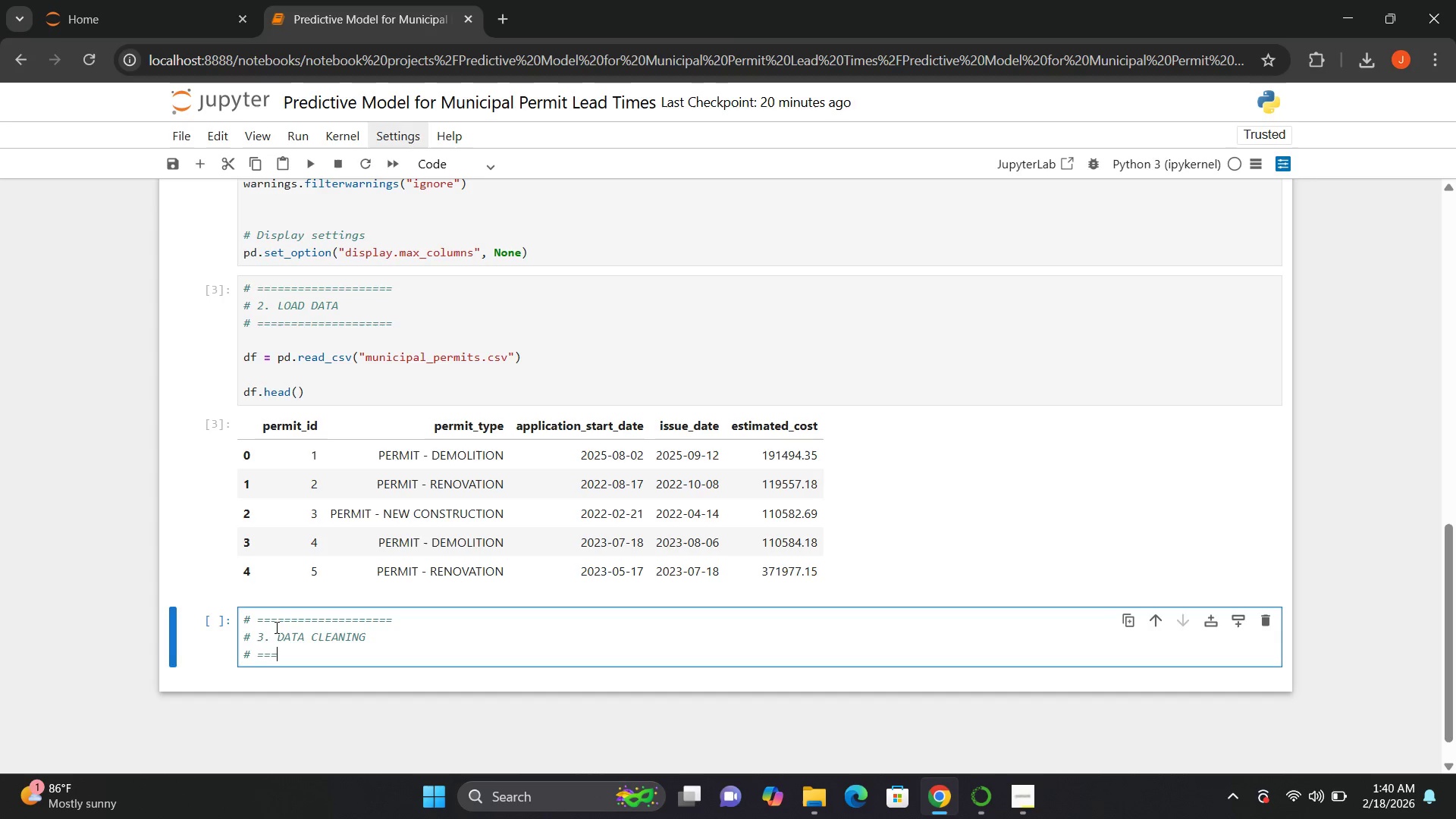 
key(Equal)
 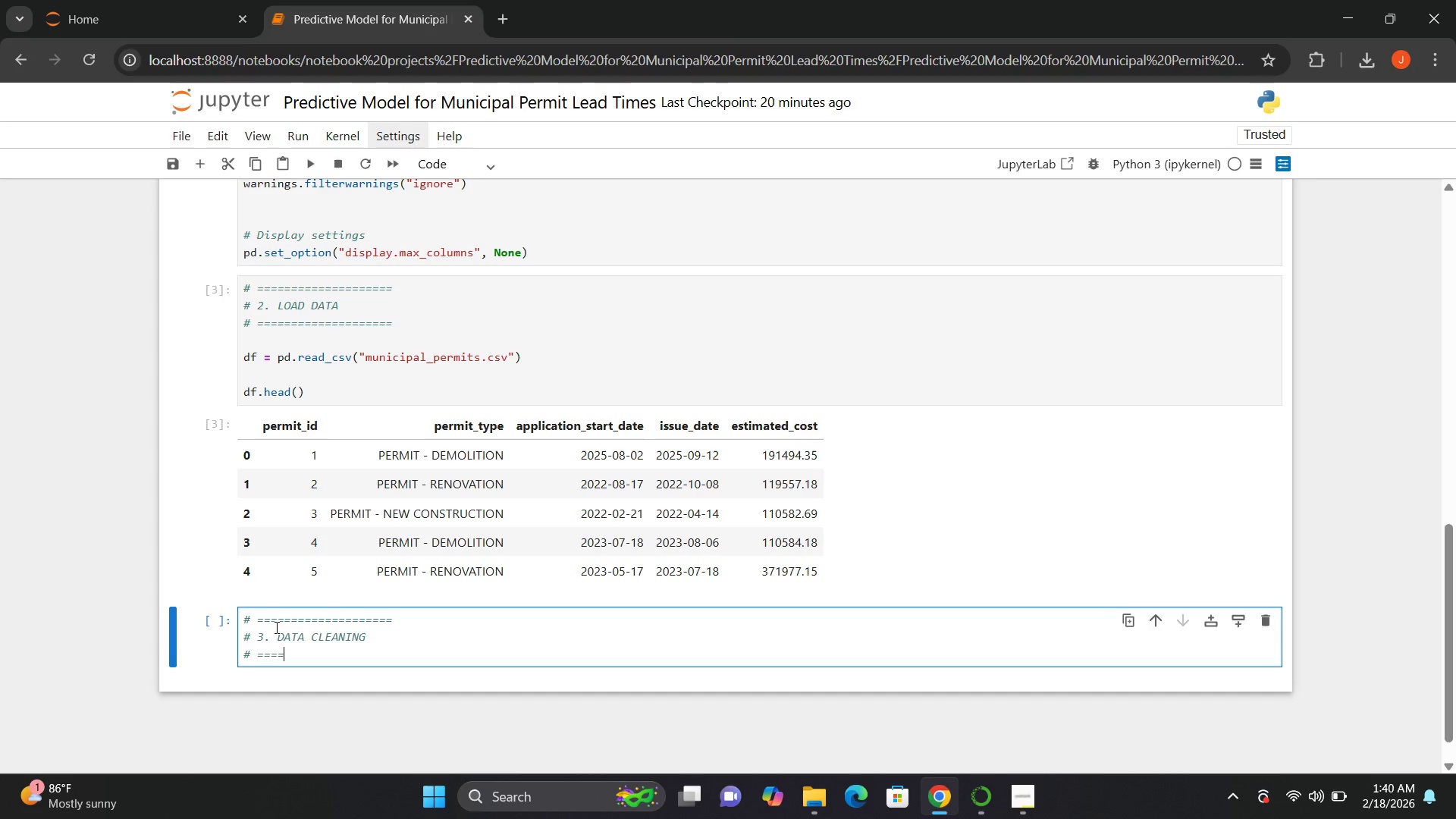 
key(Equal)
 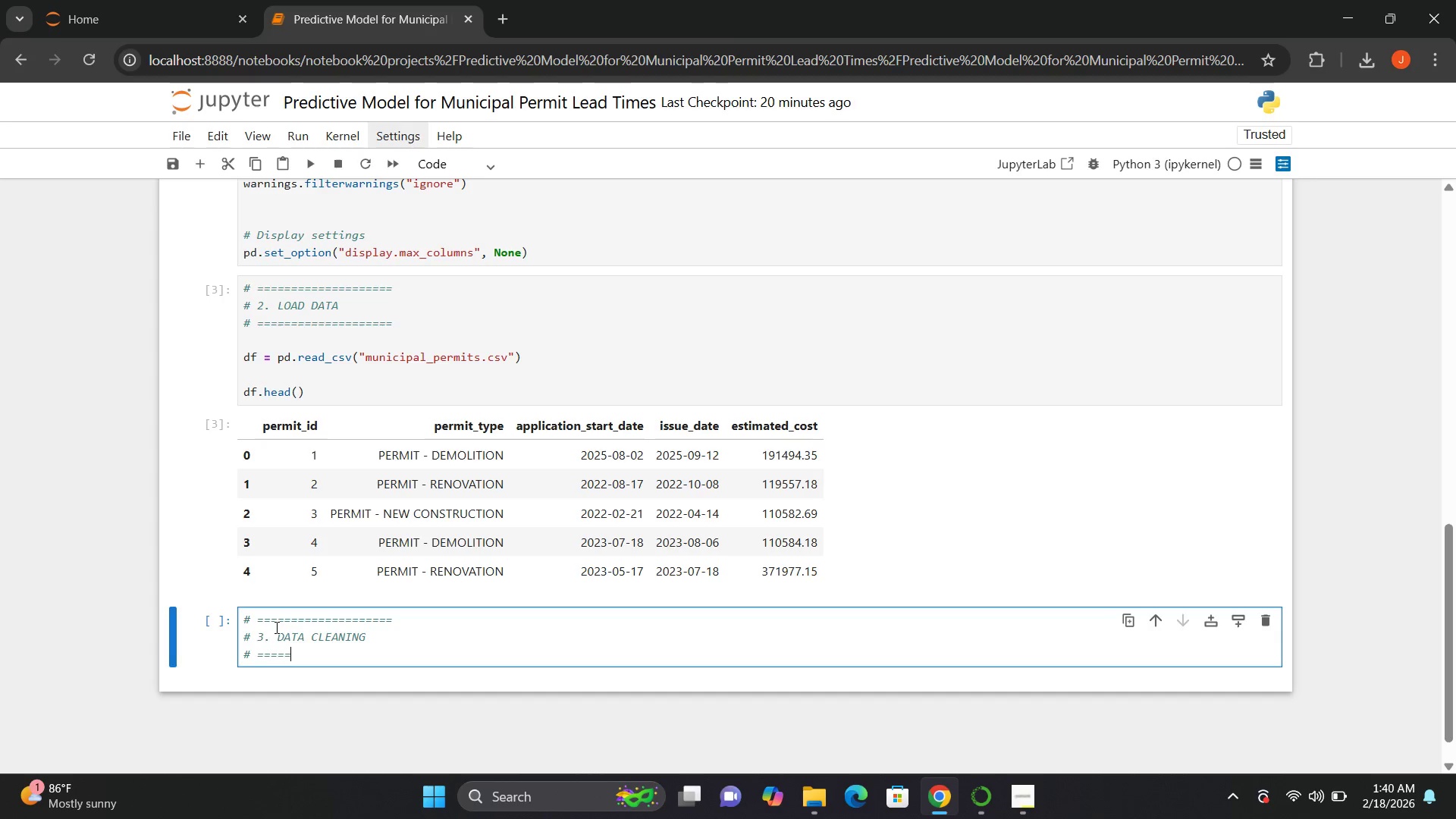 
key(Equal)
 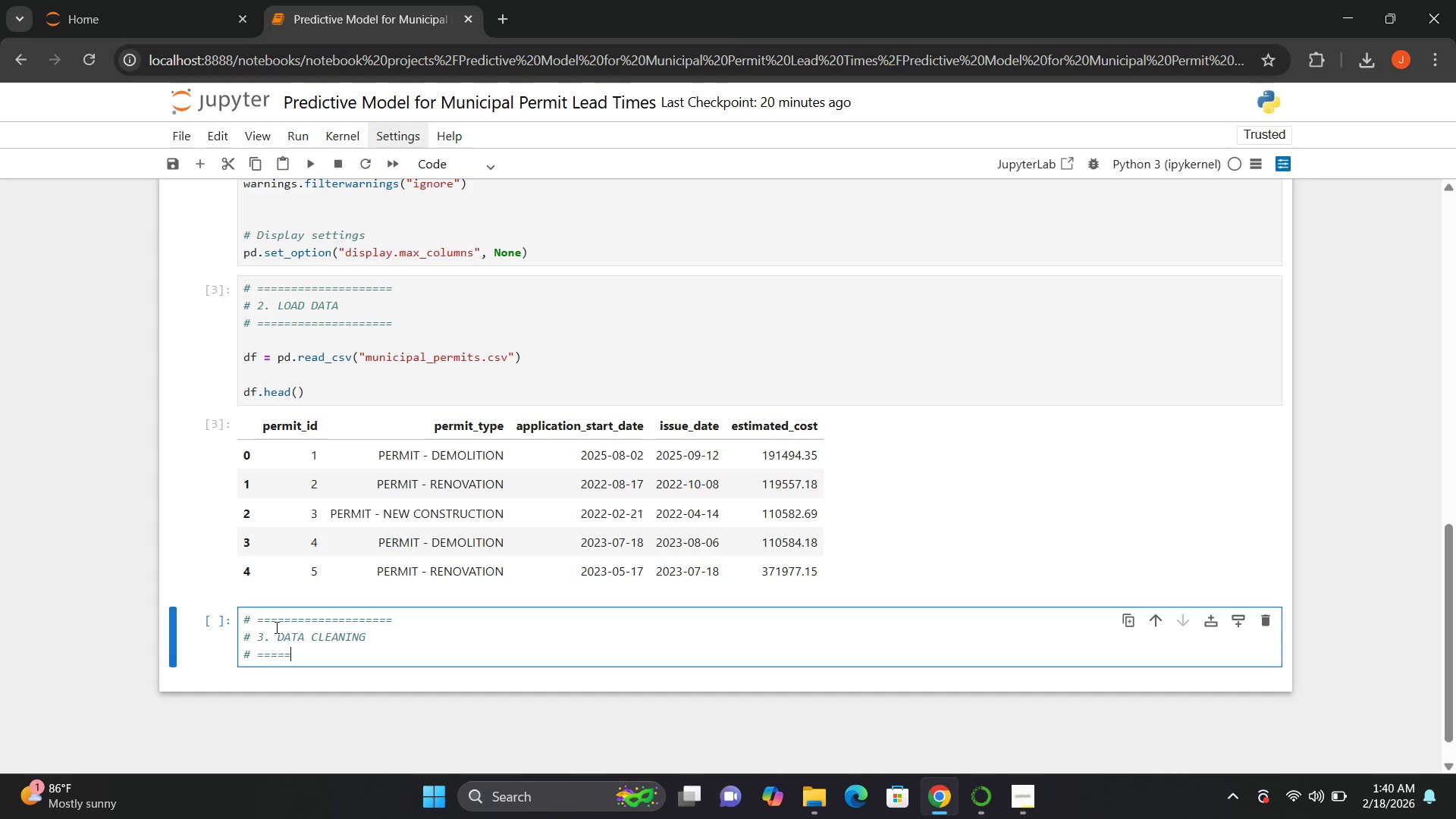 
key(Equal)
 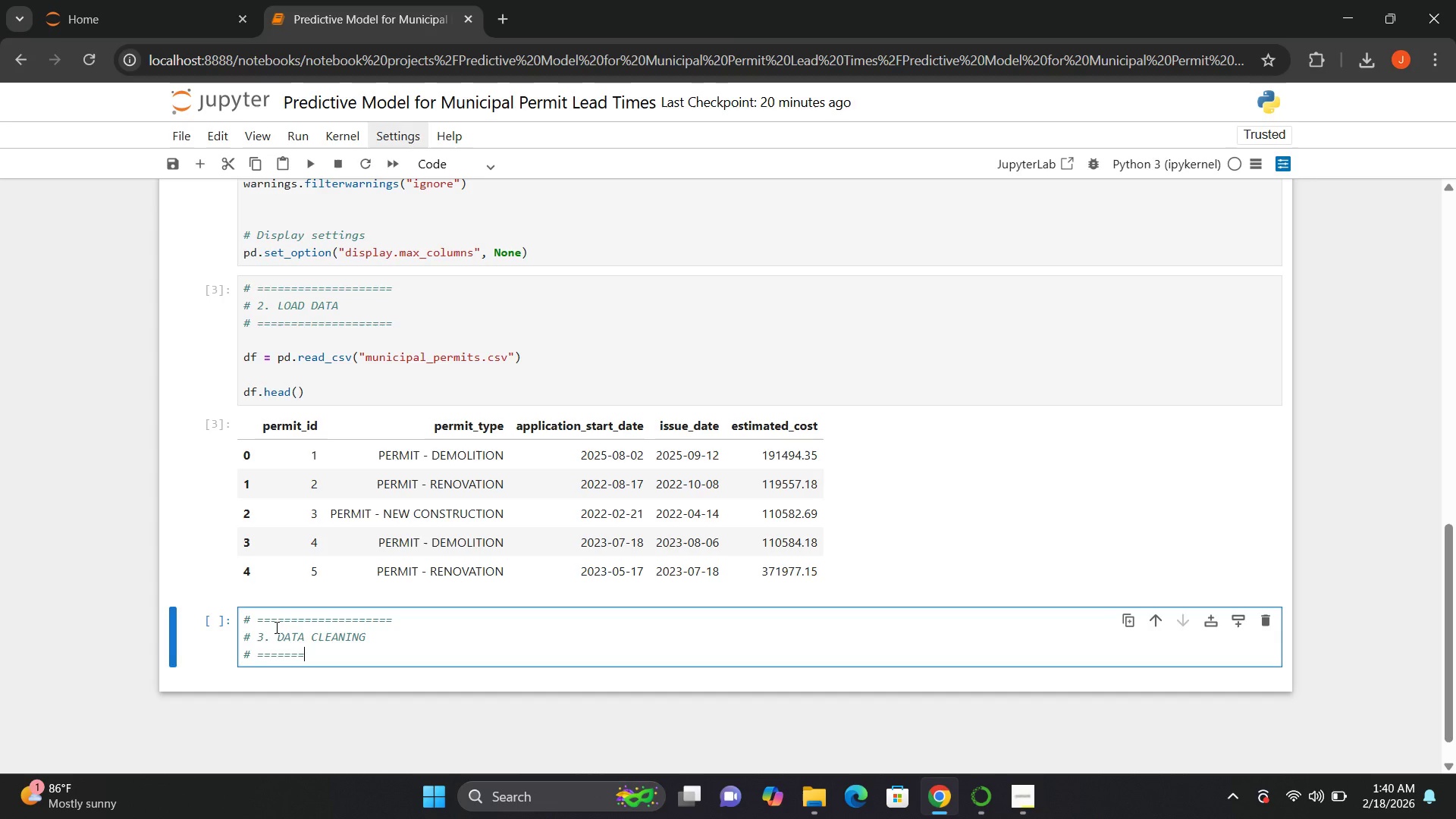 
key(Equal)
 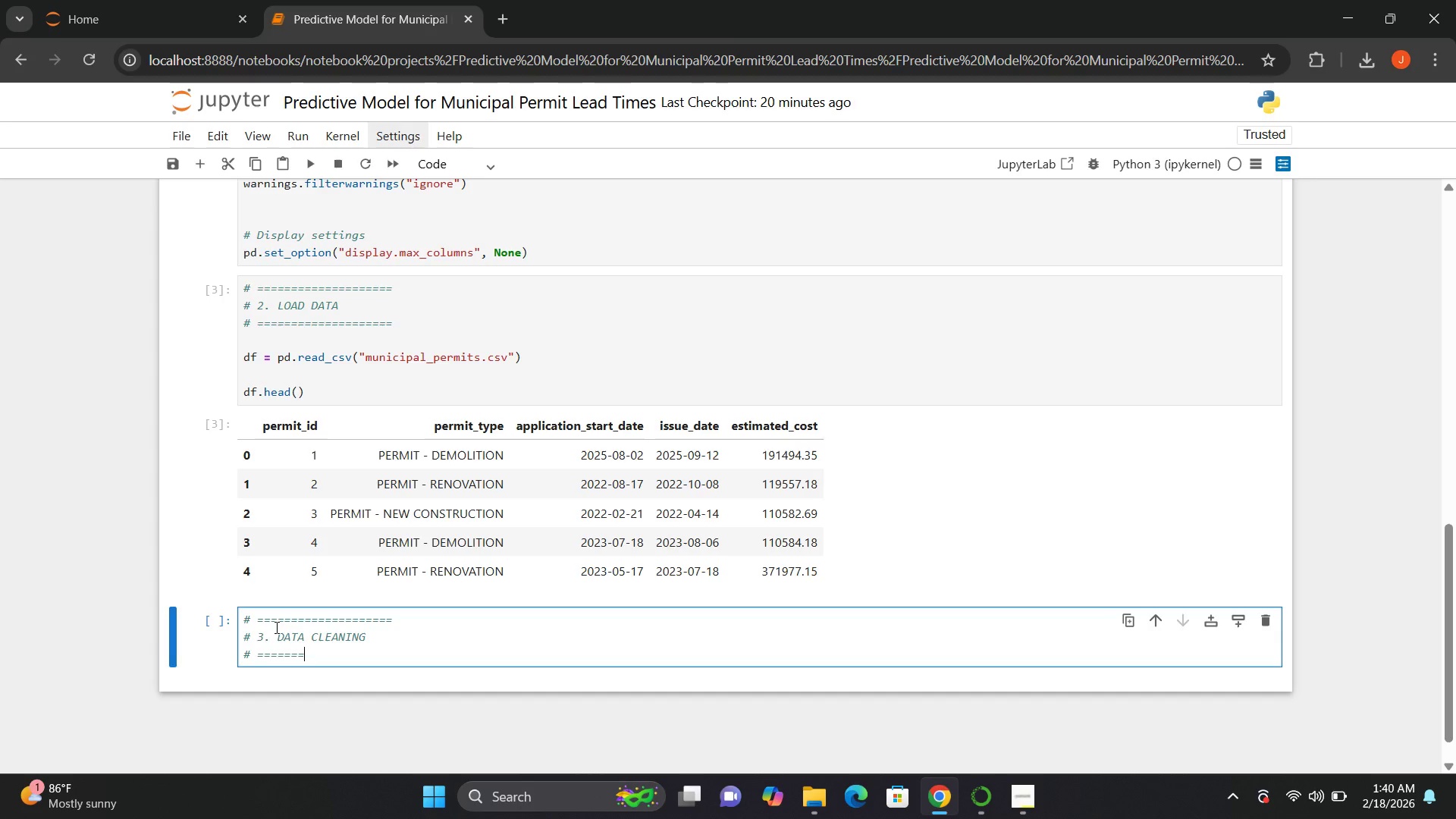 
key(Equal)
 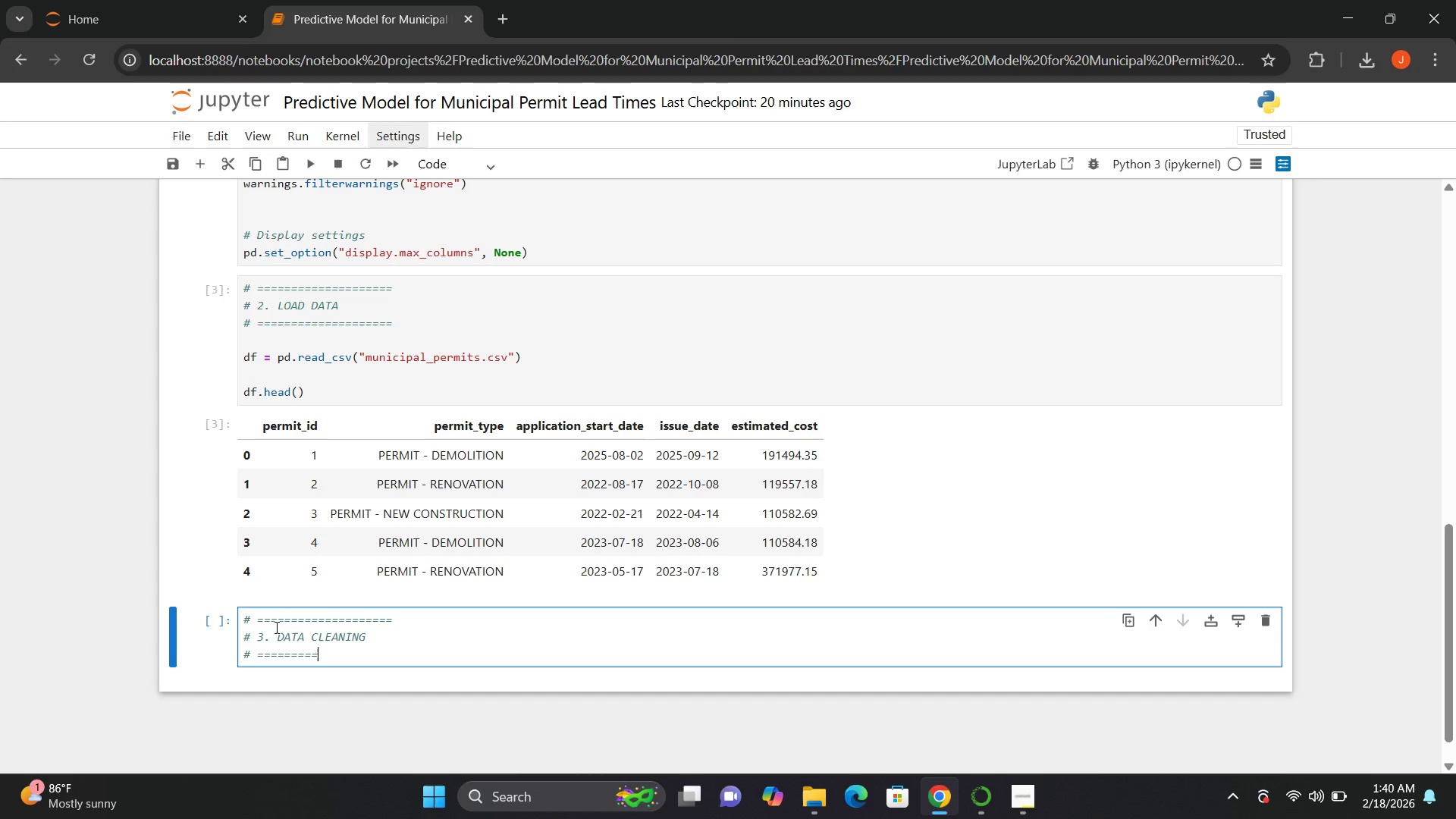 
key(Equal)
 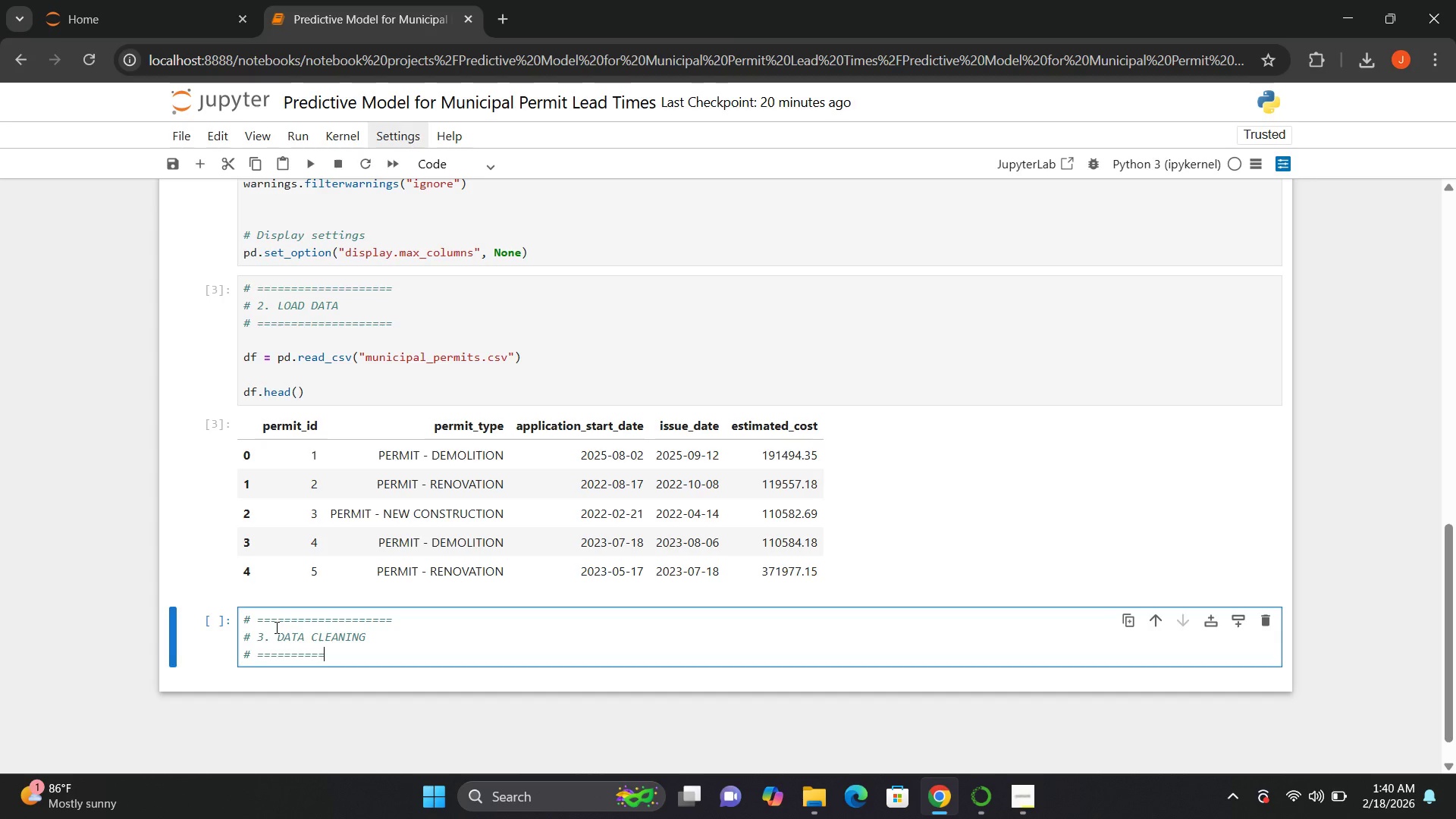 
key(Equal)
 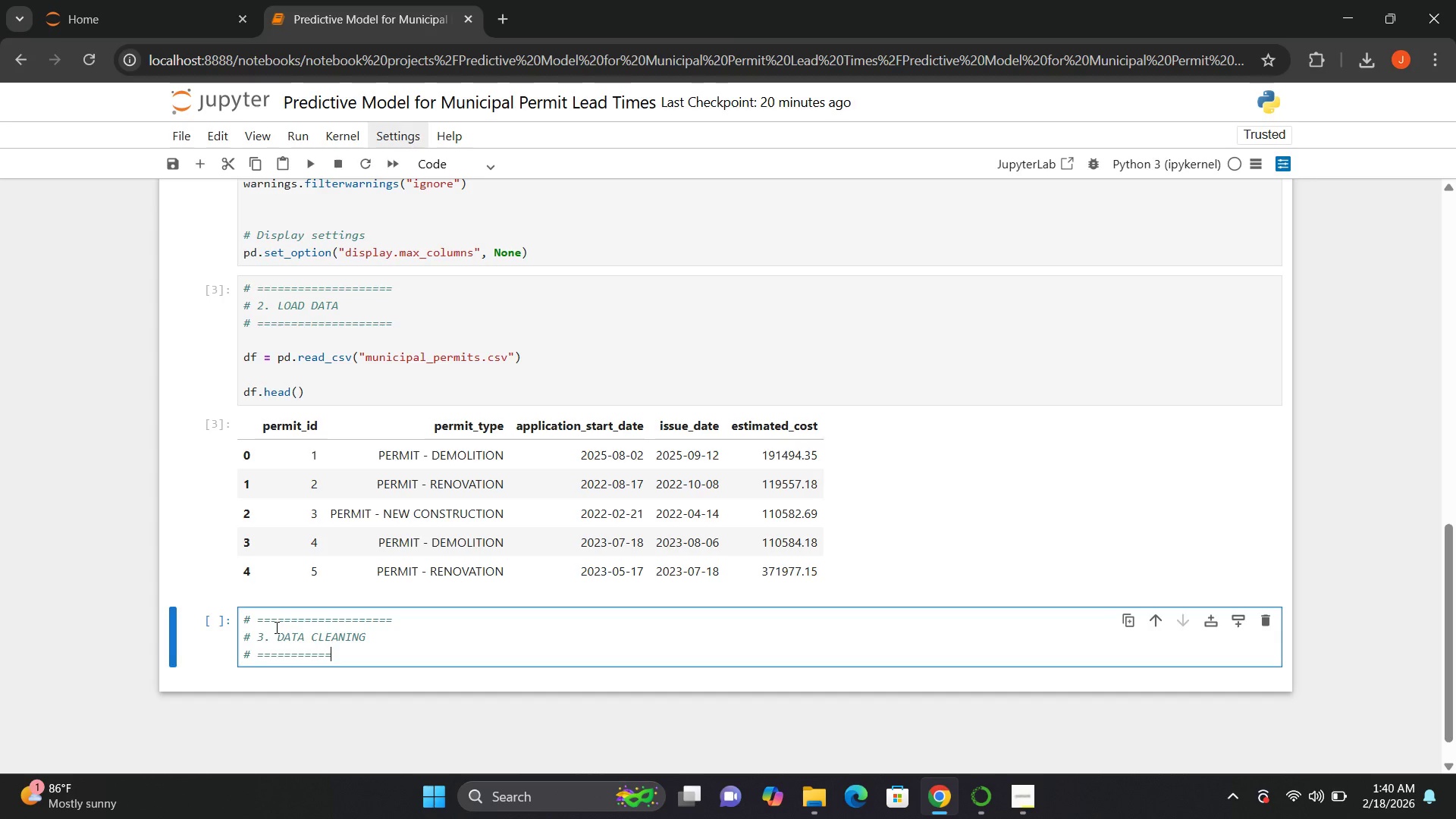 
key(Equal)
 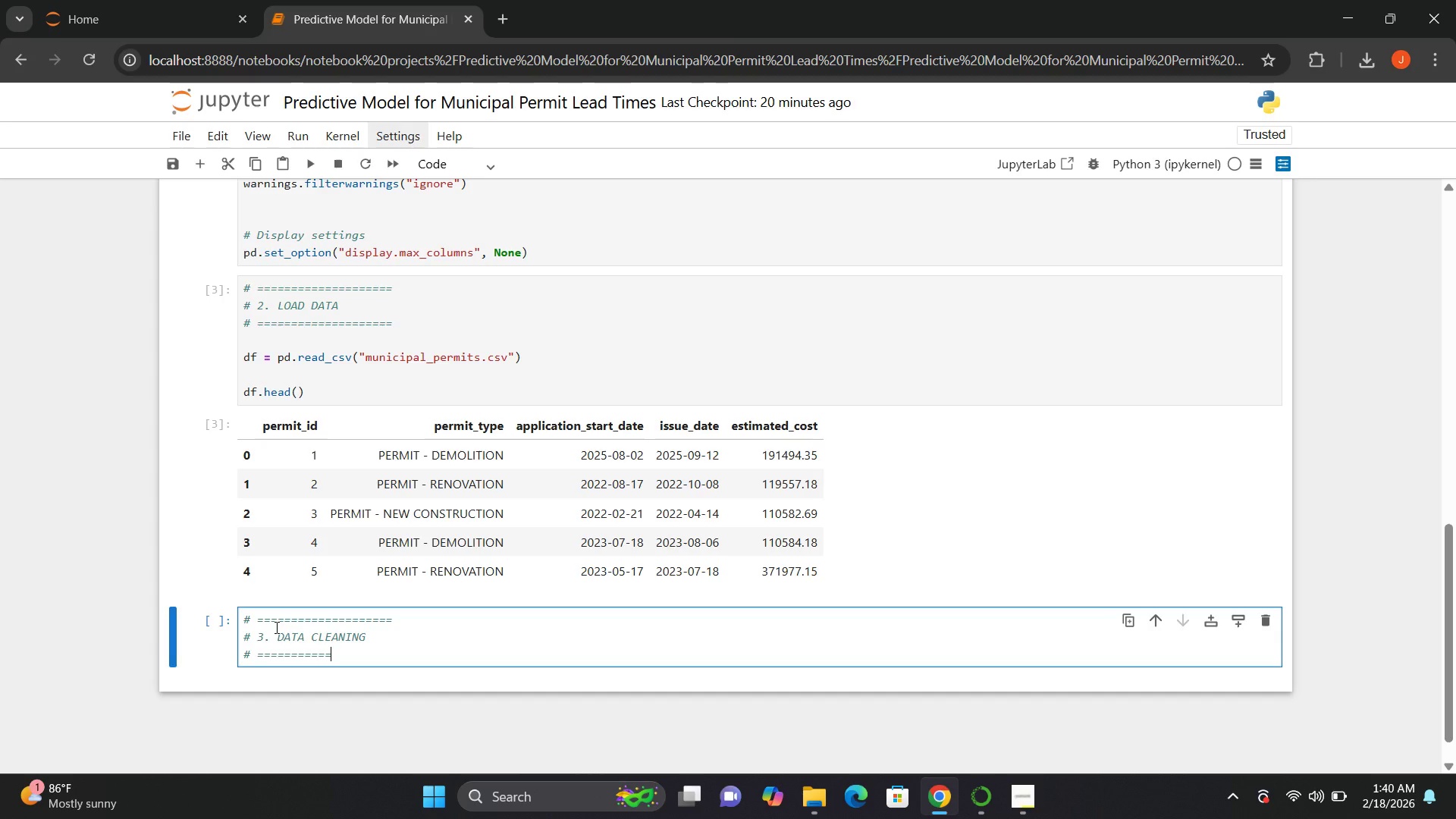 
key(Equal)
 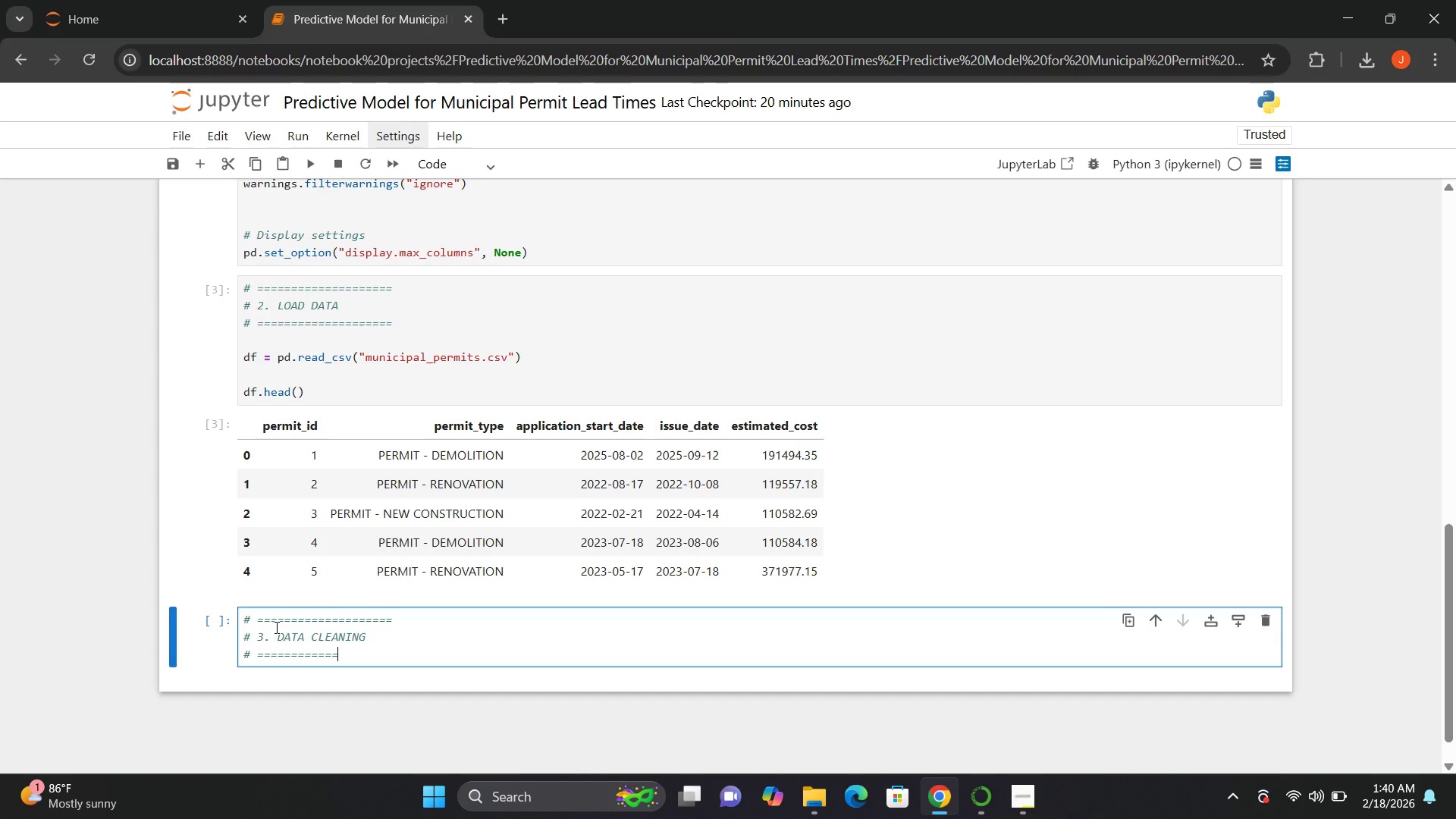 
key(Equal)
 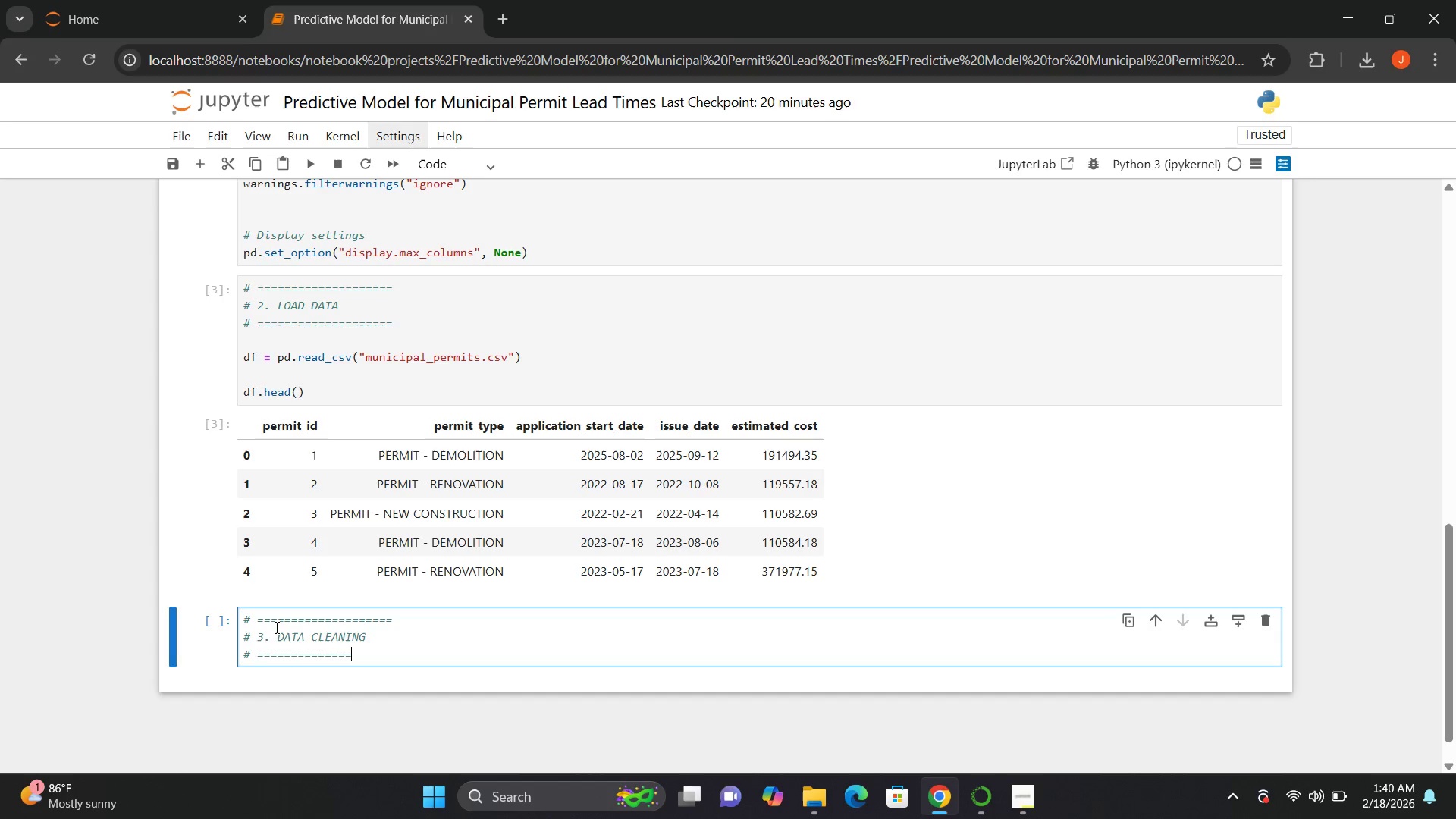 
key(Equal)
 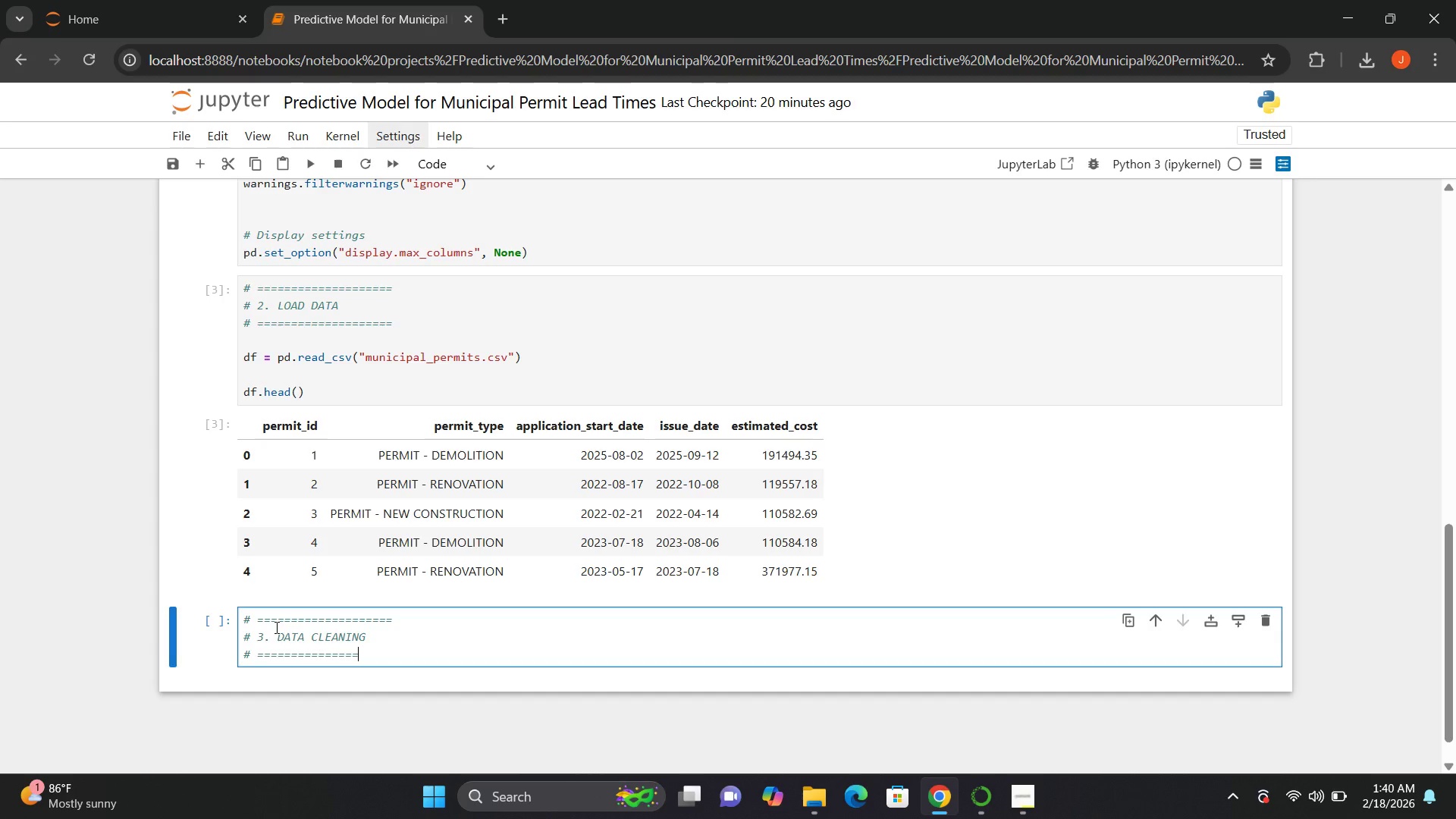 
key(Equal)
 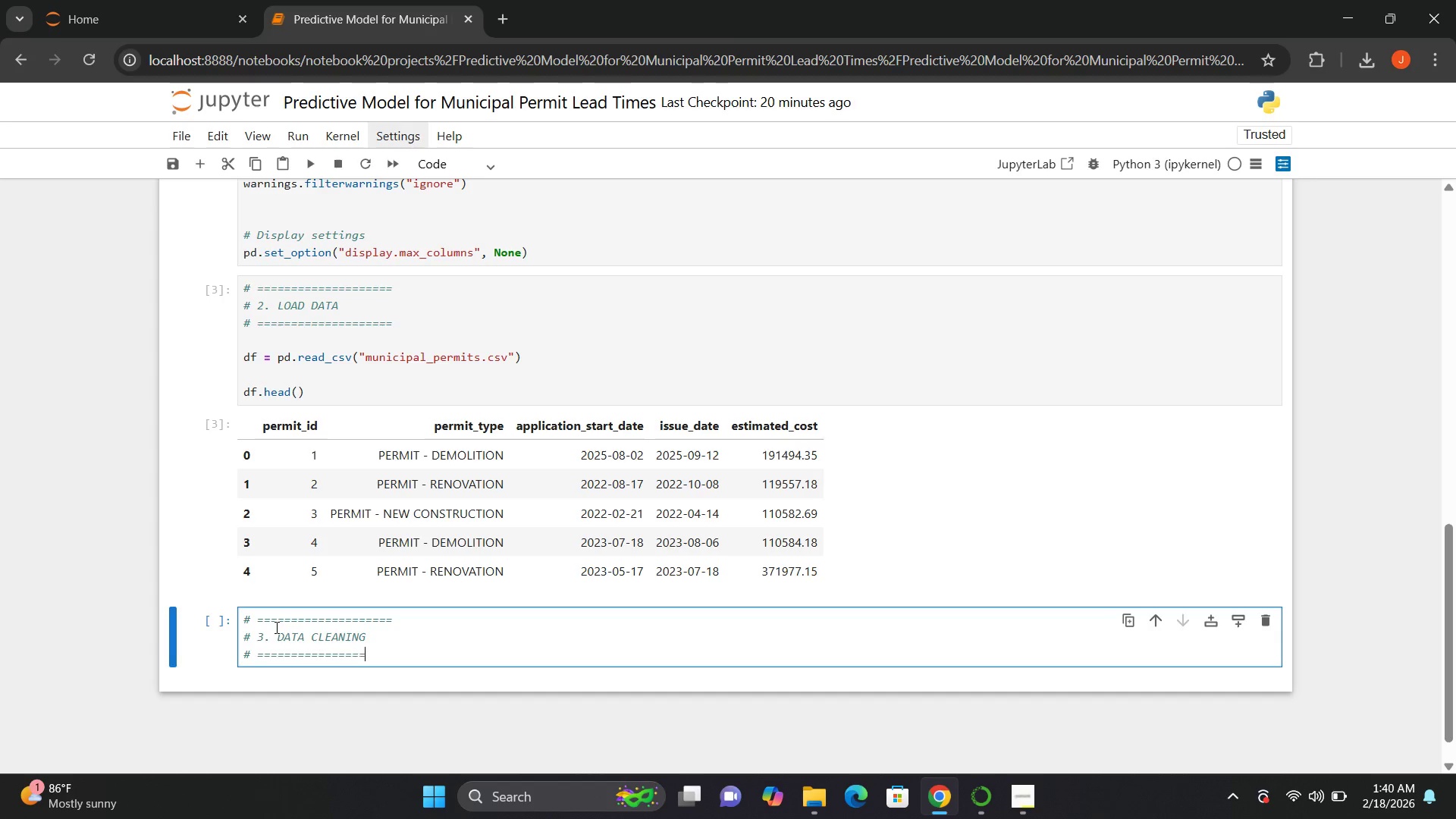 
key(Equal)
 